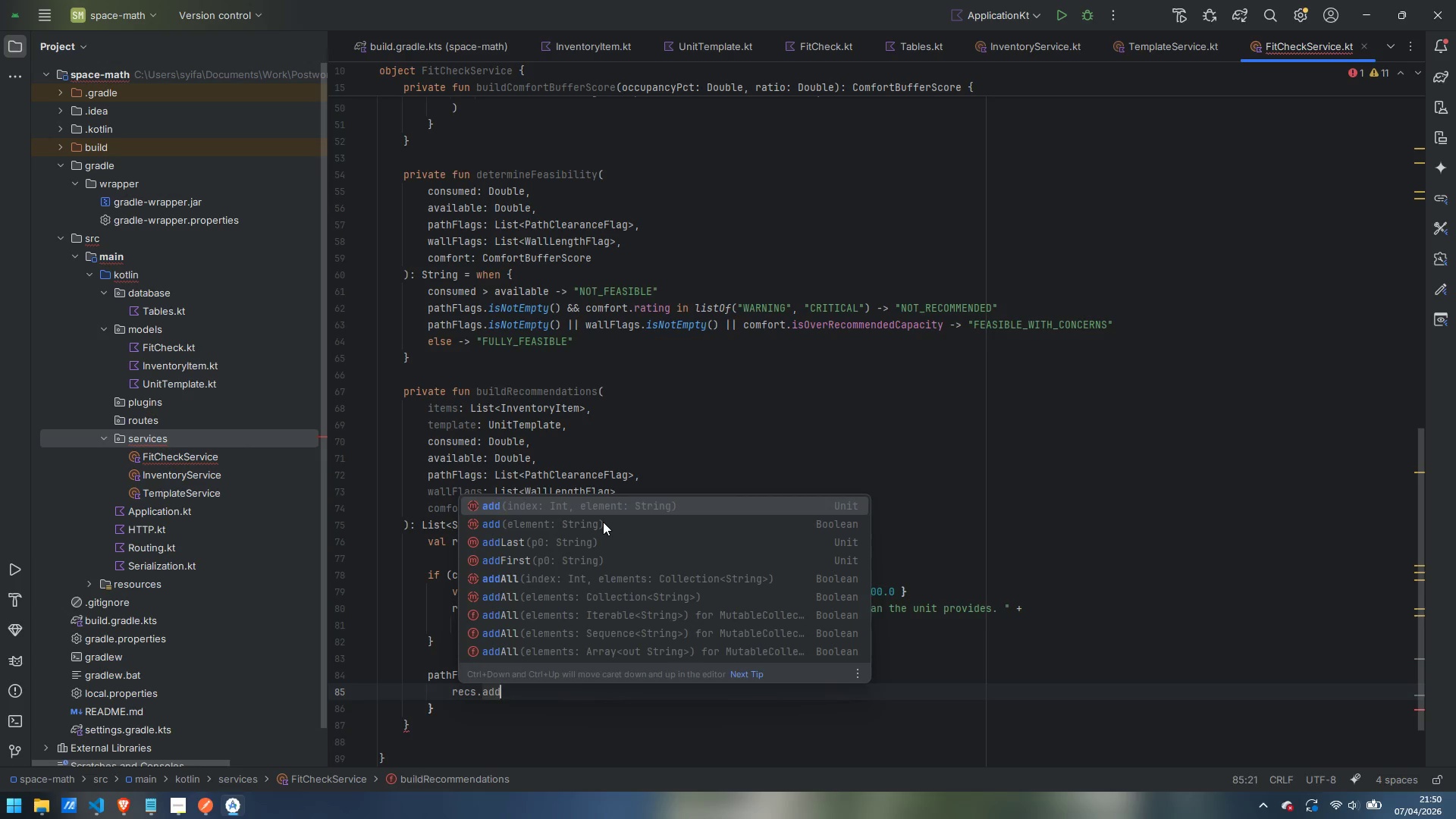 
key(Enter)
 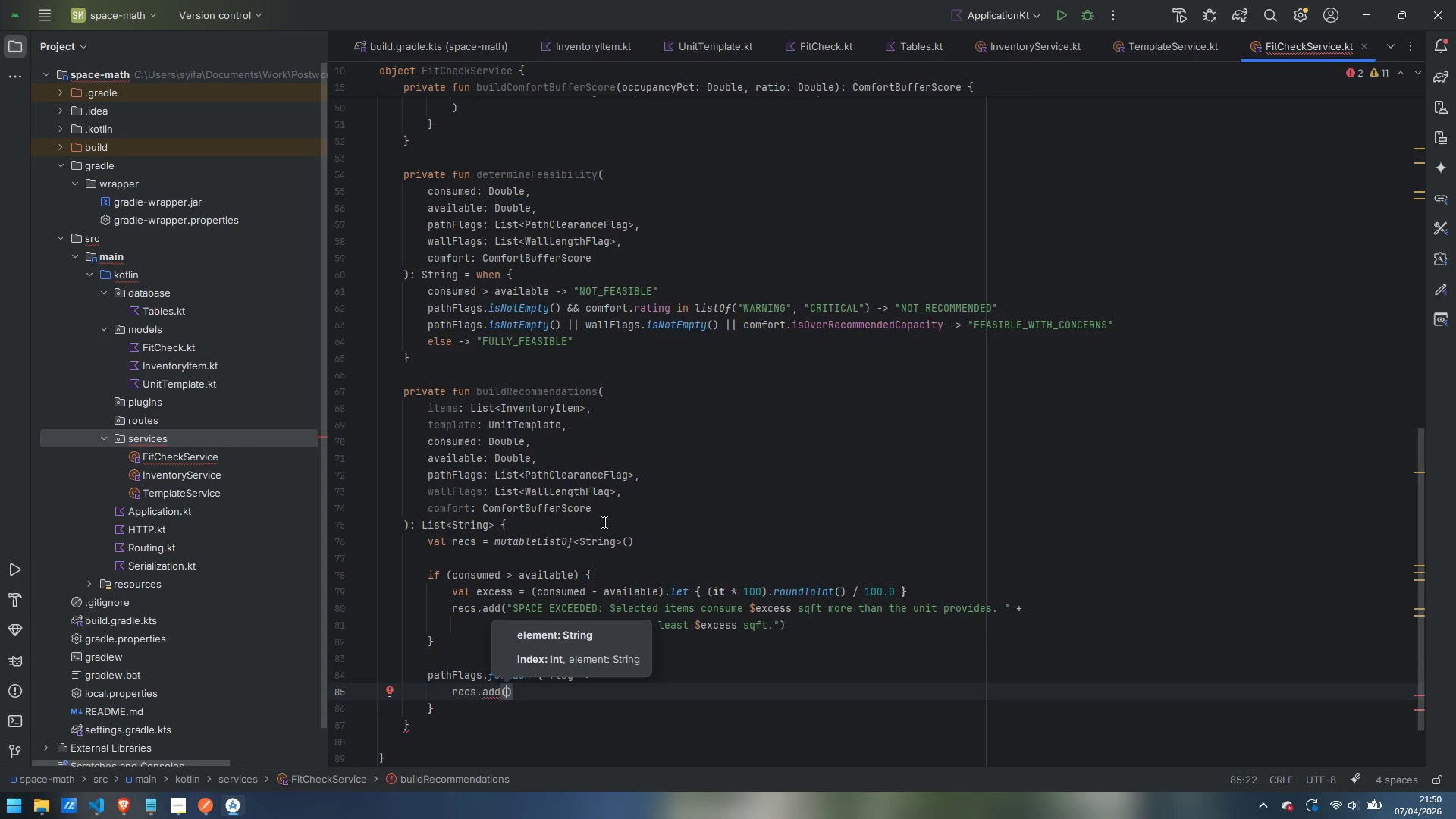 
type("DOORWAY ISSUE: )
 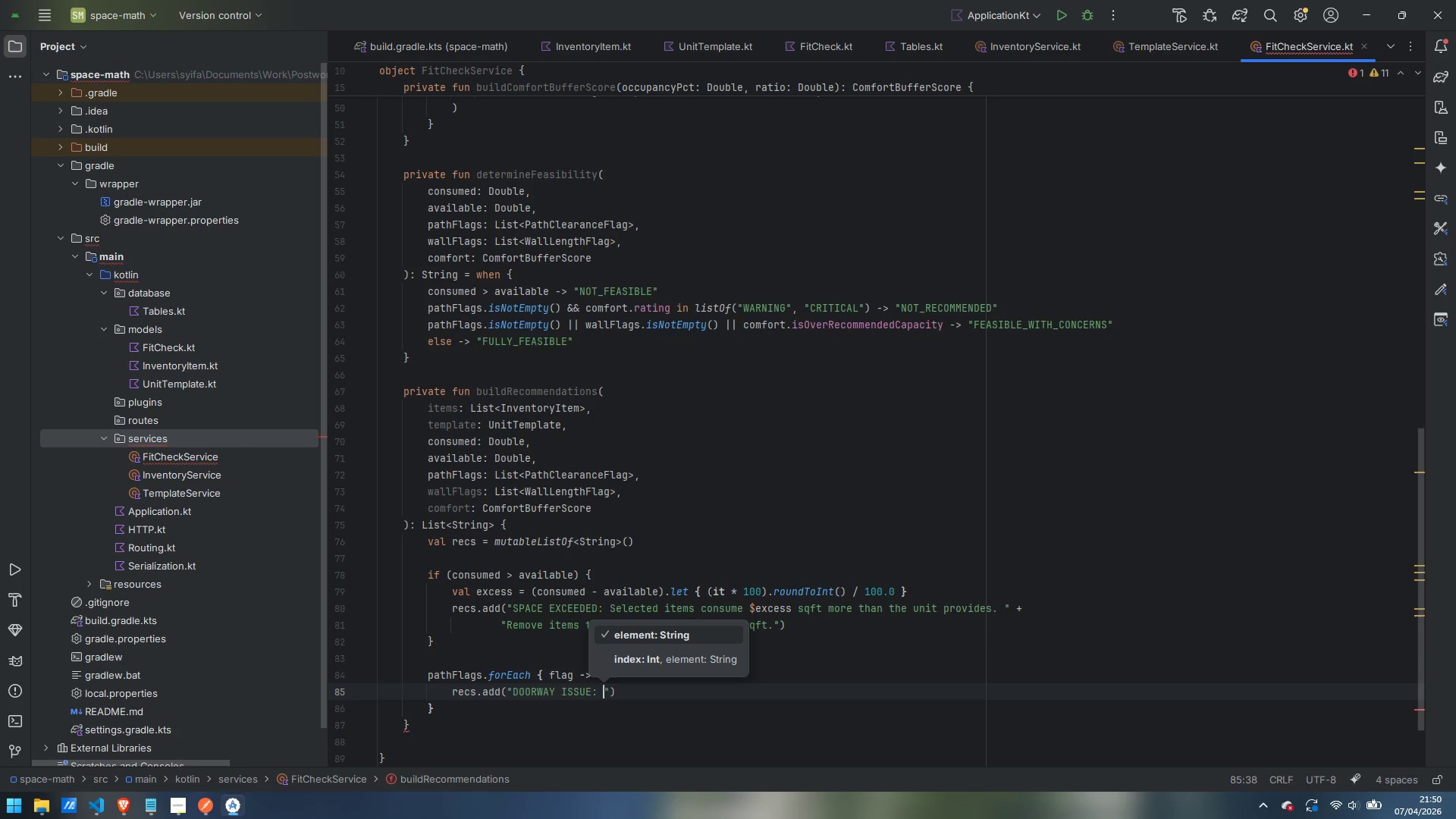 
key(Backslash)
 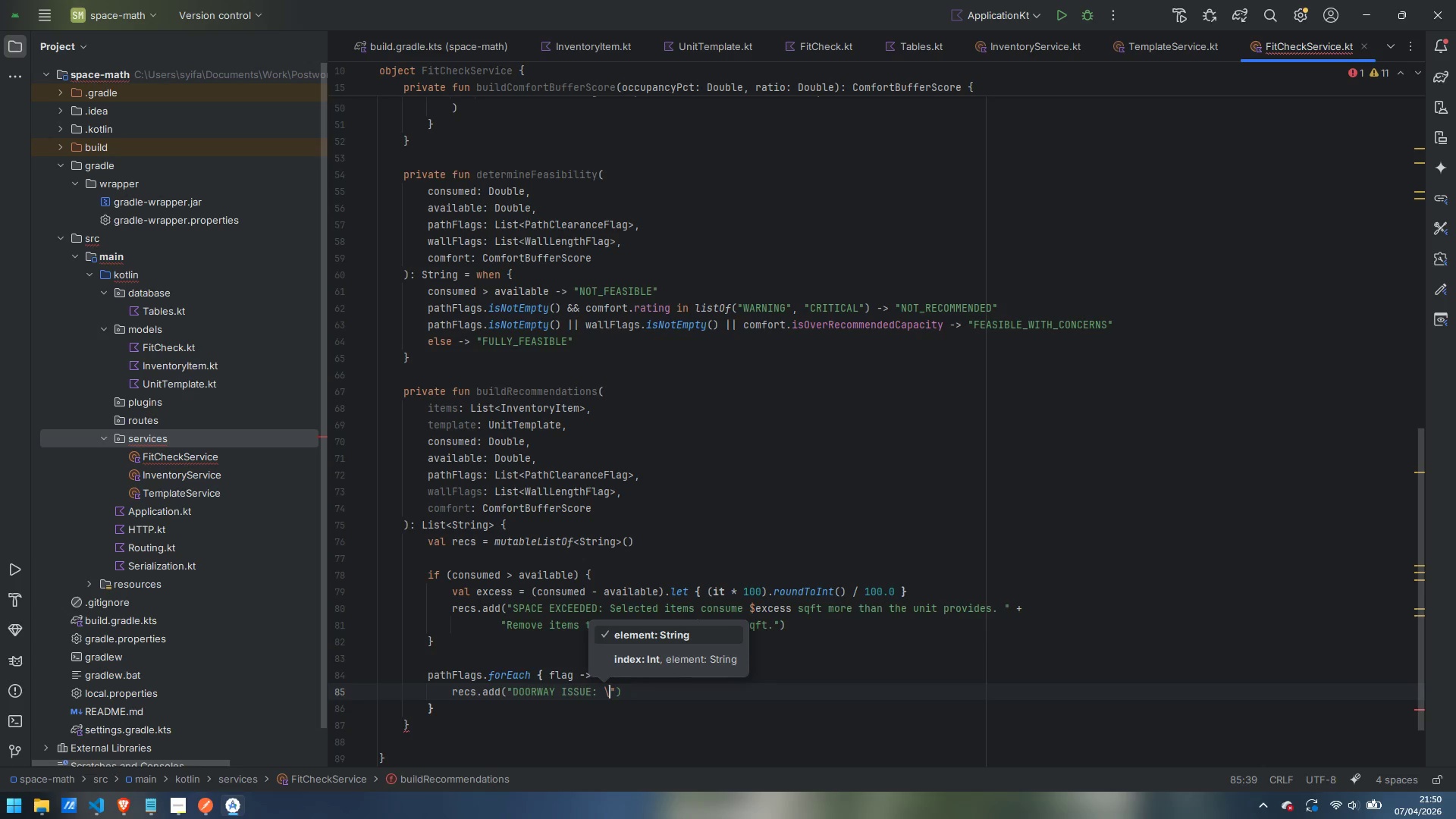 
key(Shift+Quote)
 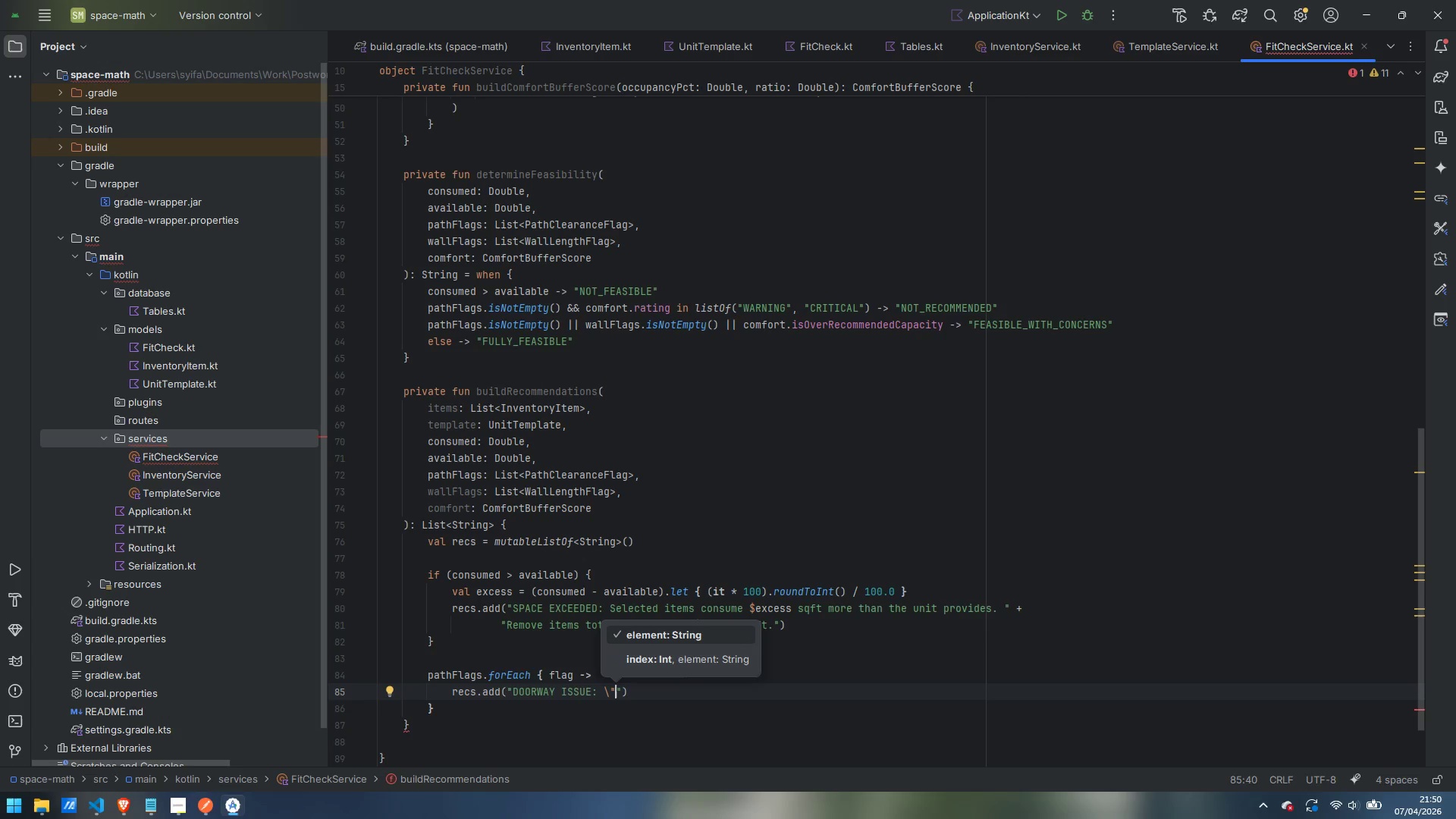 
key(Shift+4)
 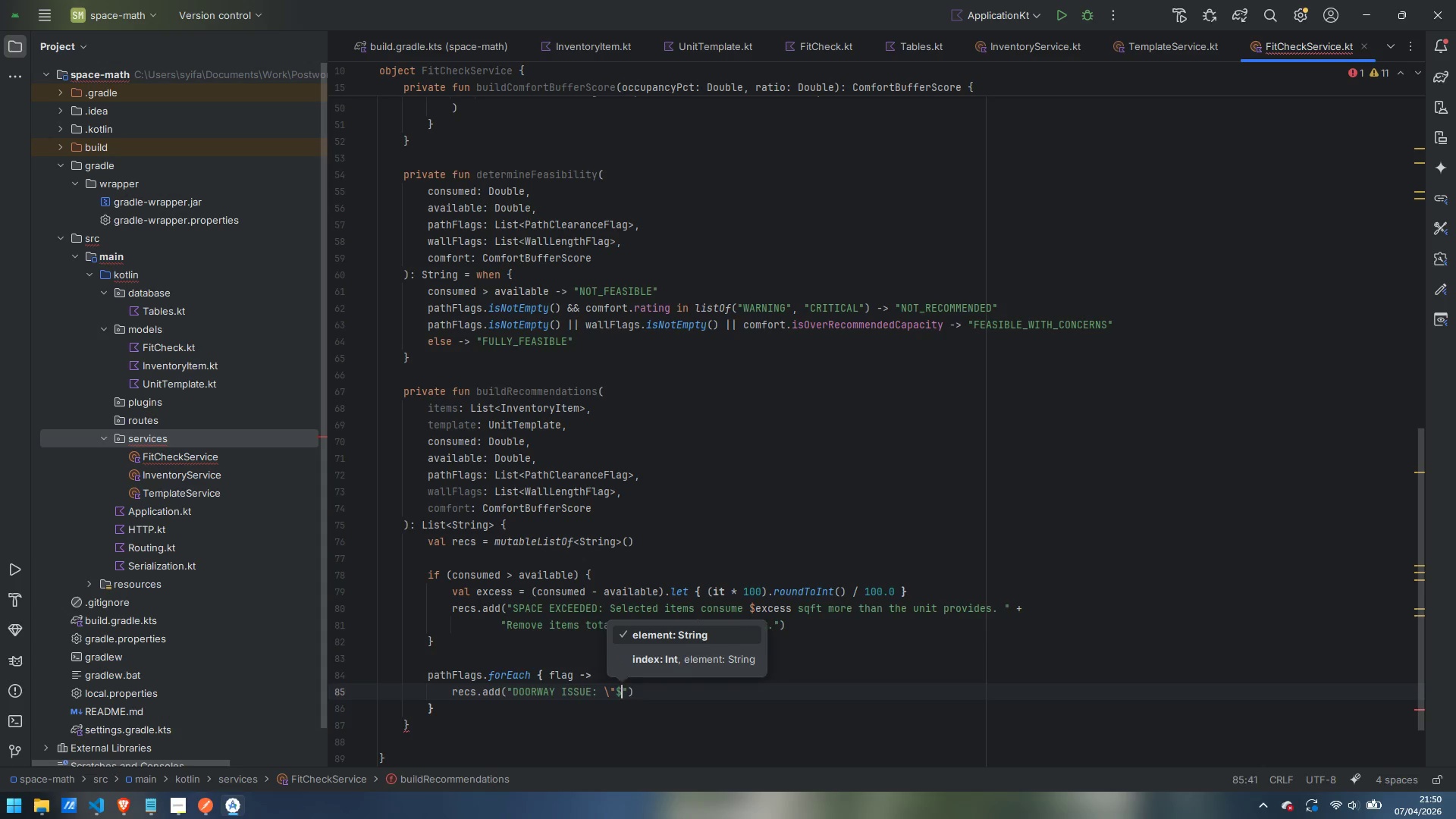 
key(Shift+BracketLeft)
 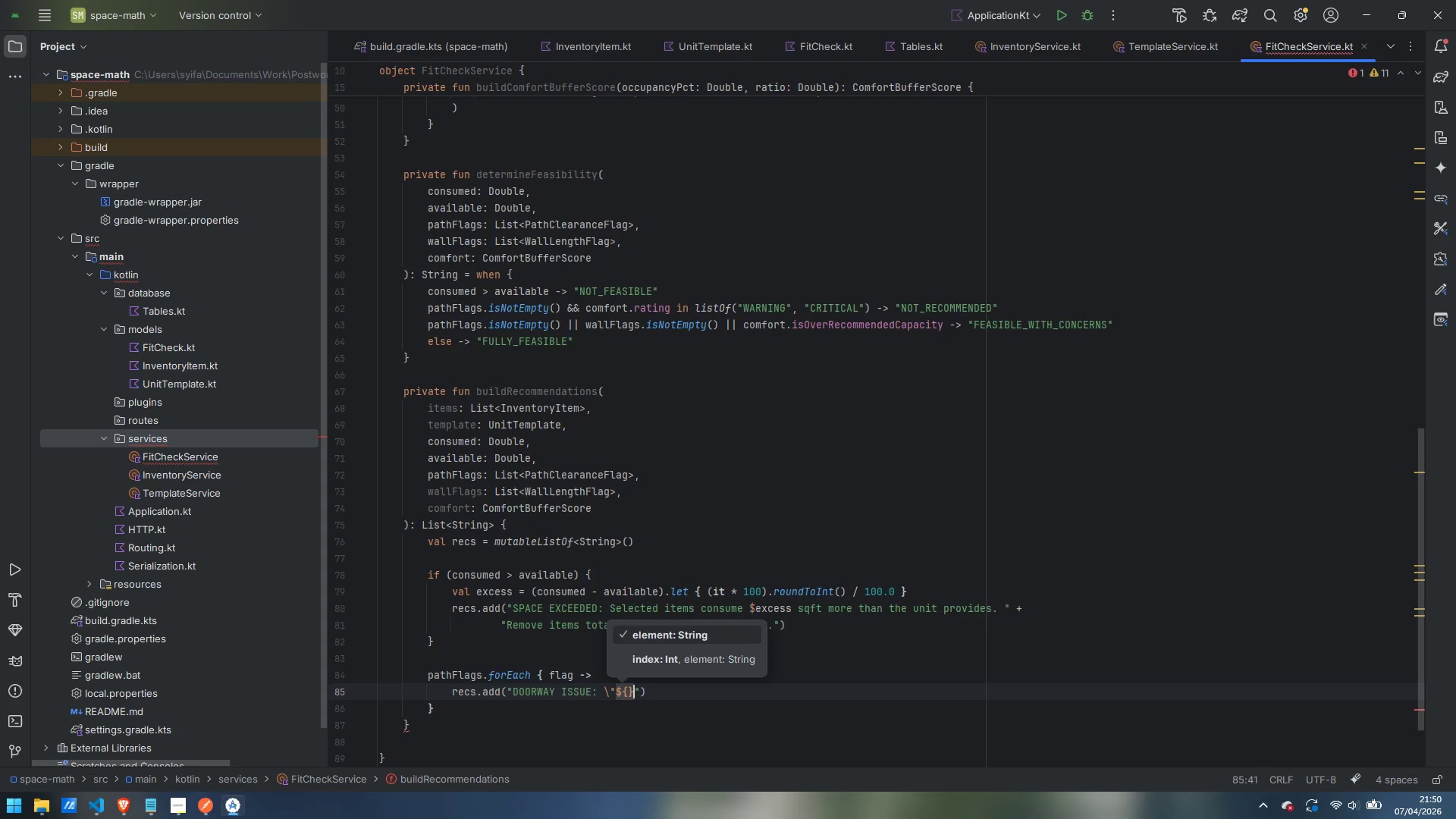 
key(Shift+BracketRight)
 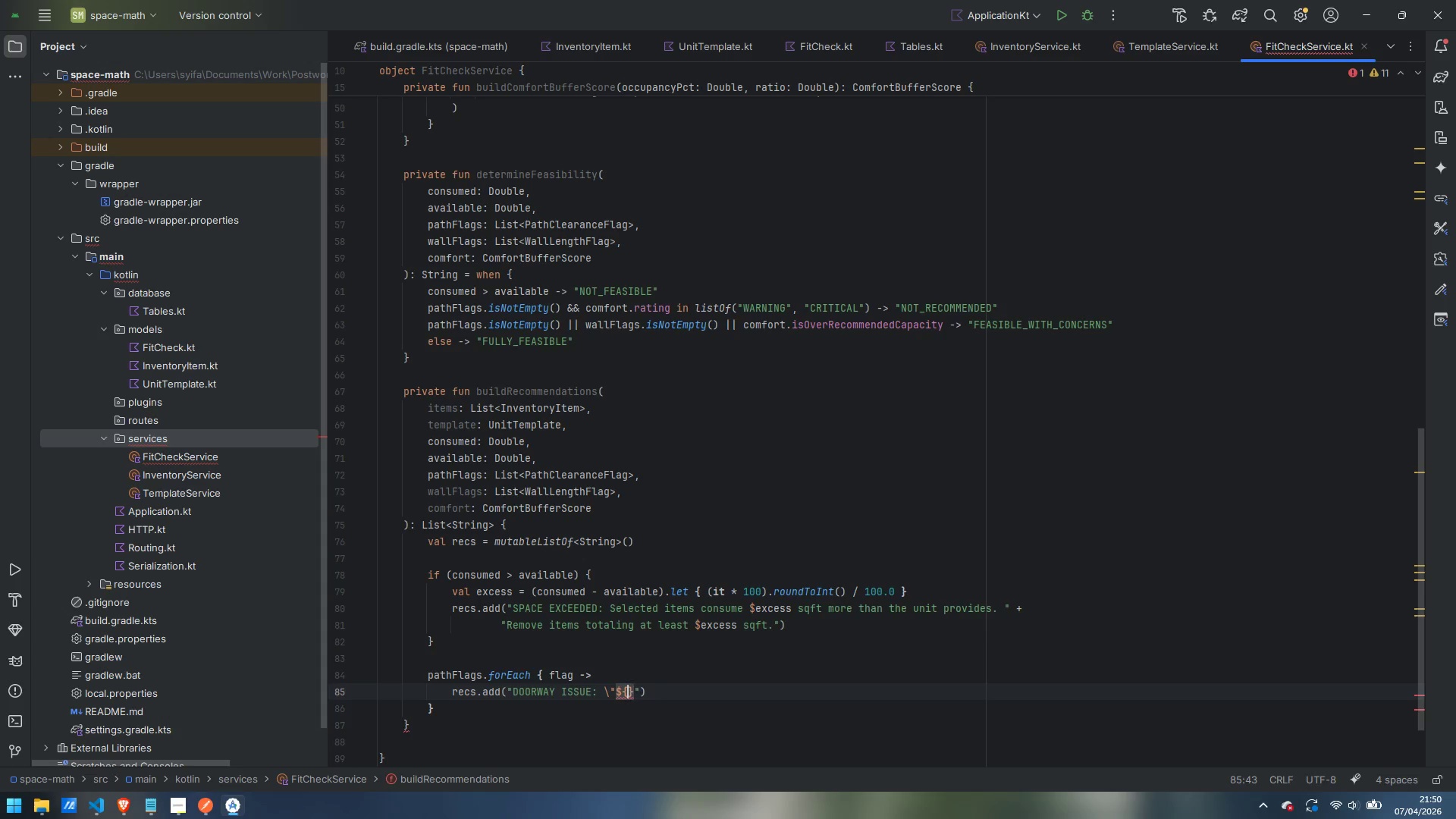 
key(ArrowLeft)
 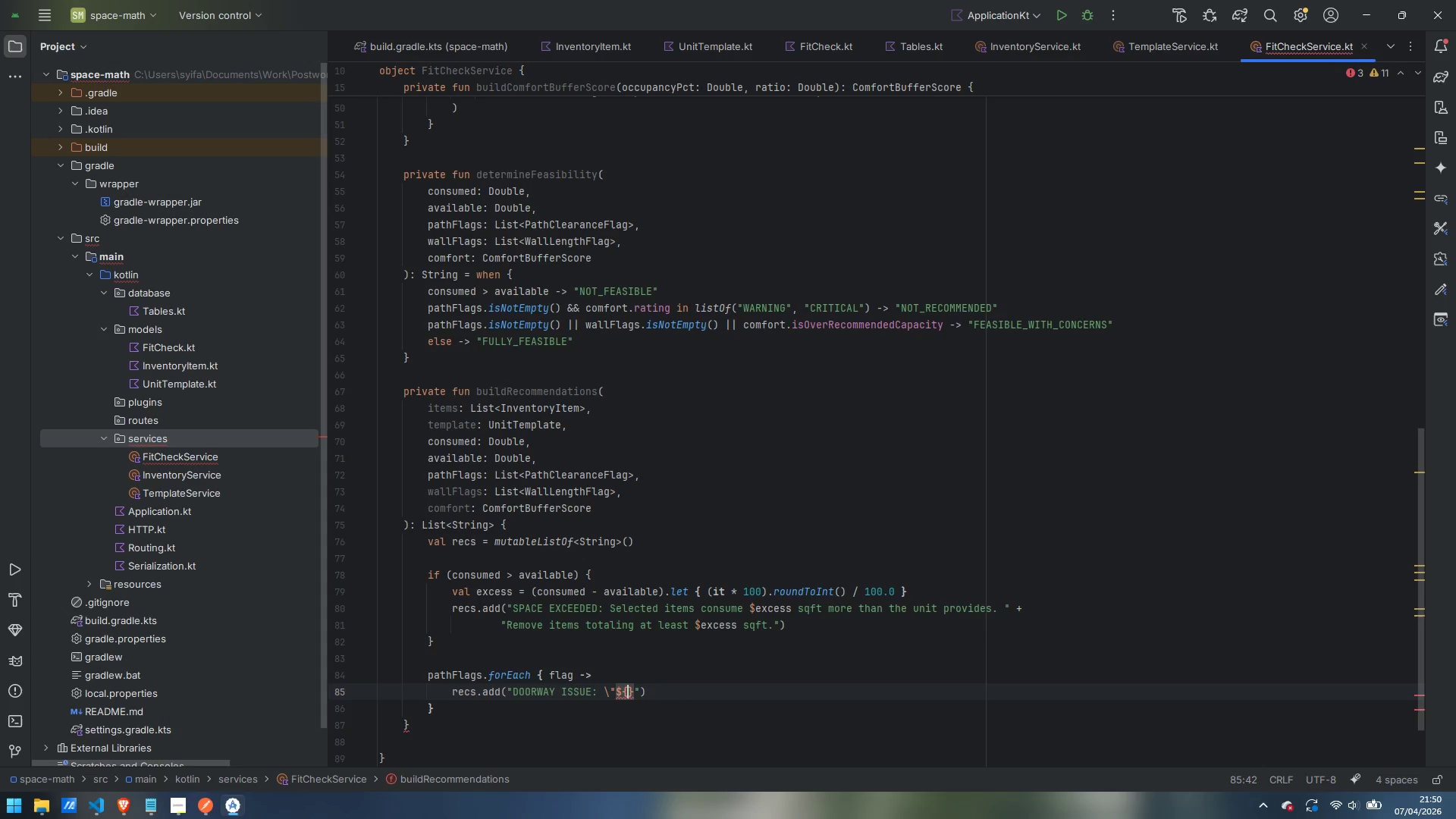 
type(flag.itemName)
 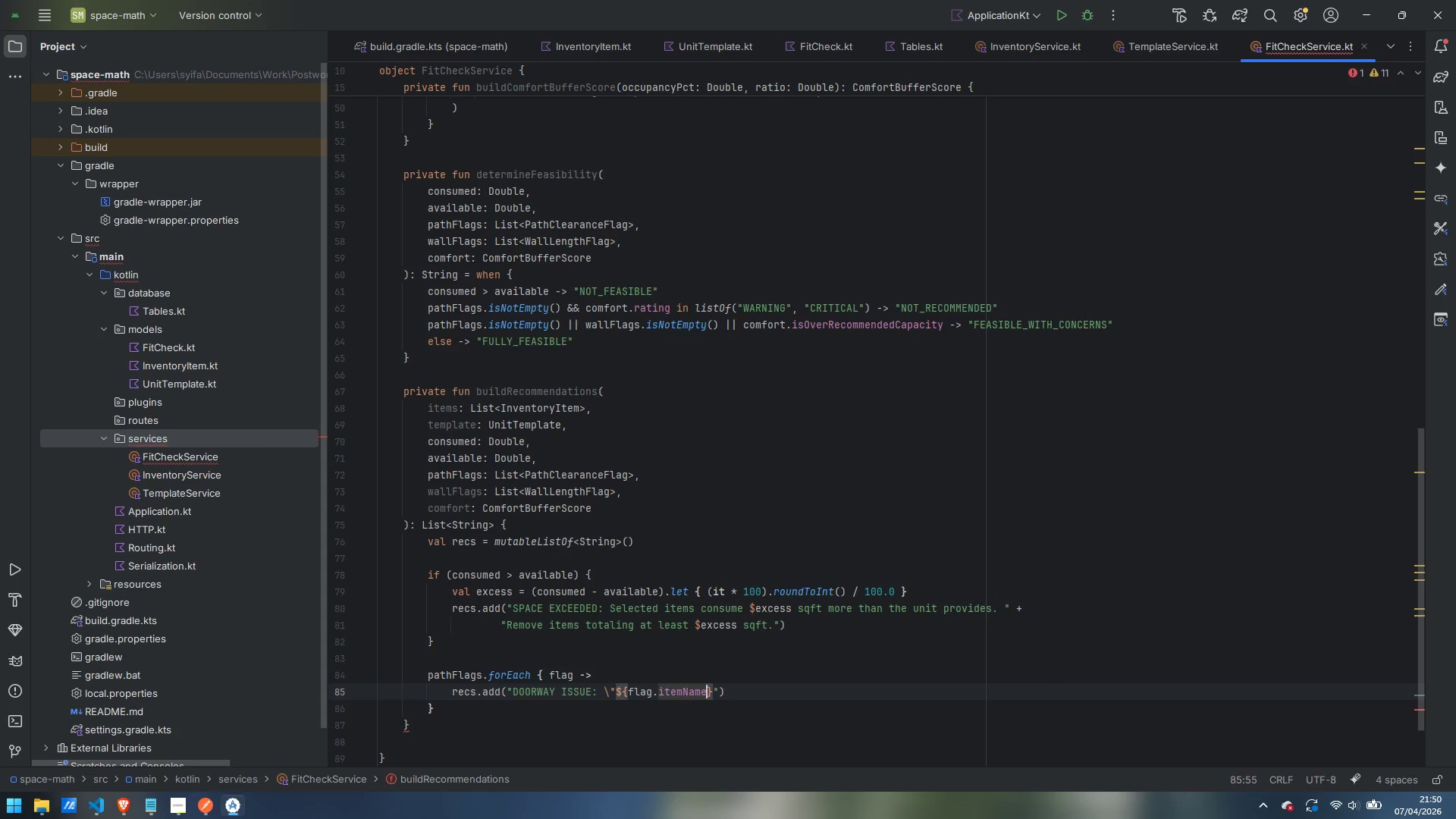 
key(ArrowRight)
 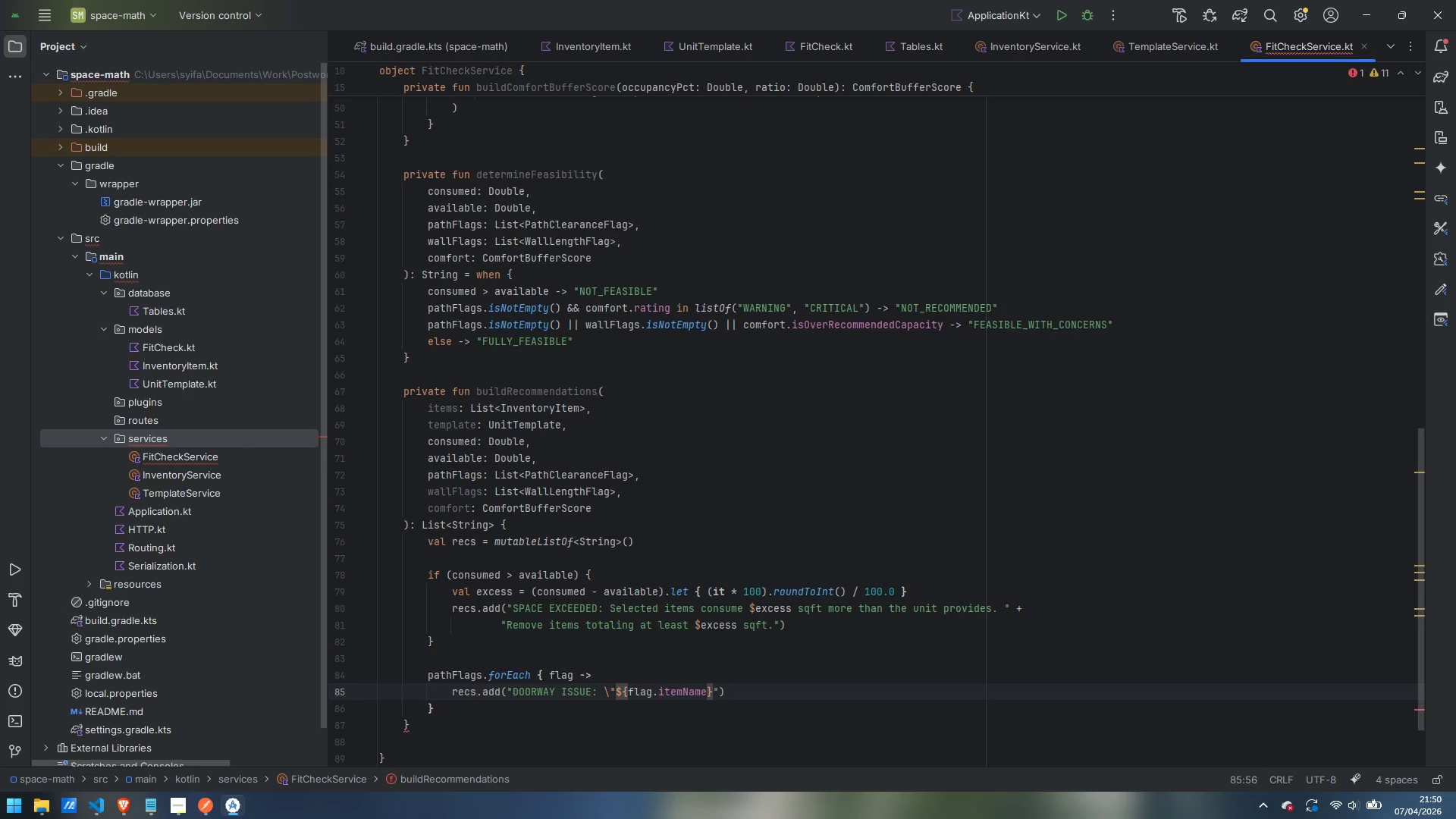 
hold_key(key=ShiftLeft, duration=0.64)
 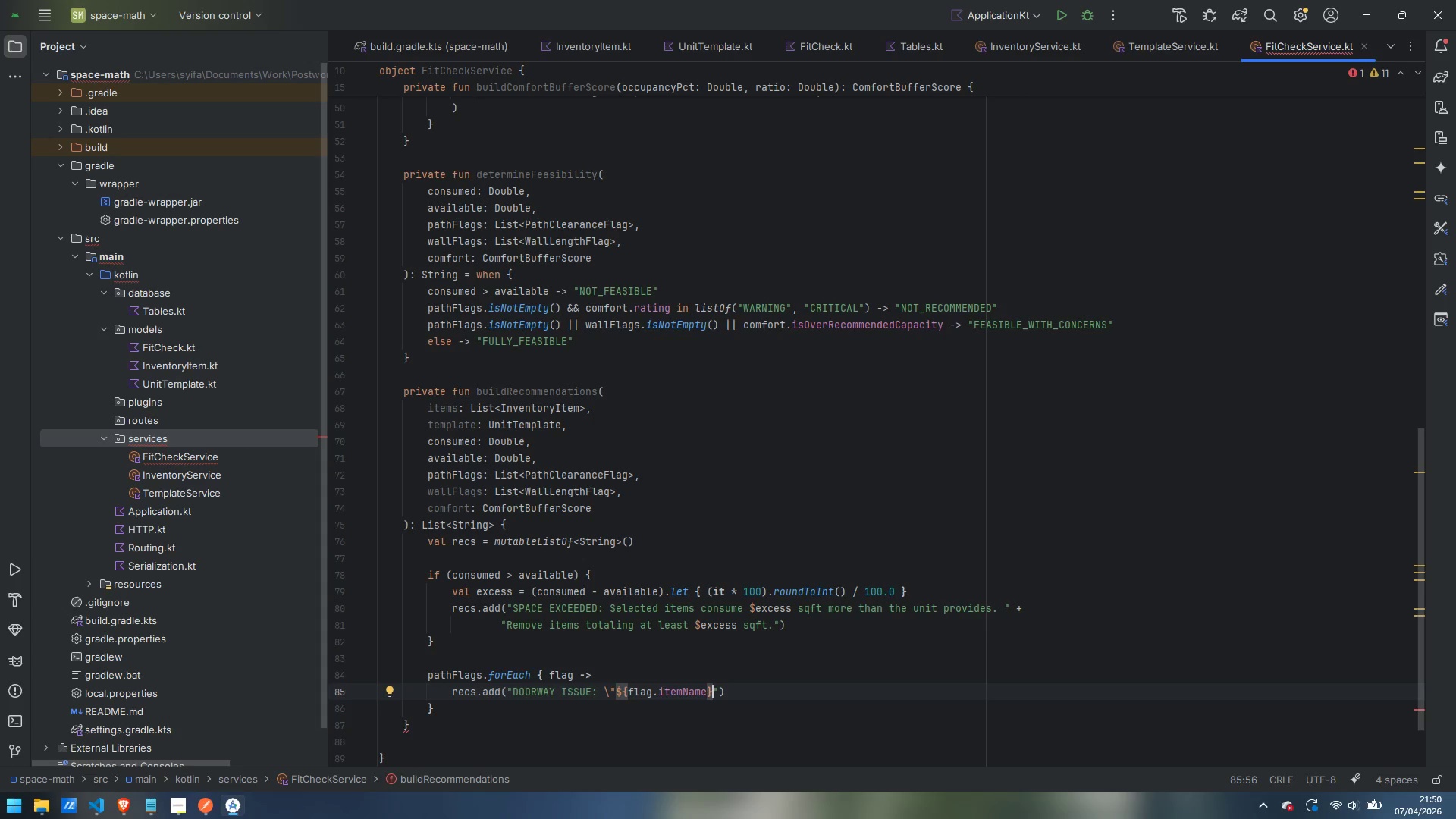 
key(Space)
 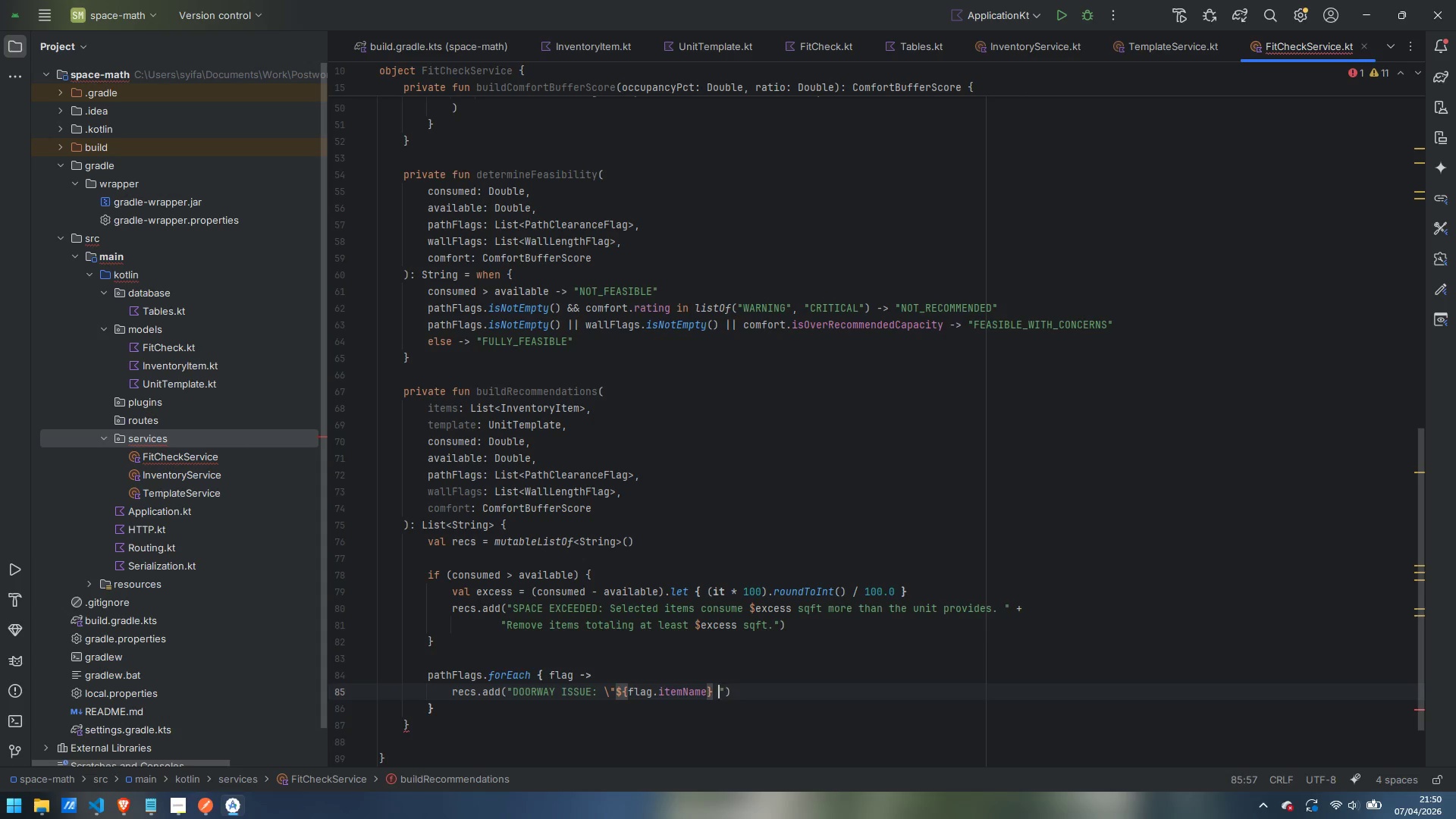 
key(ArrowLeft)
 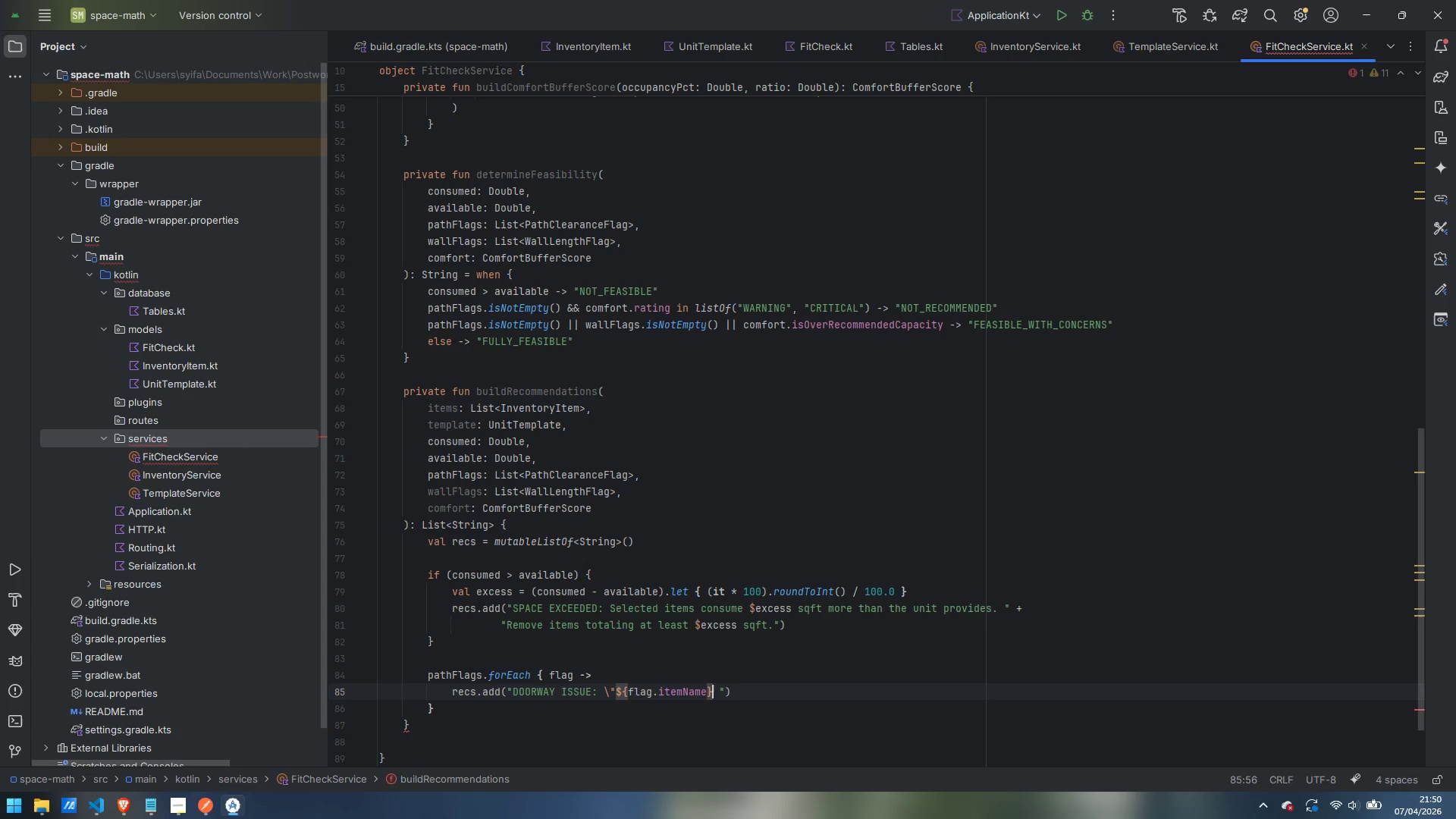 
type(\" requires professional dissab)
key(Backspace)
type(mbl)
 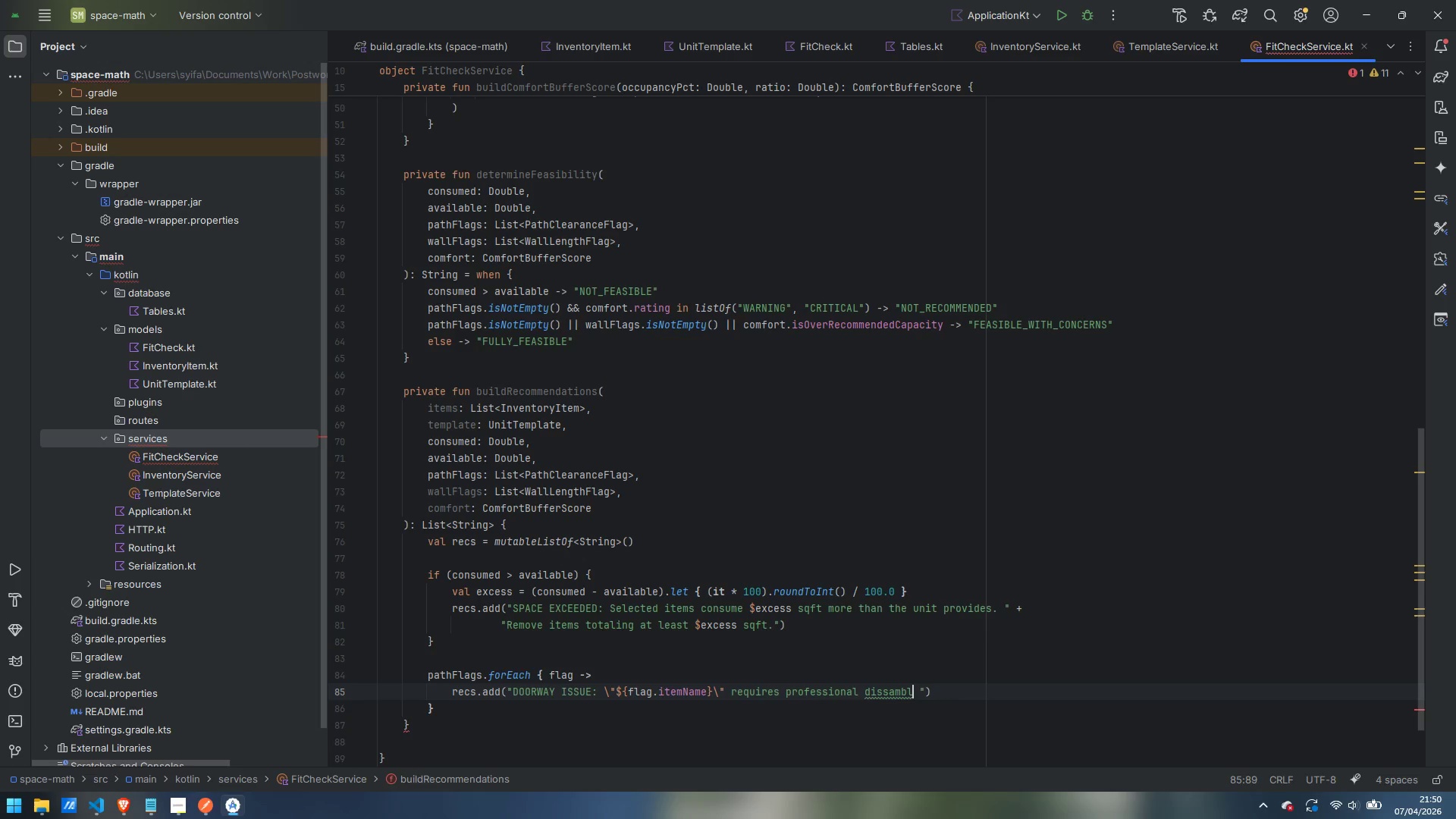 
key(ArrowLeft)
 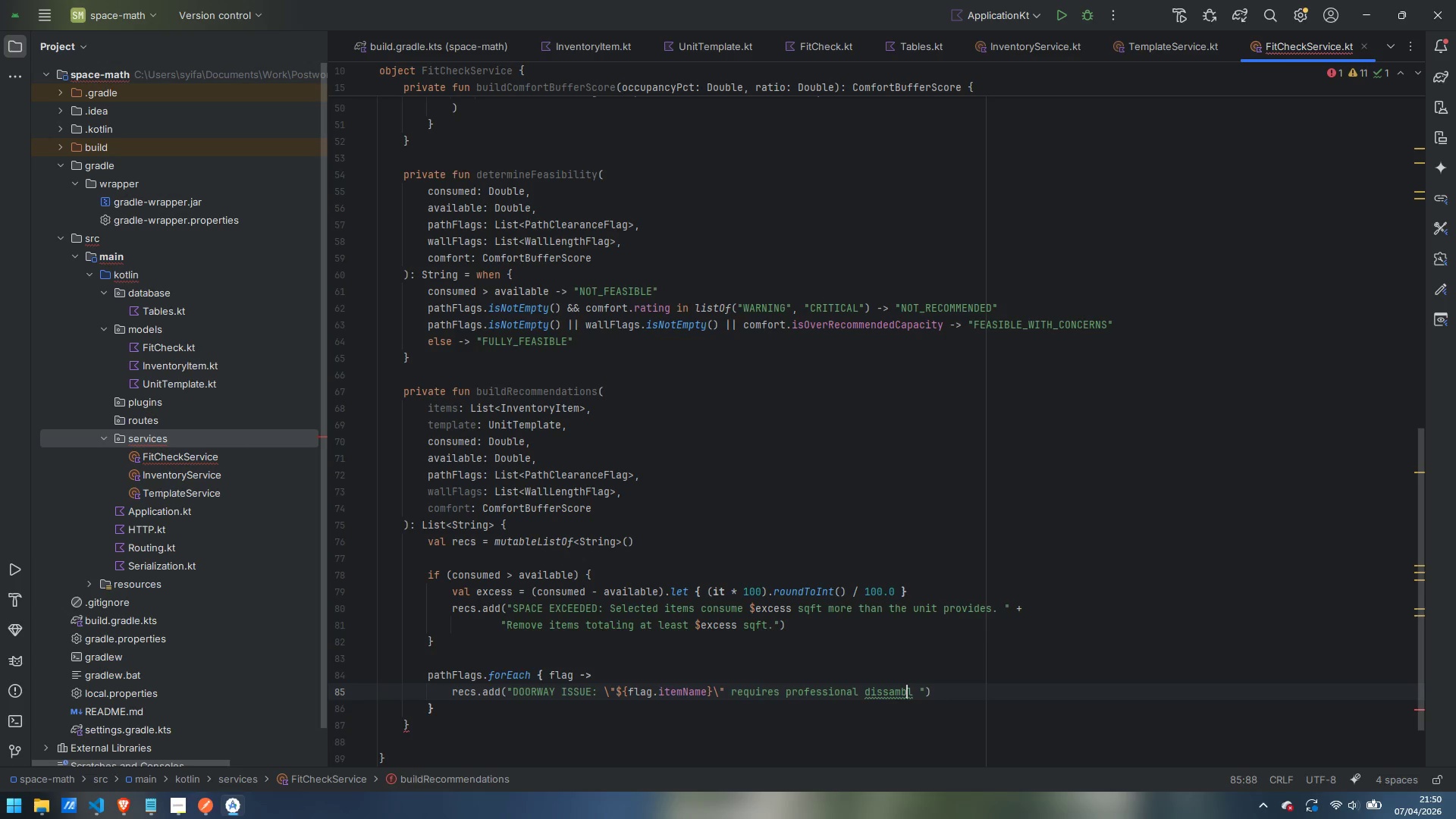 
key(ArrowLeft)
 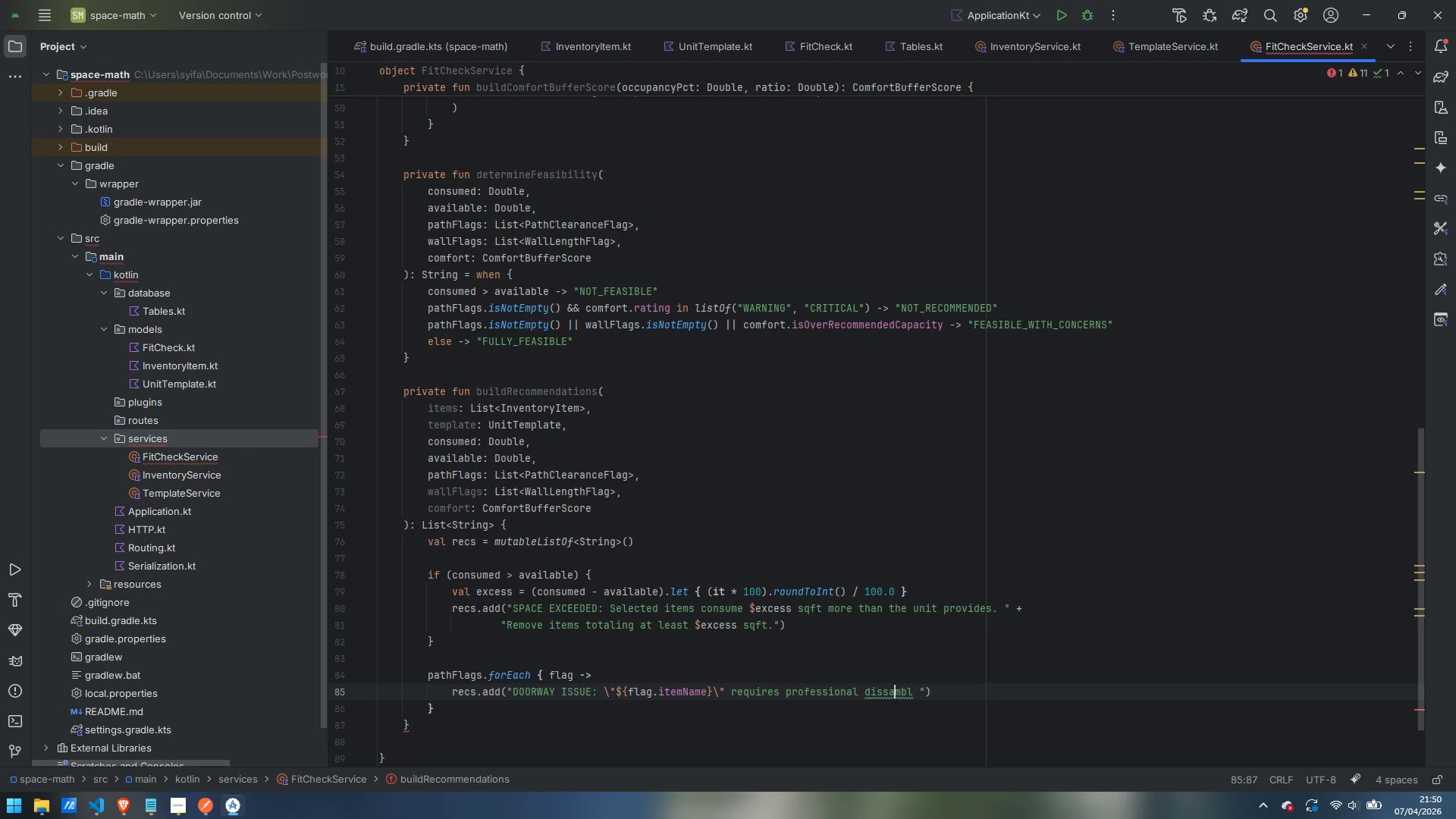 
key(ArrowLeft)
 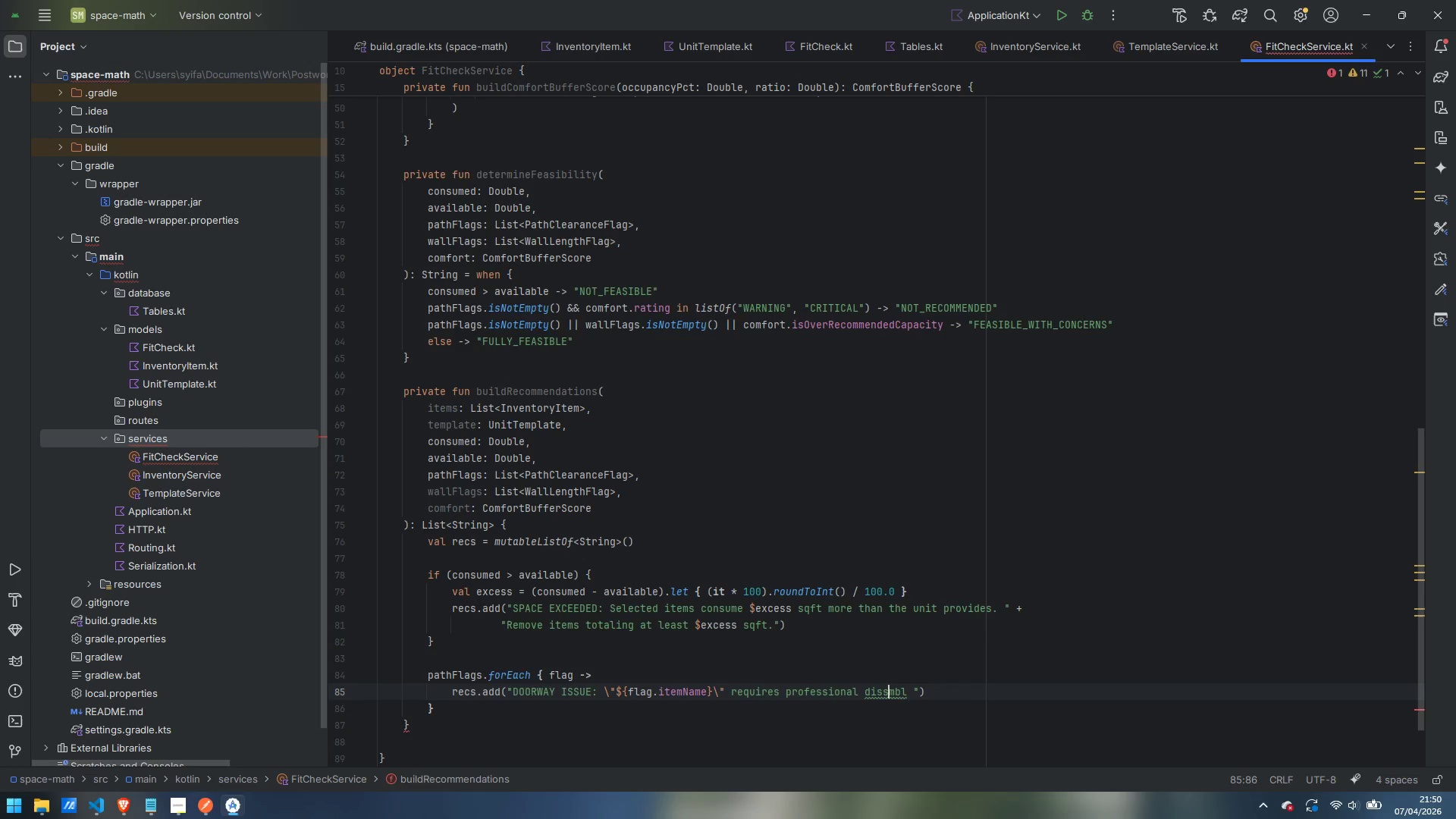 
key(Backspace)
 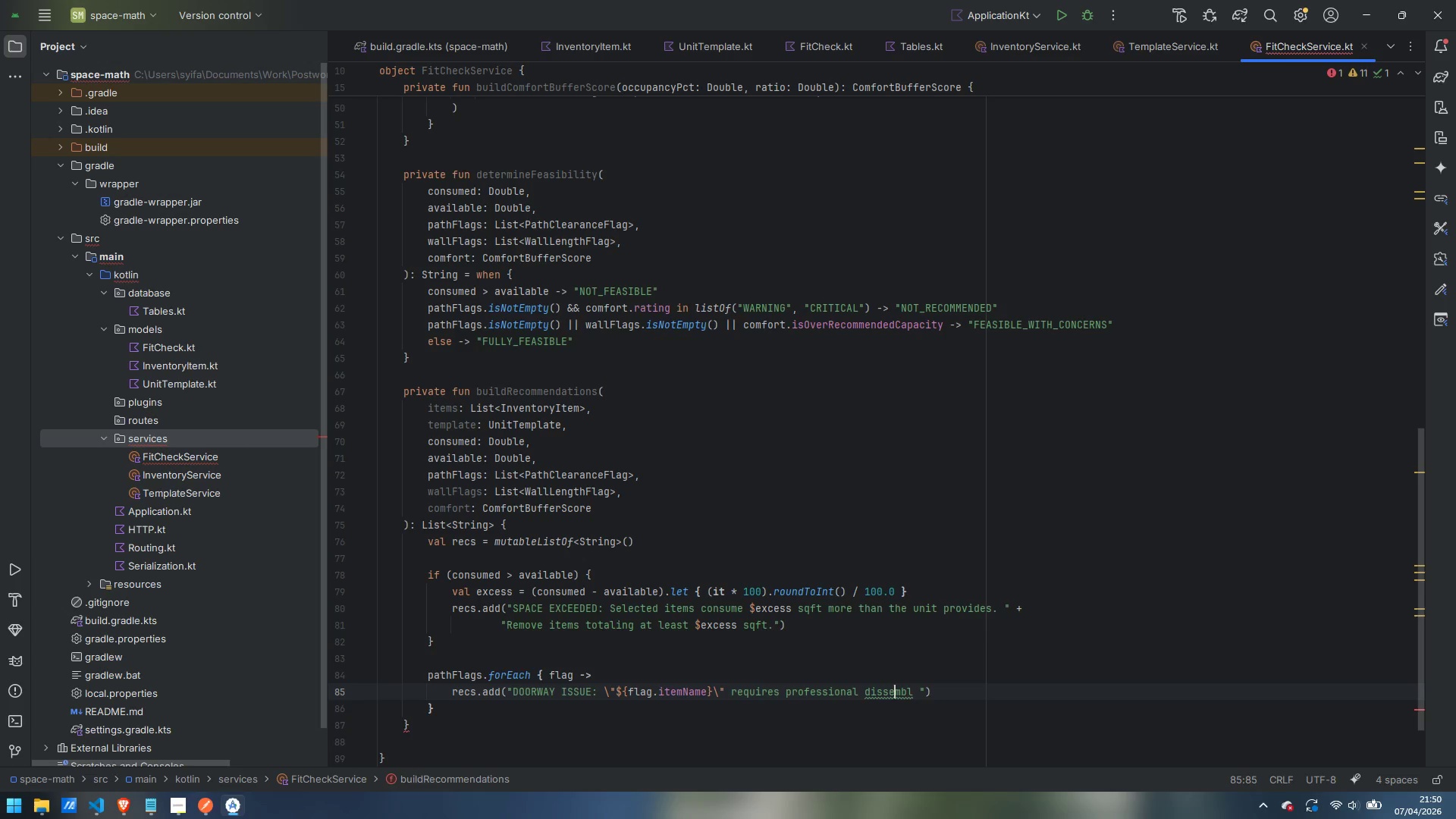 
key(E)
 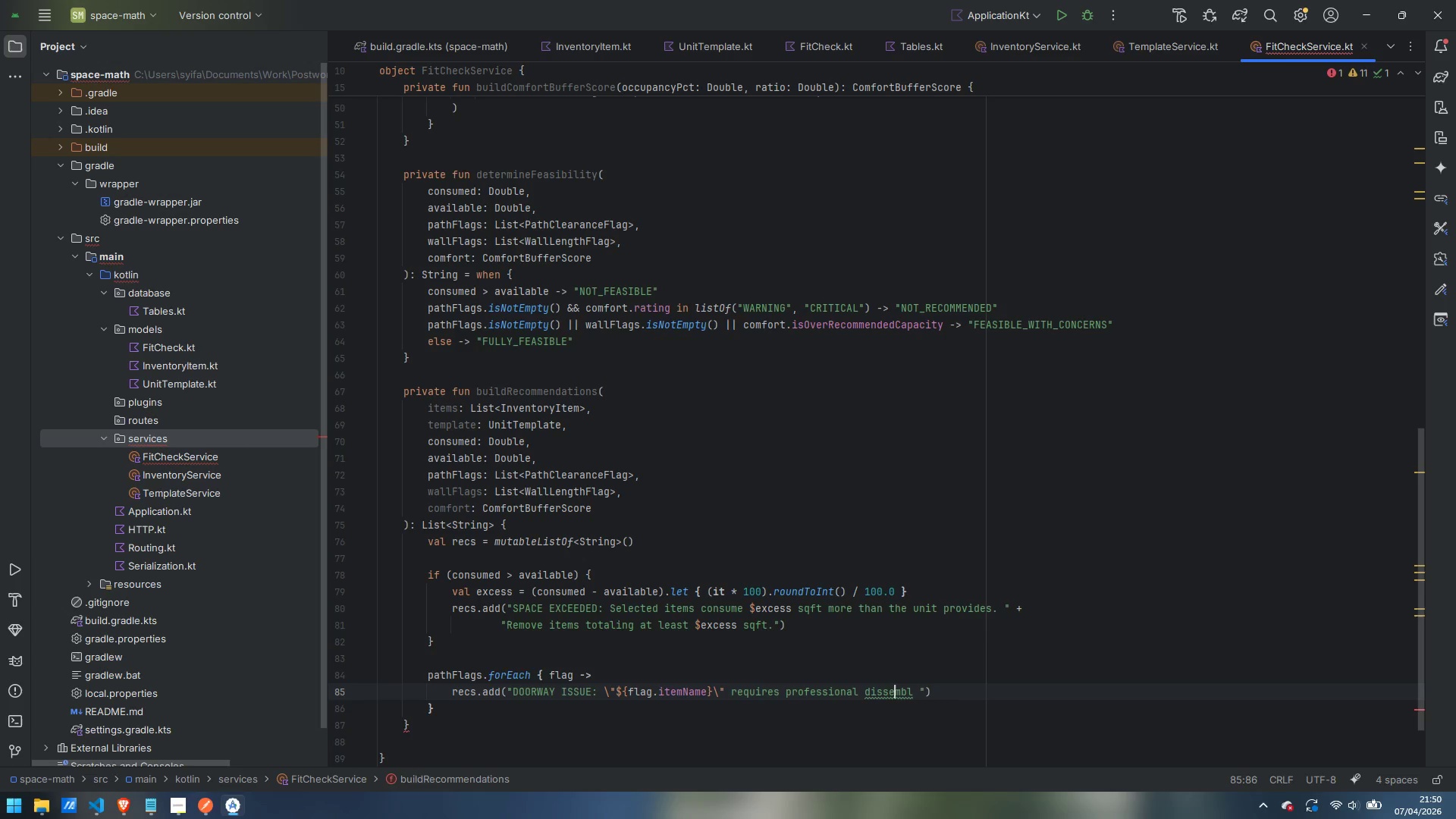 
key(Control+ControlLeft)
 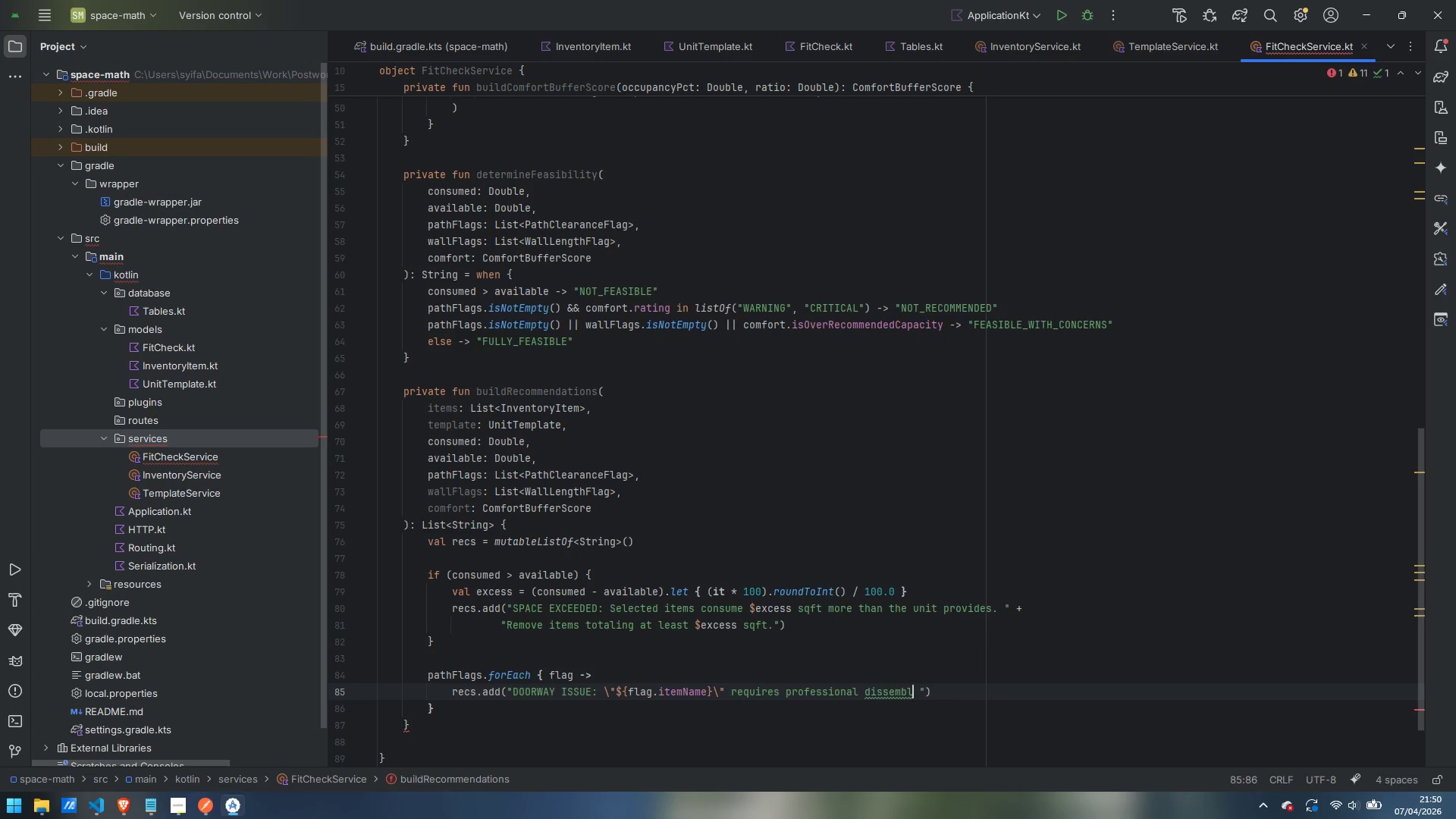 
key(Control+ArrowRight)
 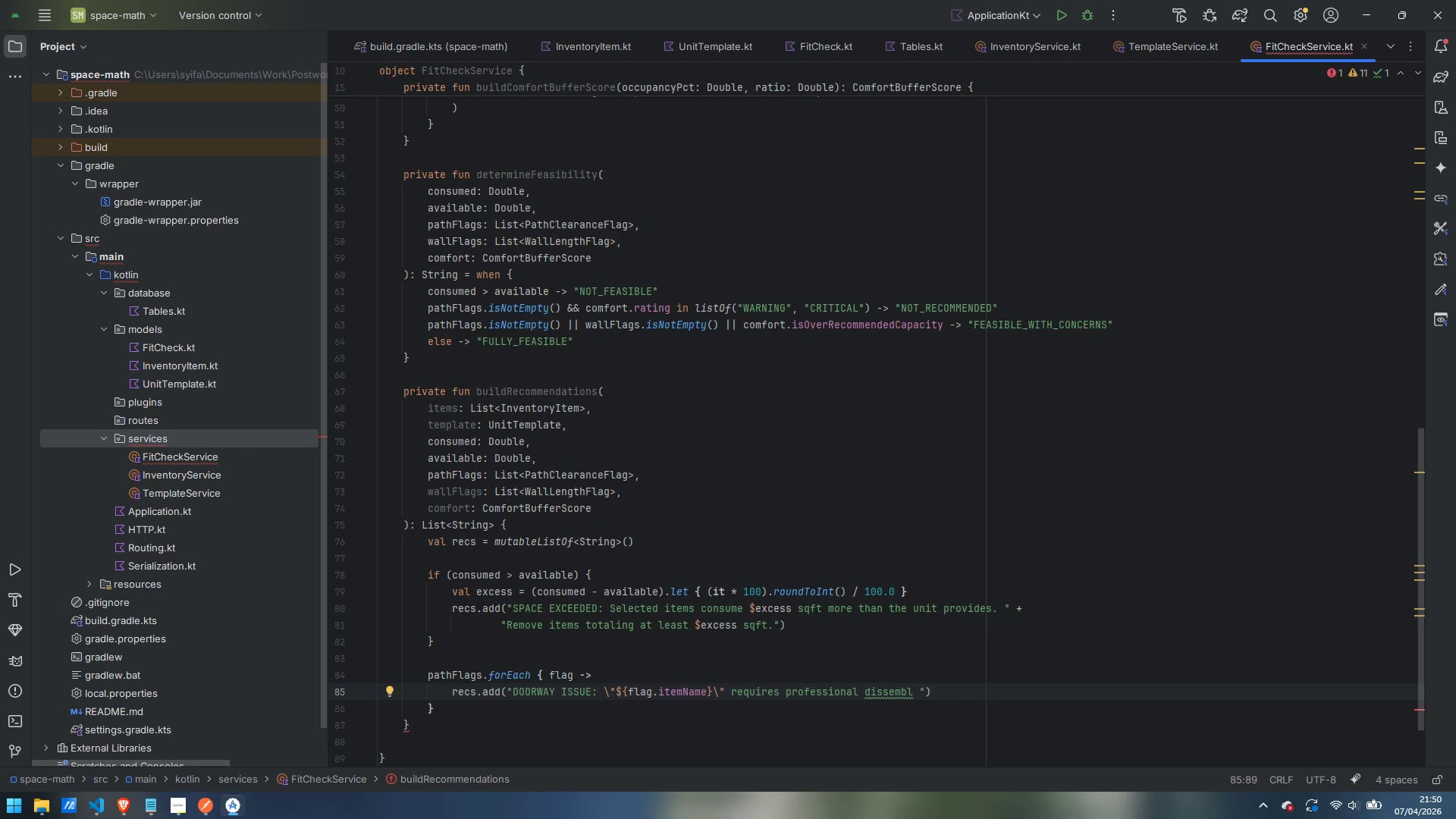 
key(Y)
 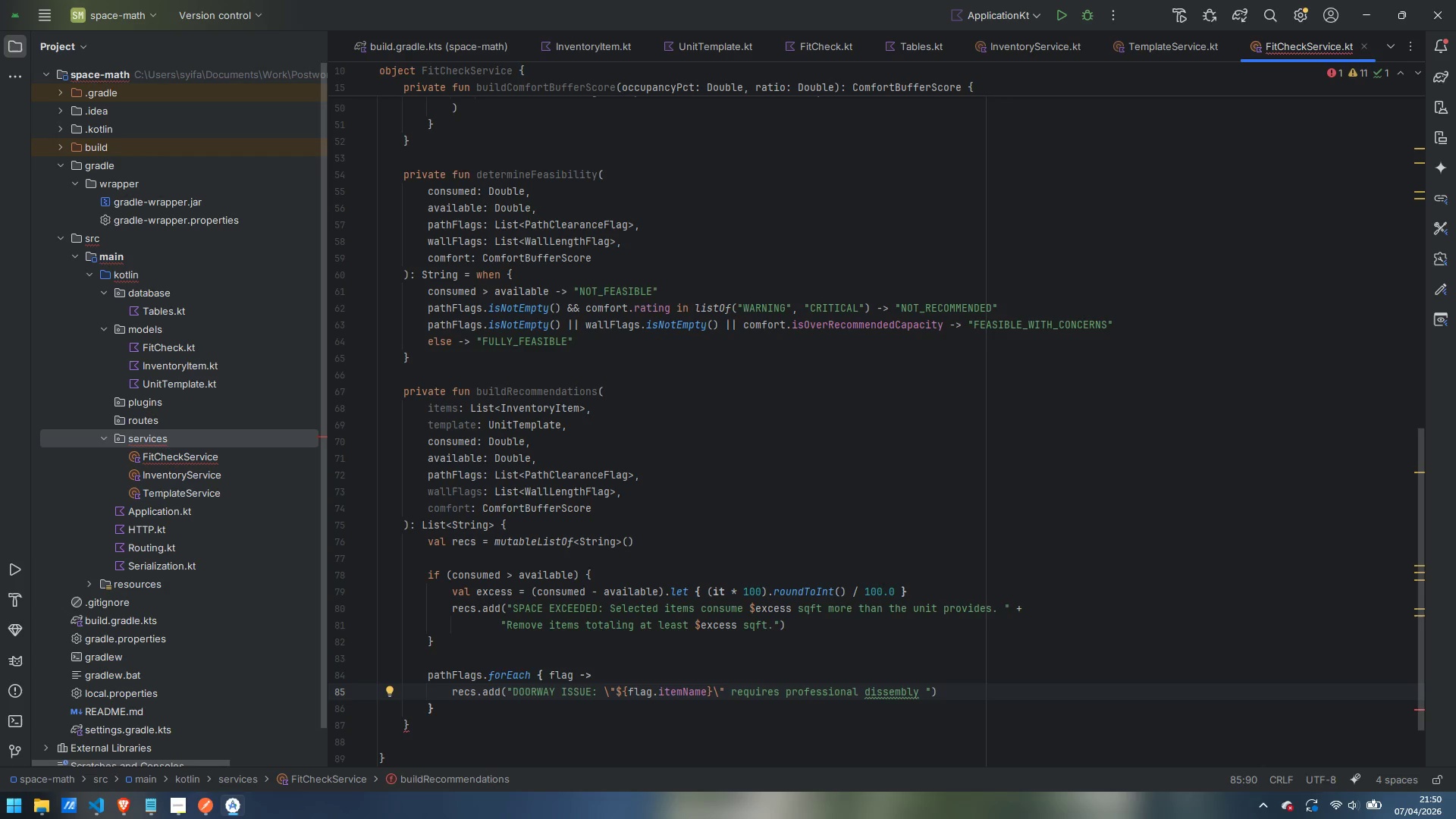 
key(ArrowLeft)
 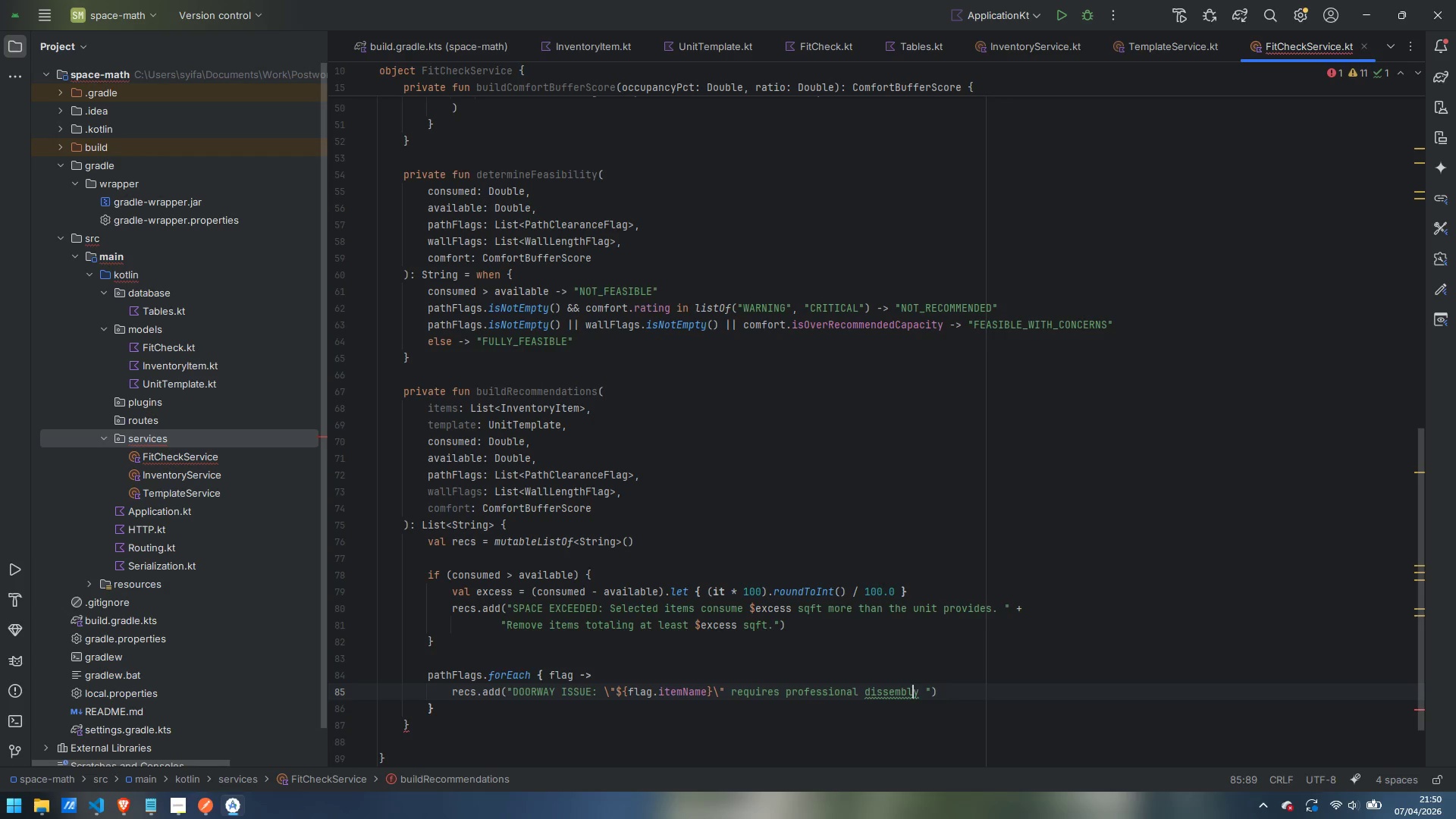 
key(ArrowLeft)
 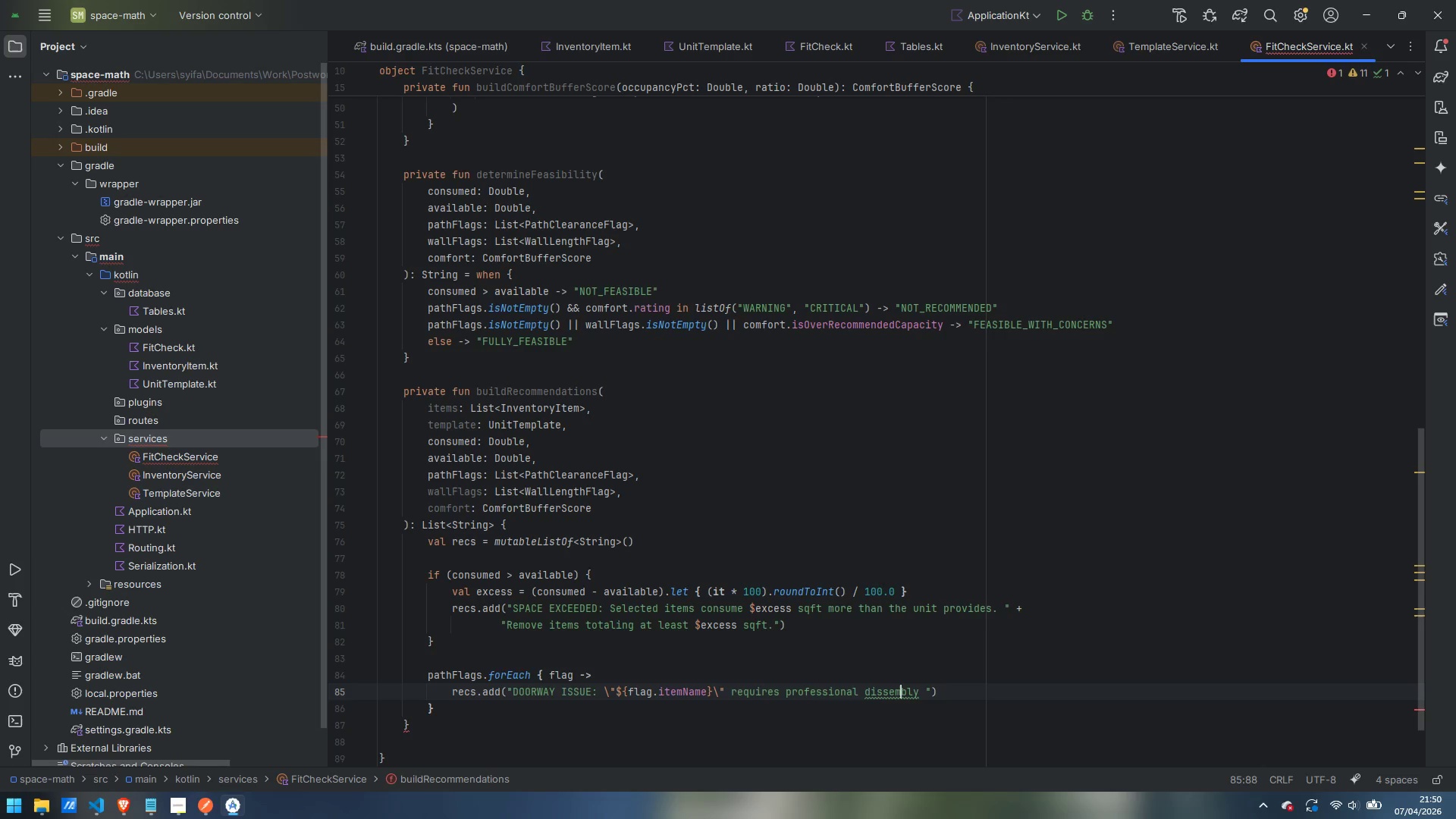 
key(ArrowLeft)
 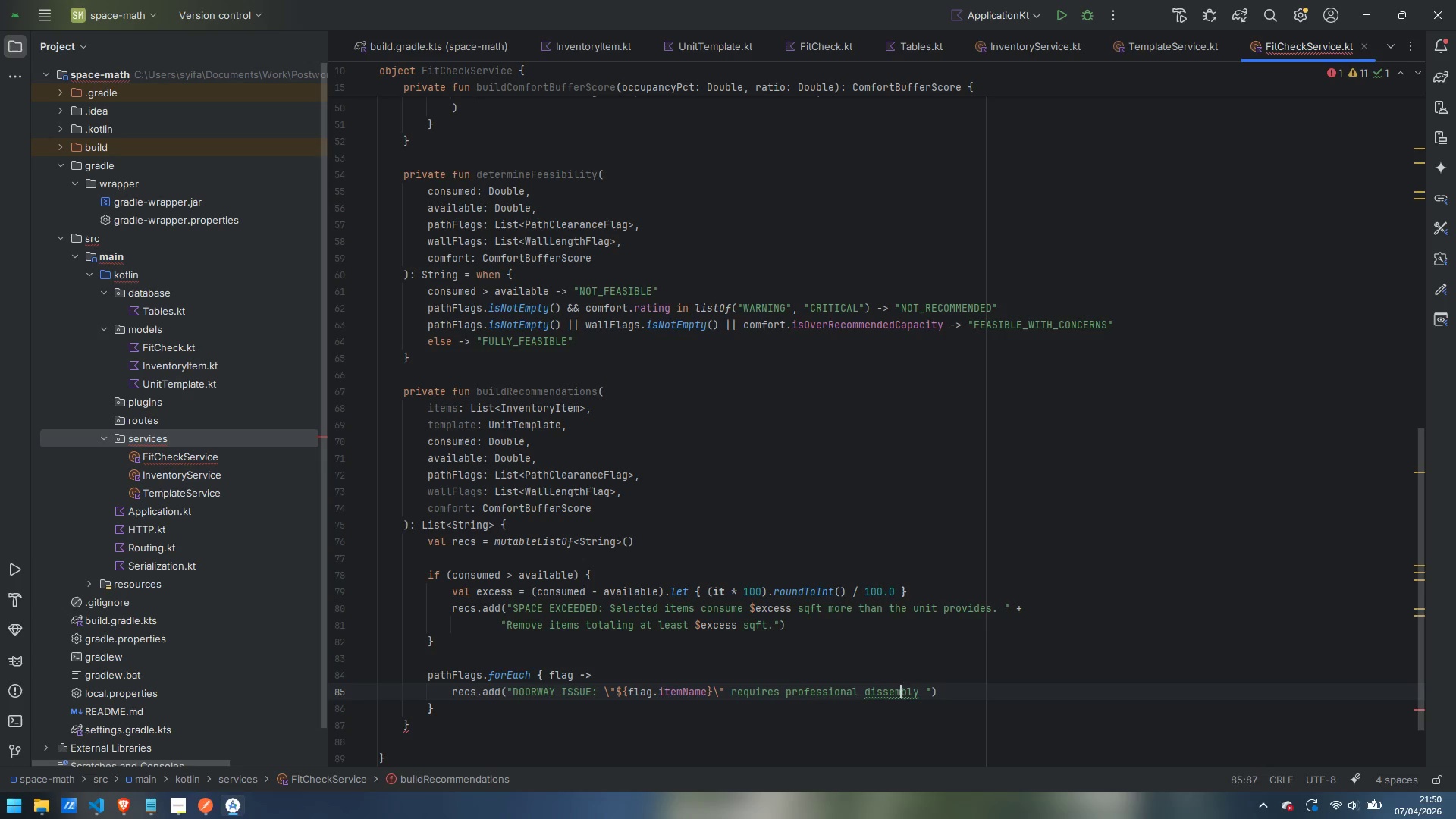 
key(ArrowLeft)
 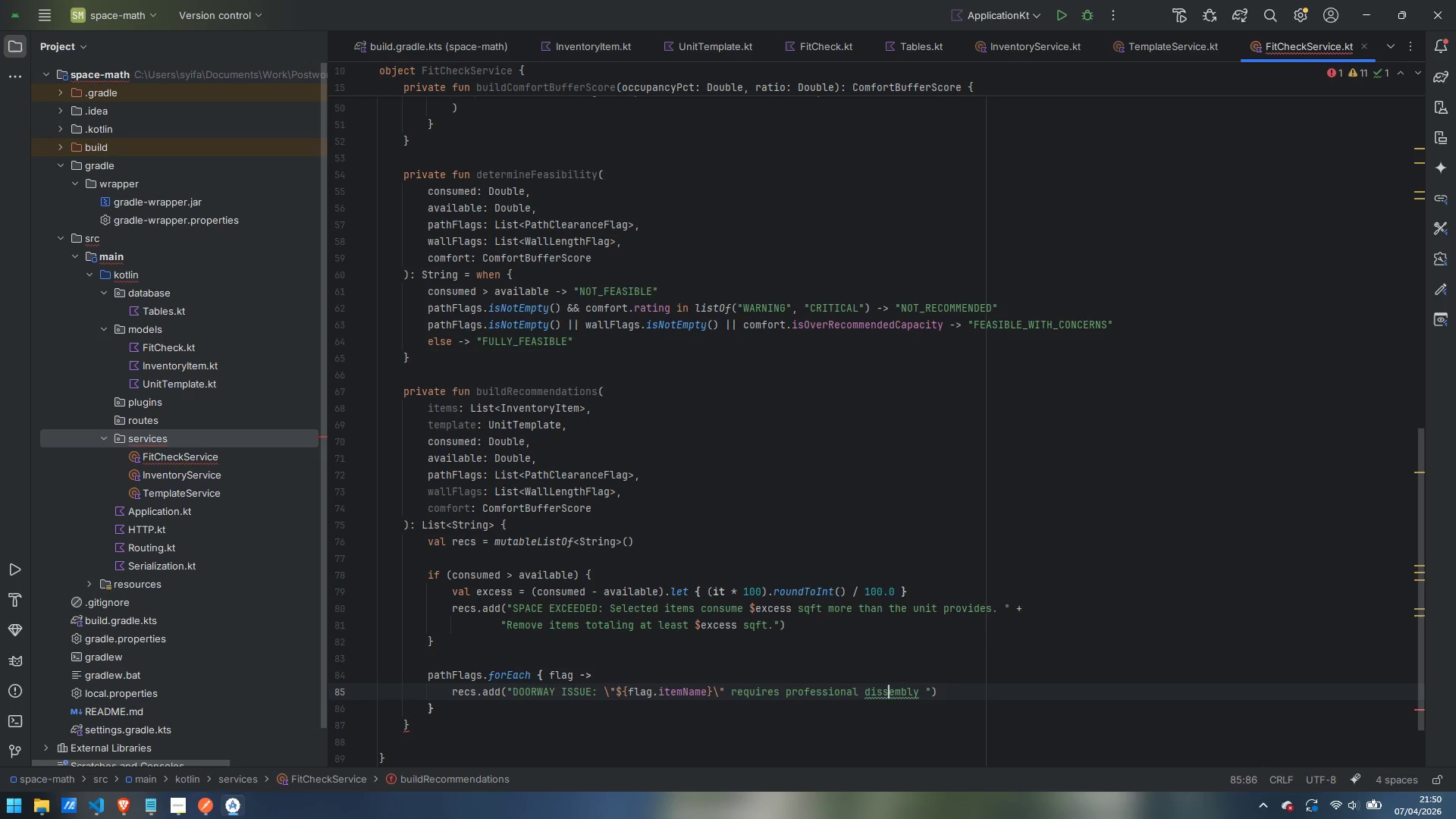 
key(ArrowLeft)
 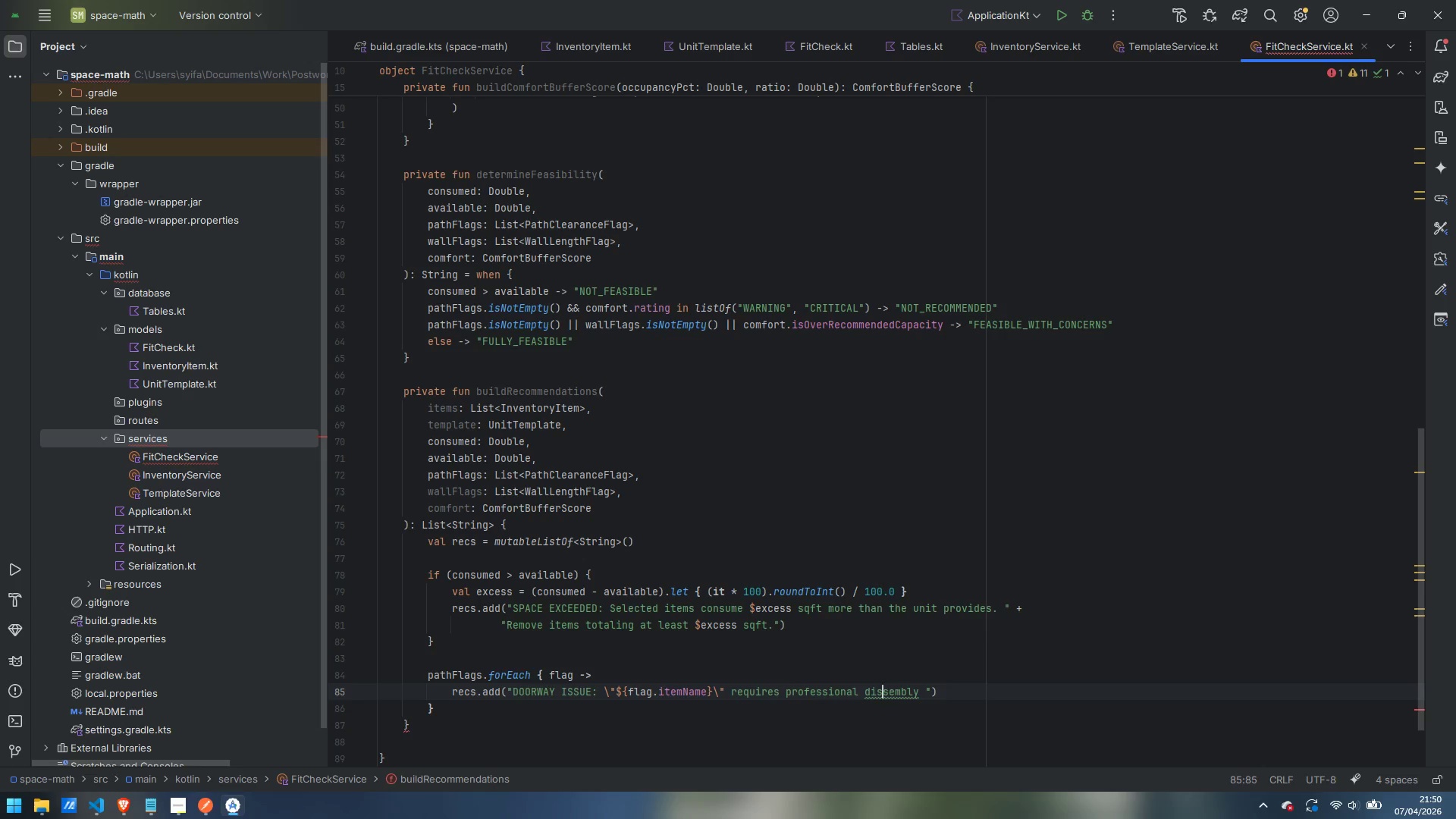 
key(ArrowLeft)
 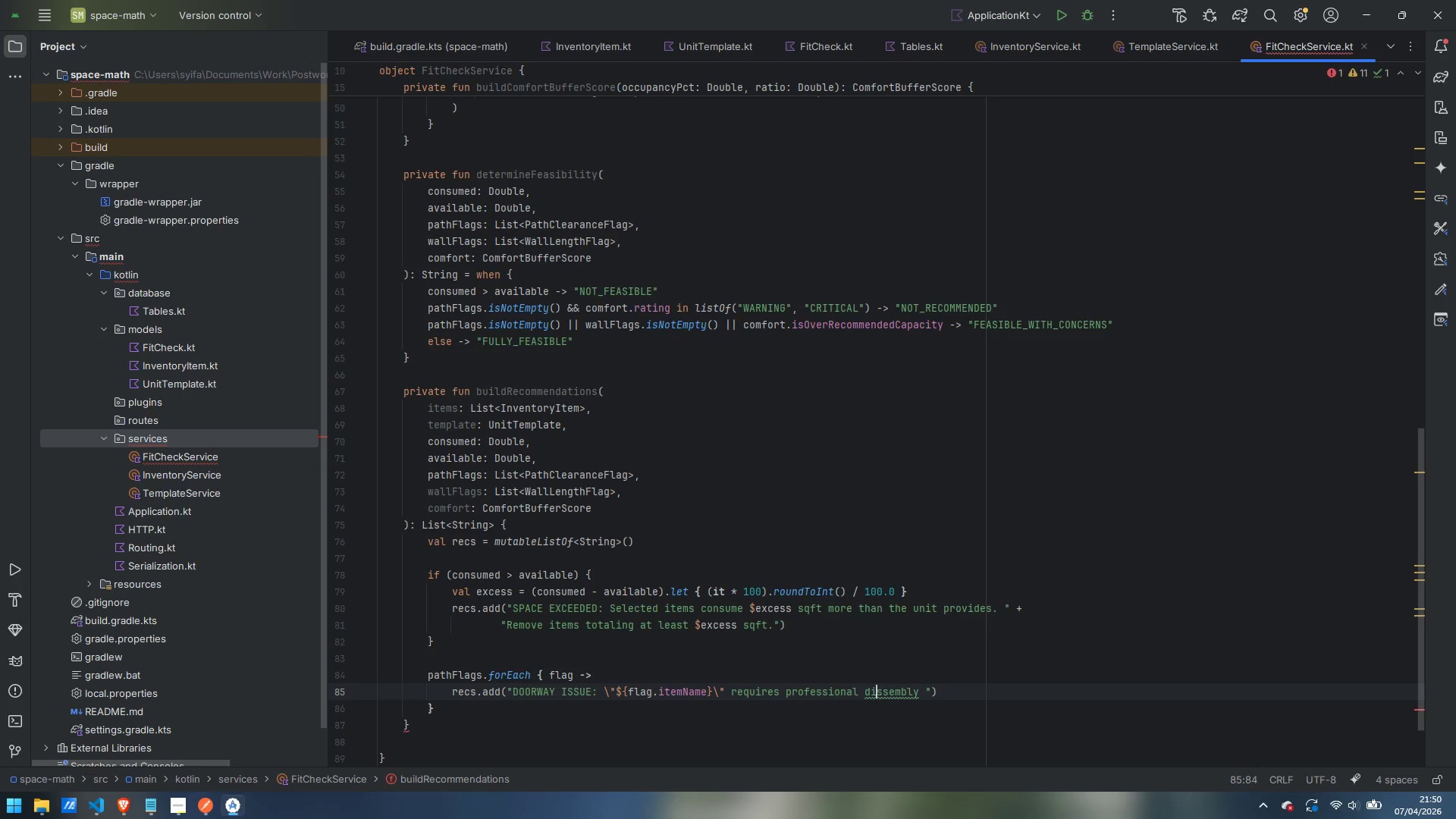 
key(ArrowLeft)
 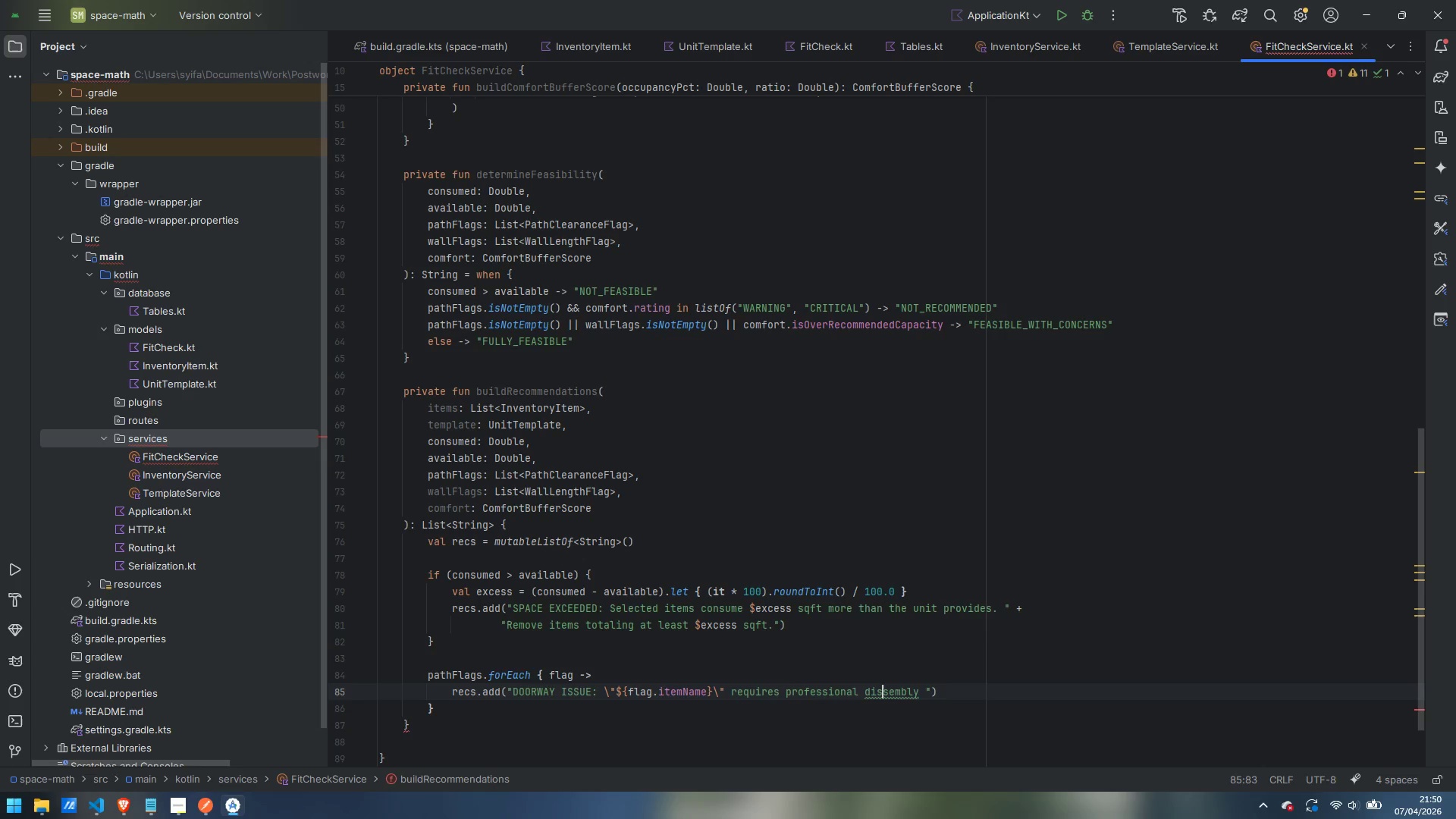 
key(ArrowRight)
 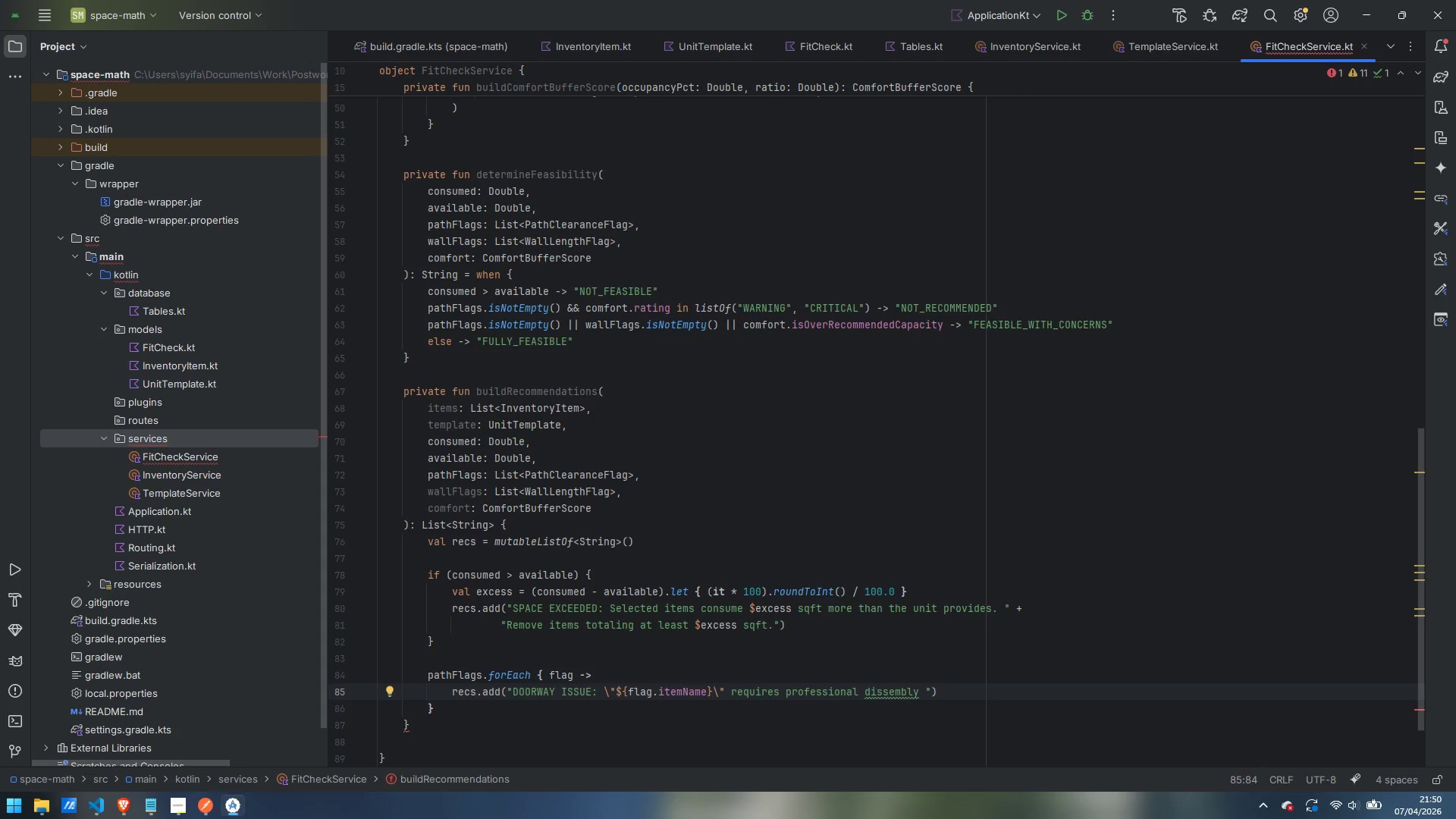 
key(ArrowRight)
 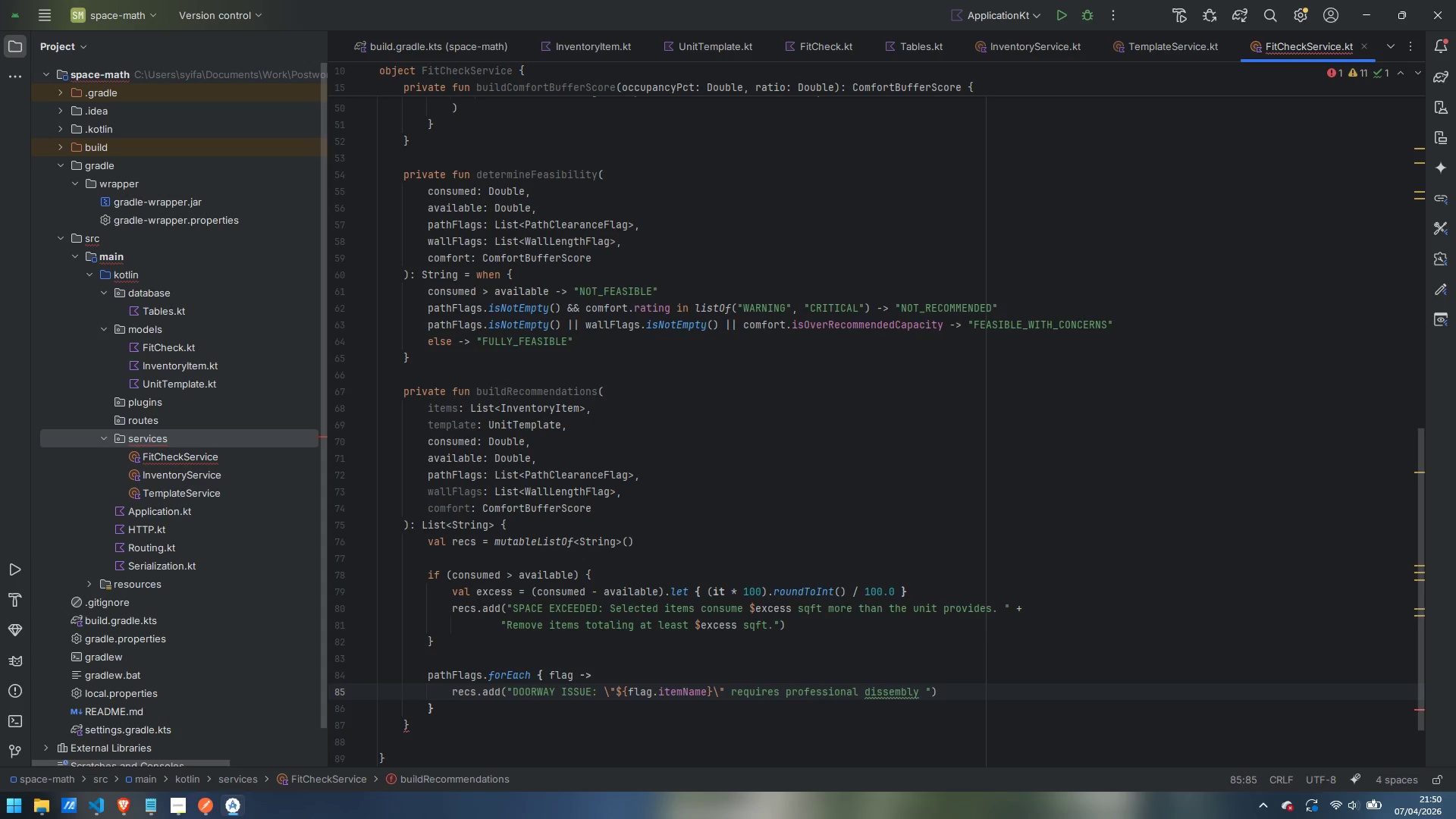 
key(ArrowLeft)
 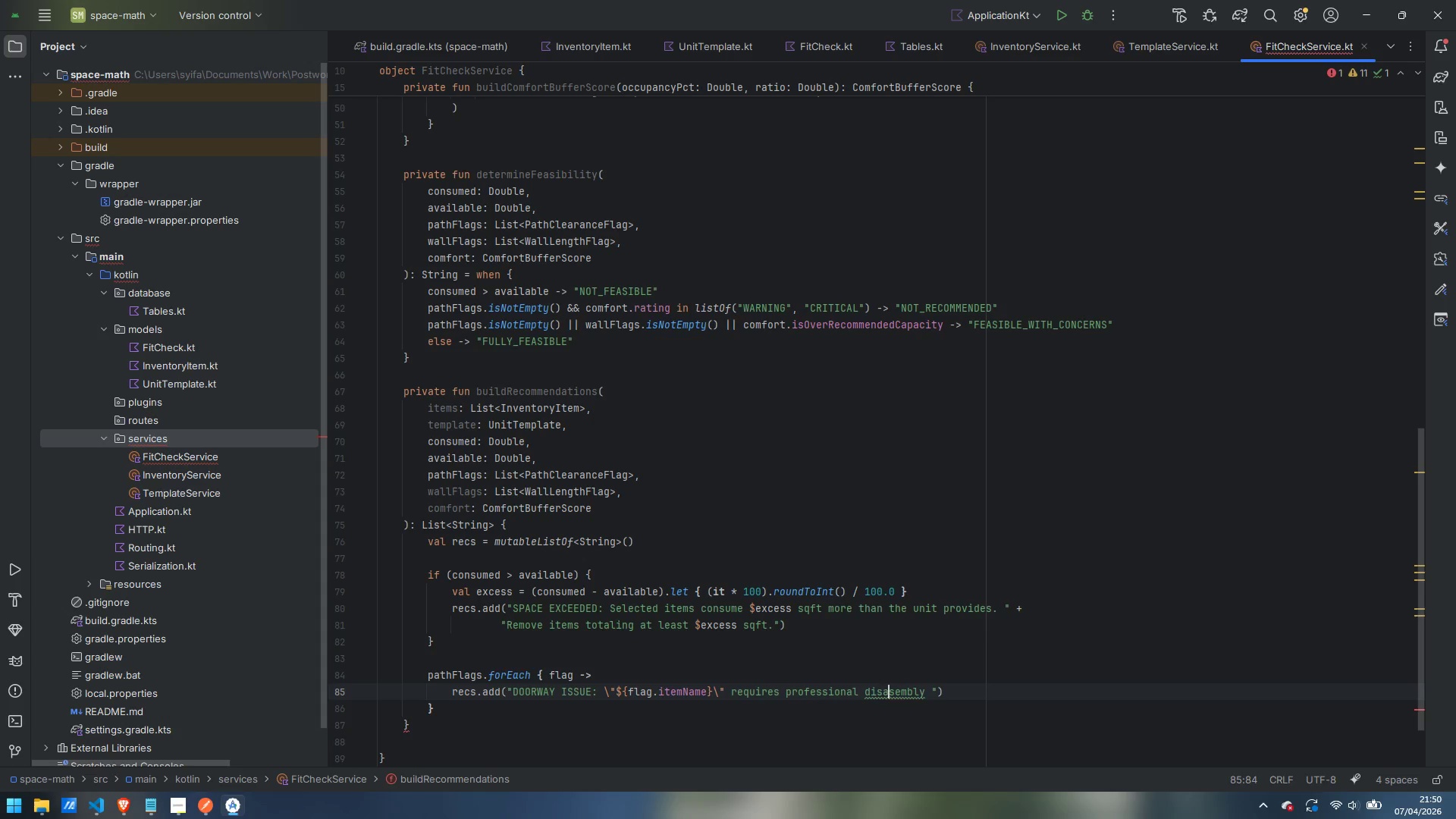 
type(ass)
key(Backspace)
 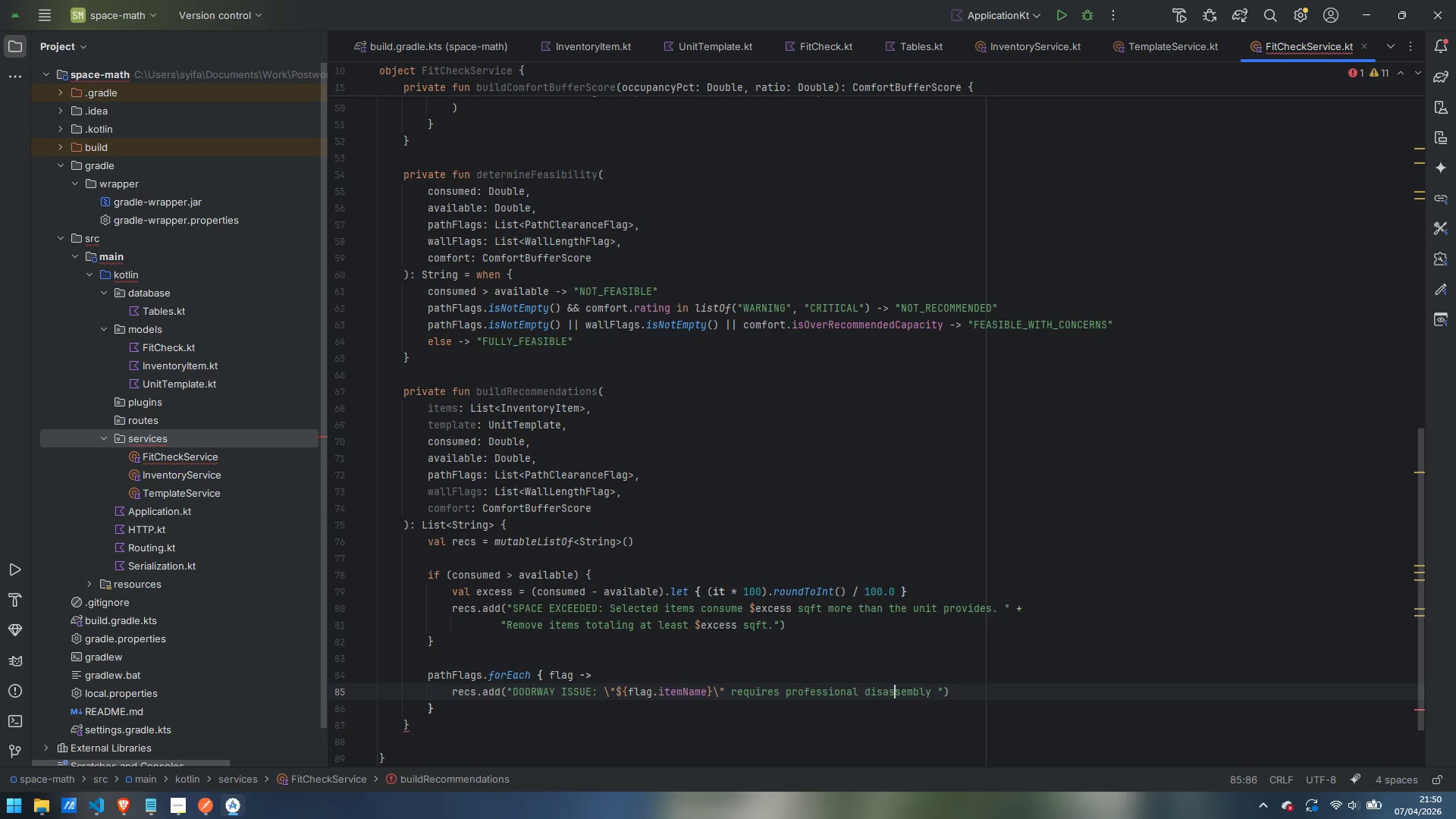 
key(Control+ControlLeft)
 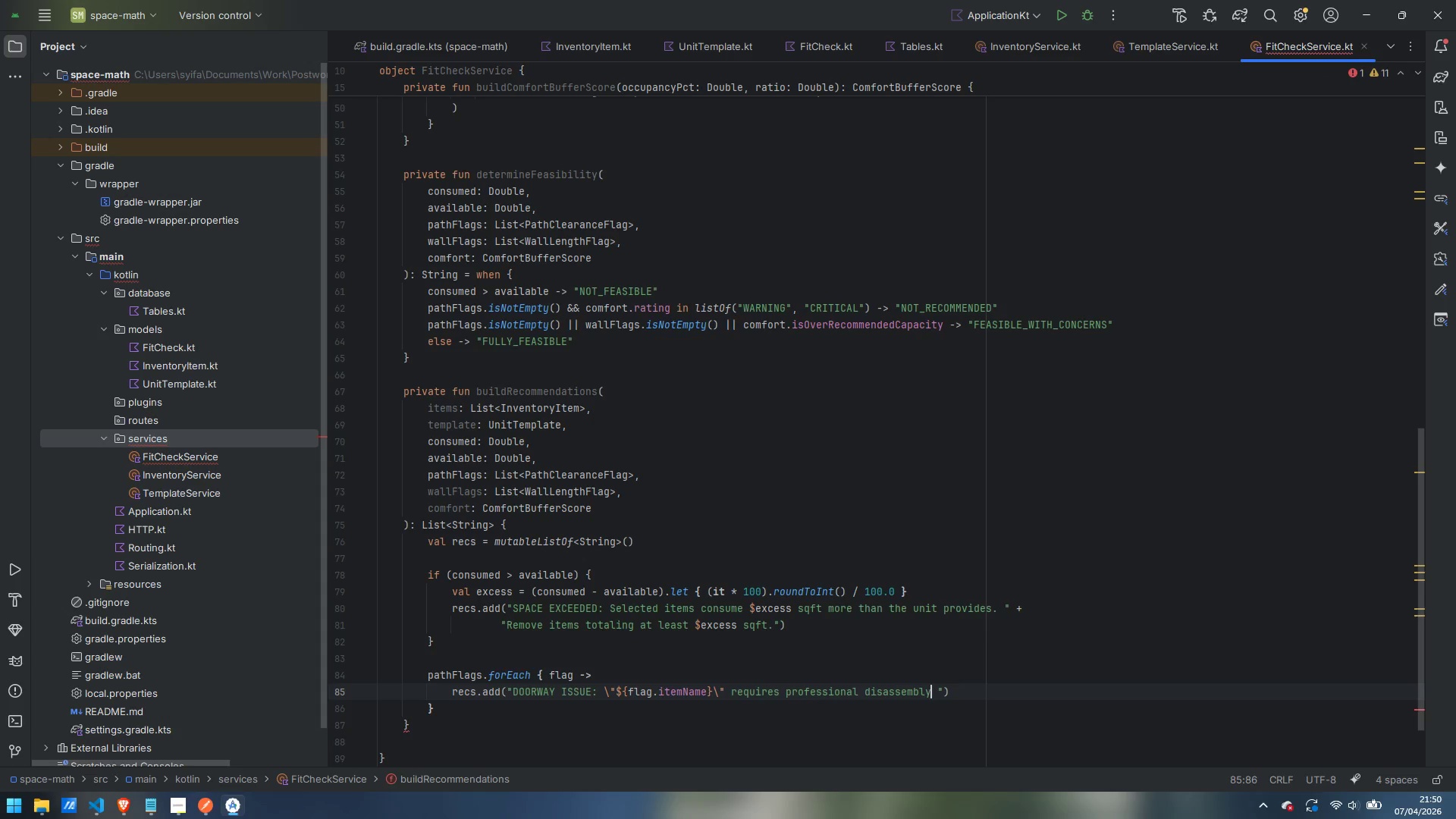 
key(Control+ArrowRight)
 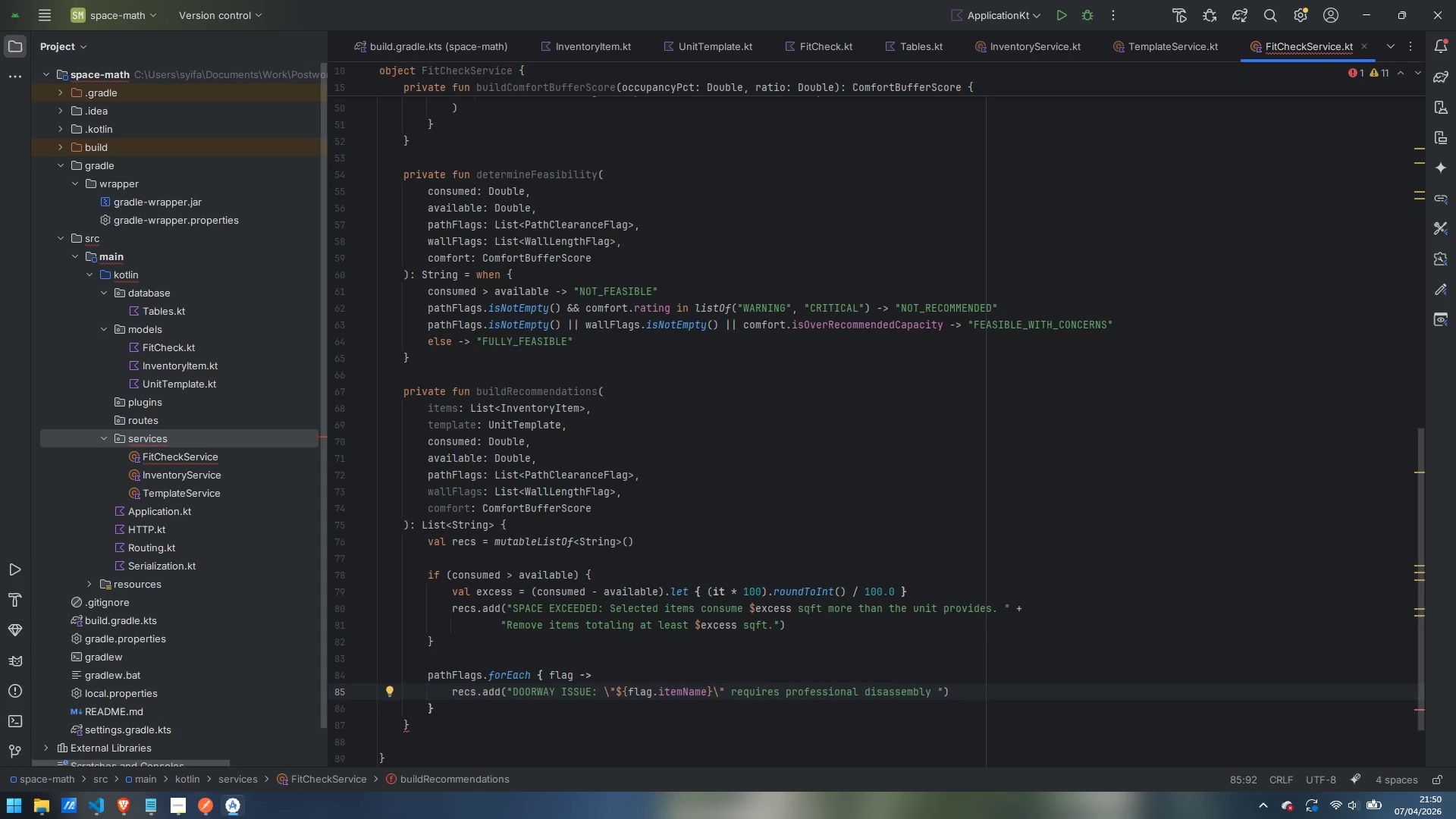 
key(ArrowRight)
 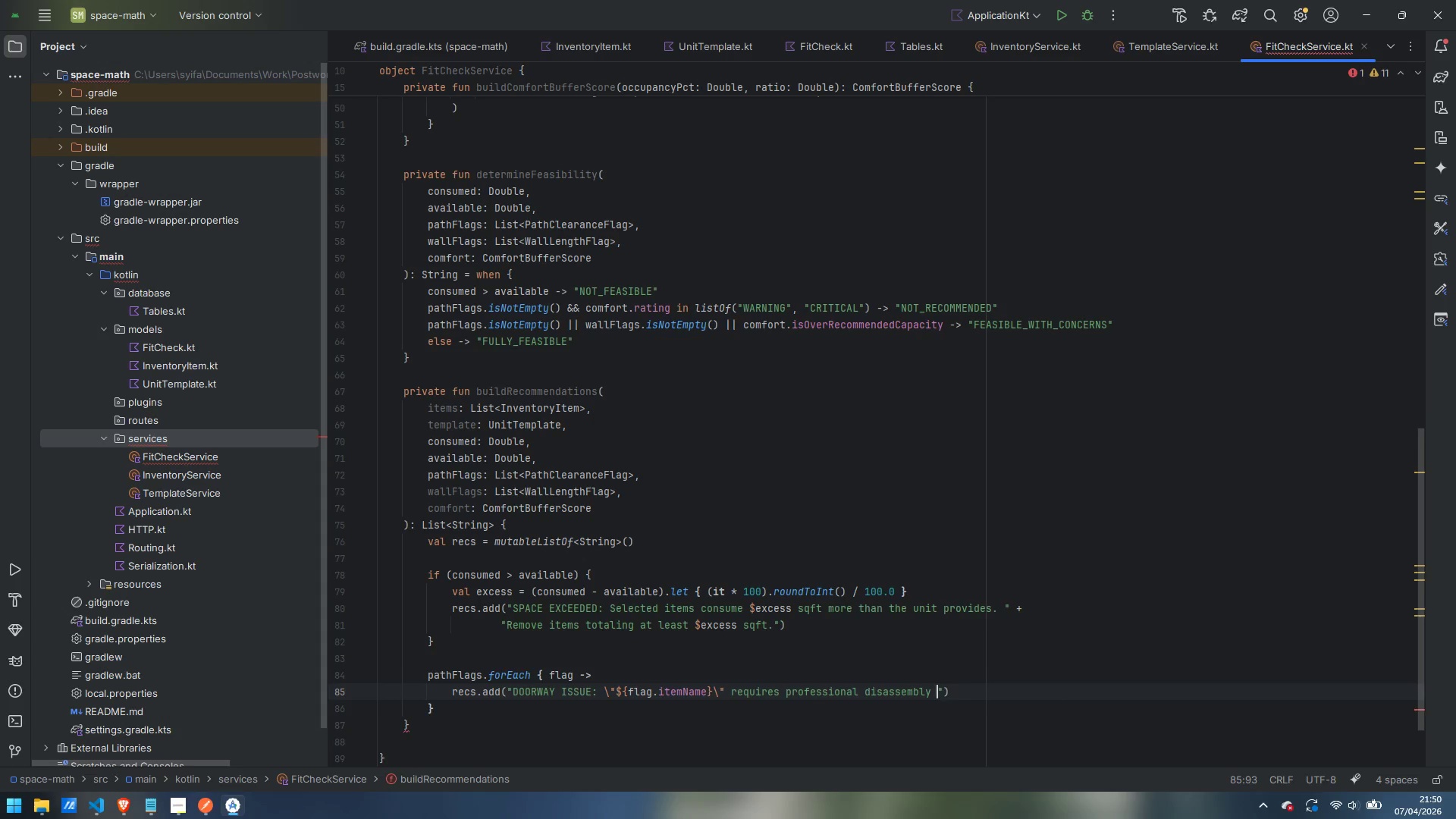 
key(Enter)
 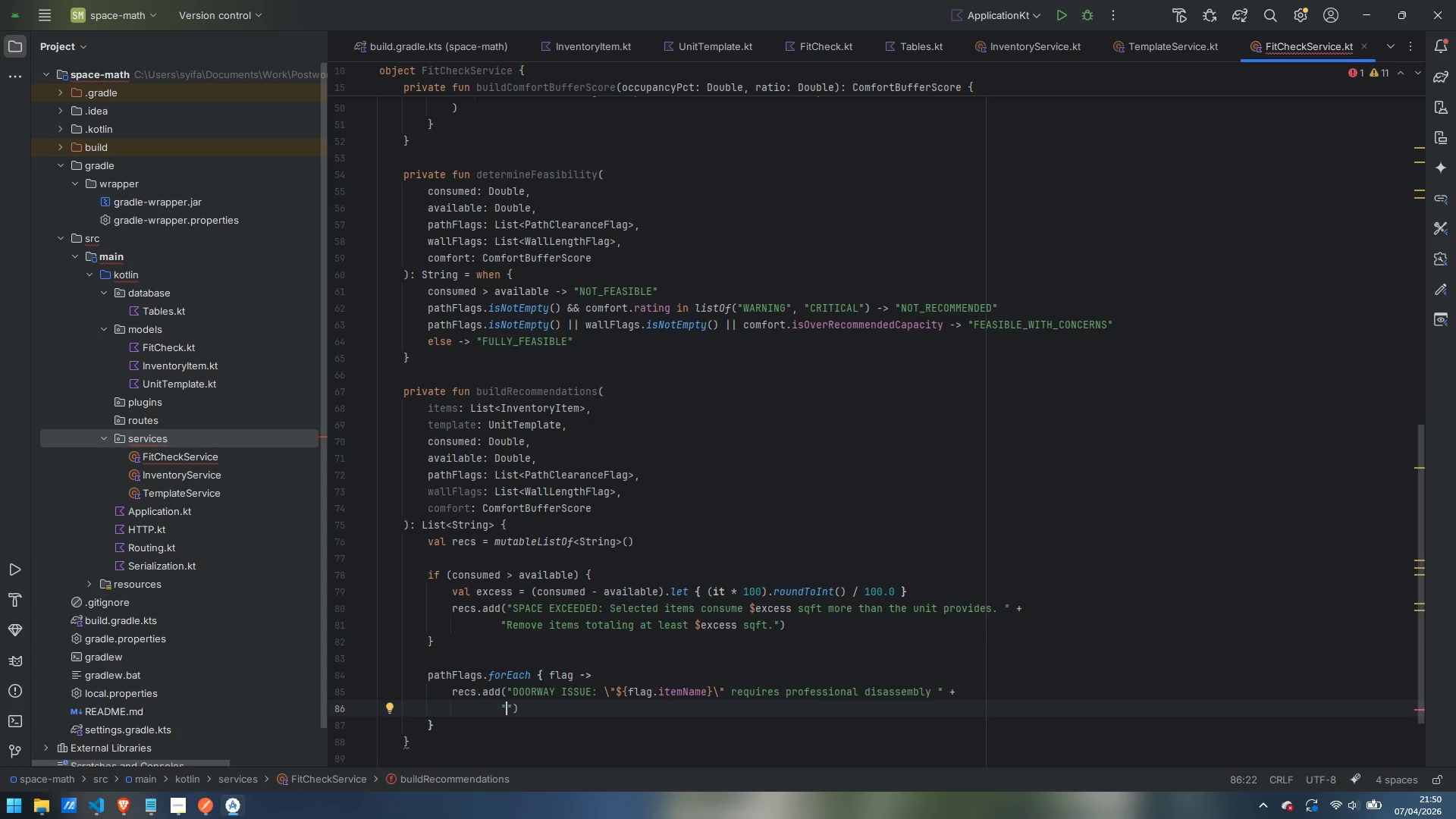 
hold_key(key=ShiftLeft, duration=1.5)
 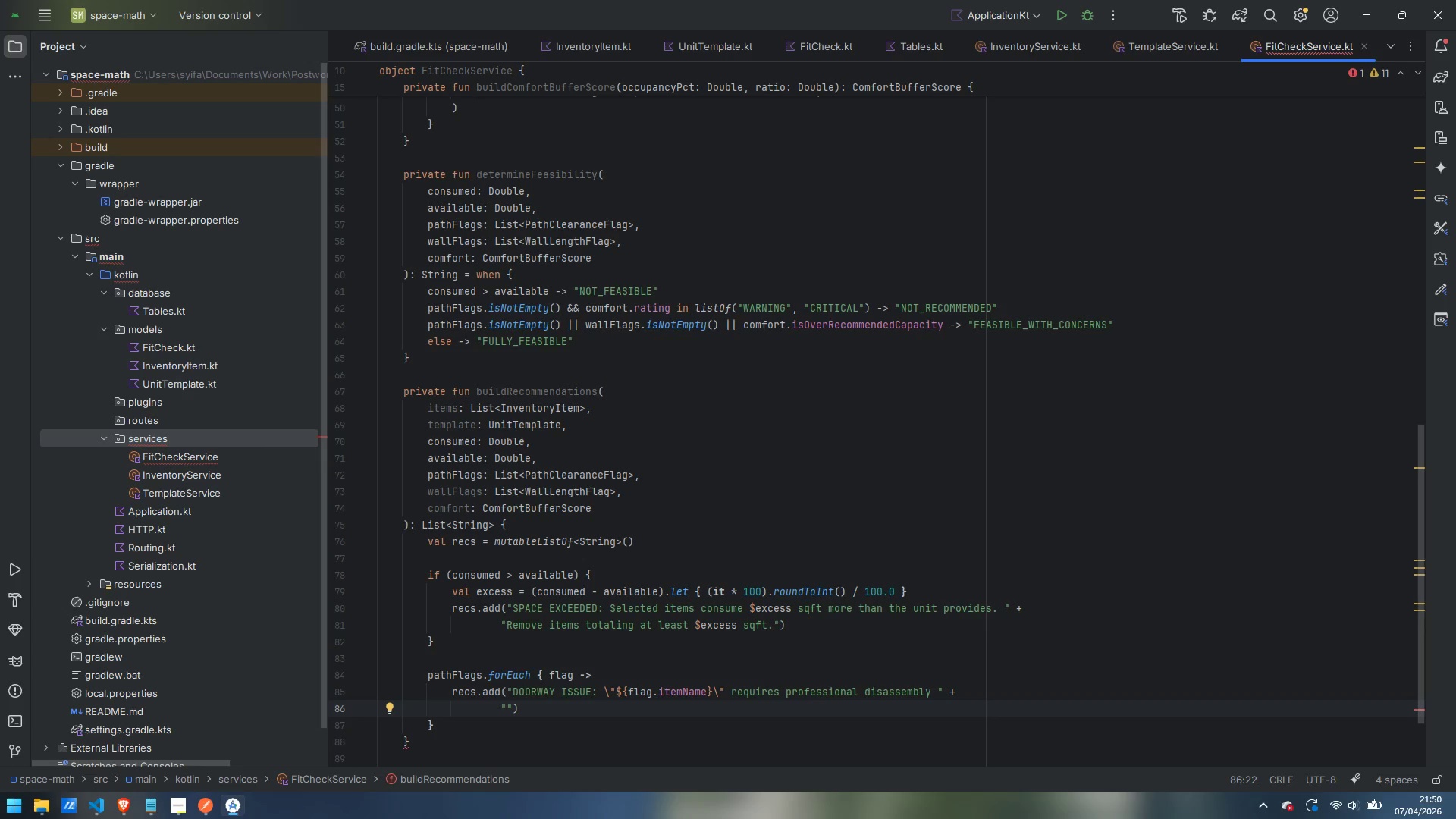 
key(Shift+ShiftLeft)
 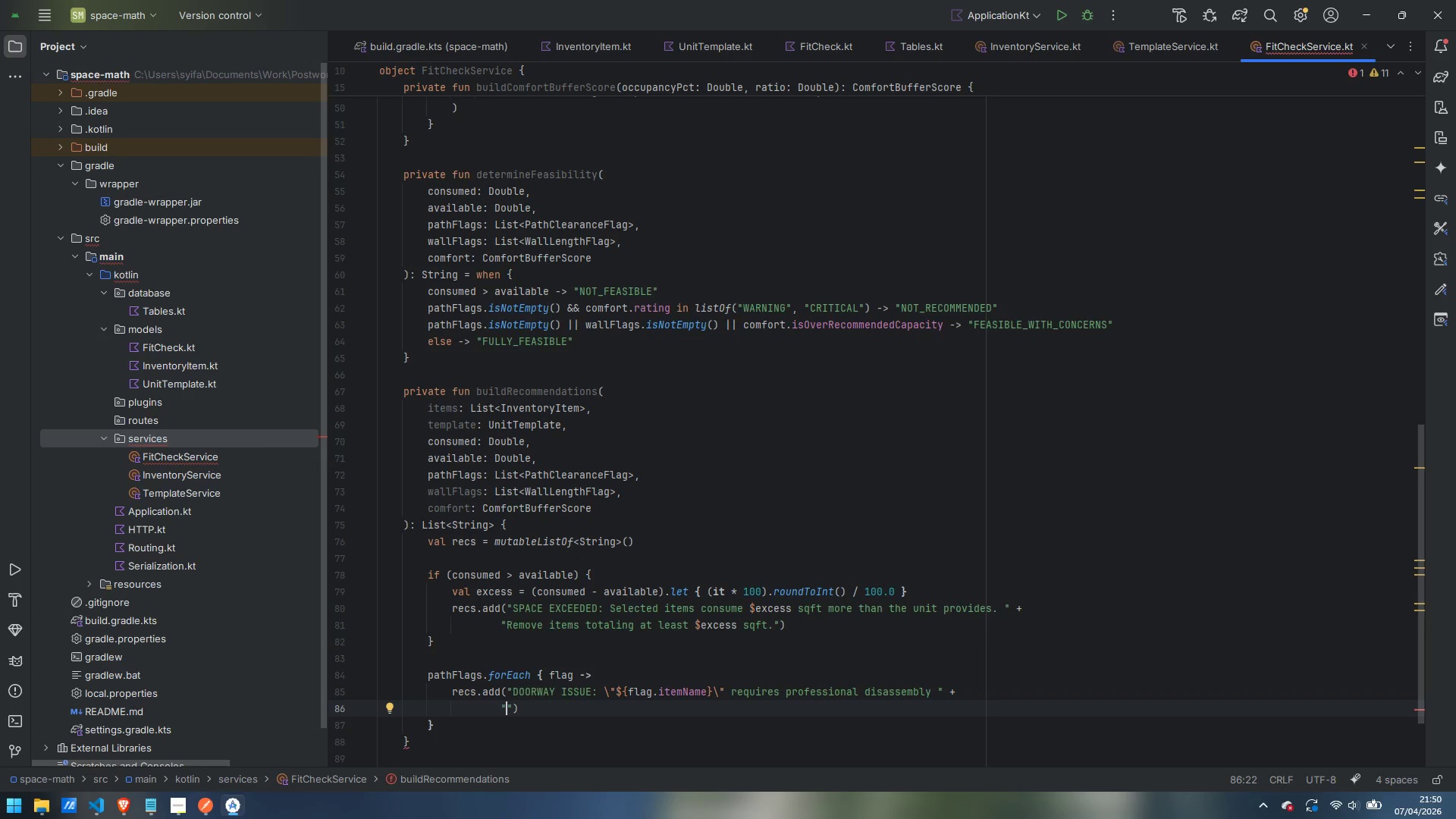 
key(Shift+ShiftLeft)
 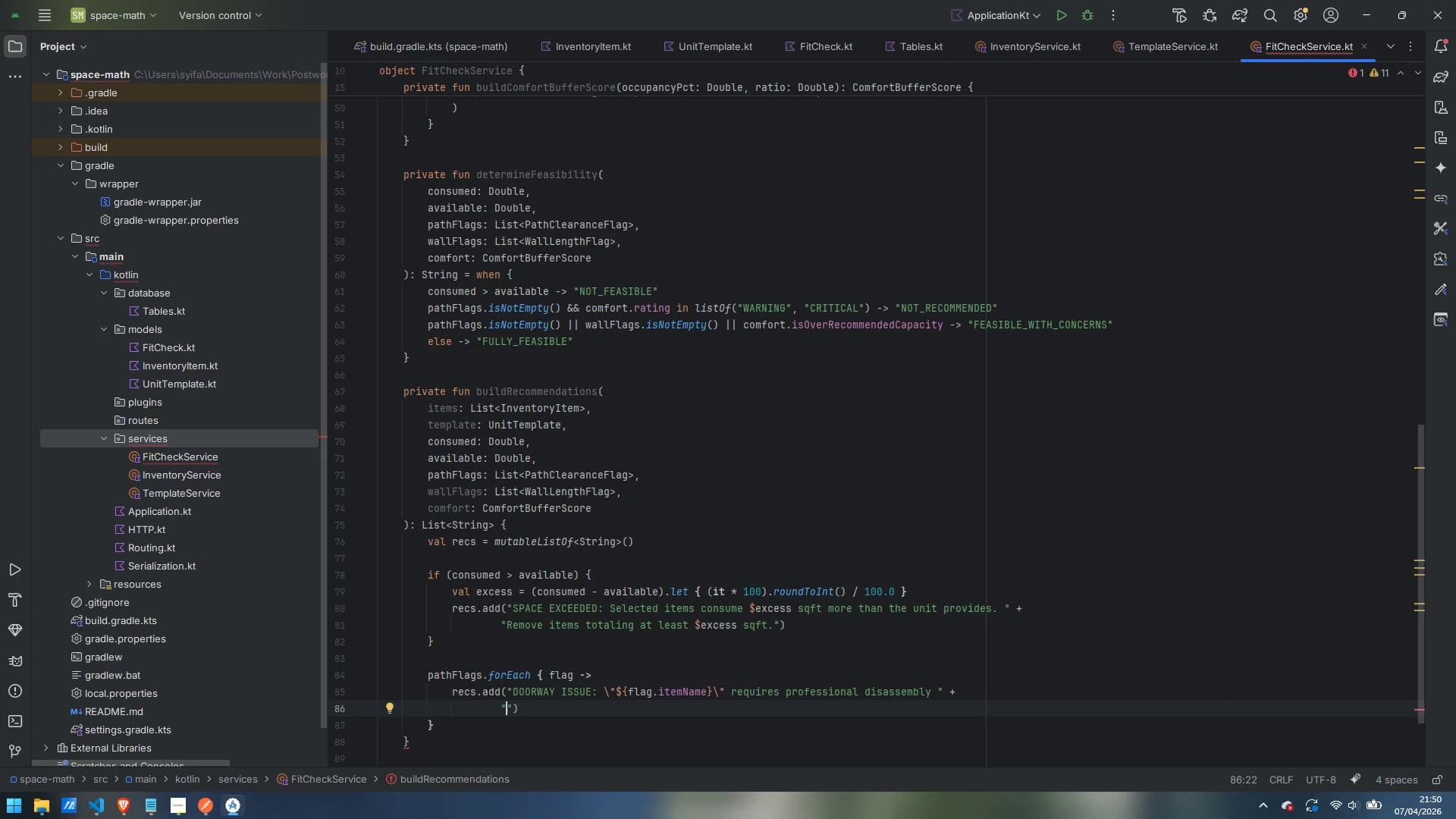 
key(Shift+ShiftLeft)
 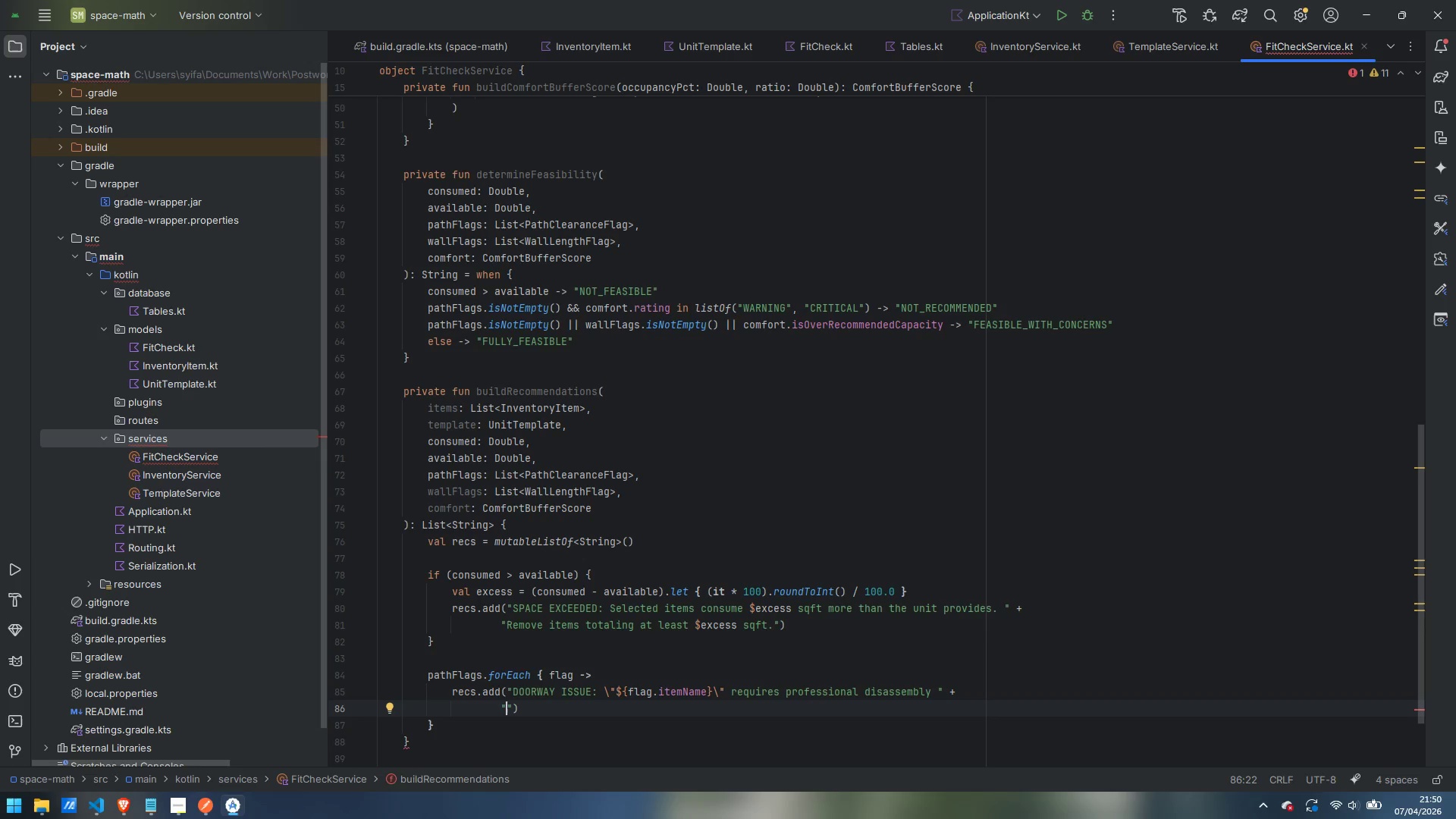 
key(Shift+ShiftLeft)
 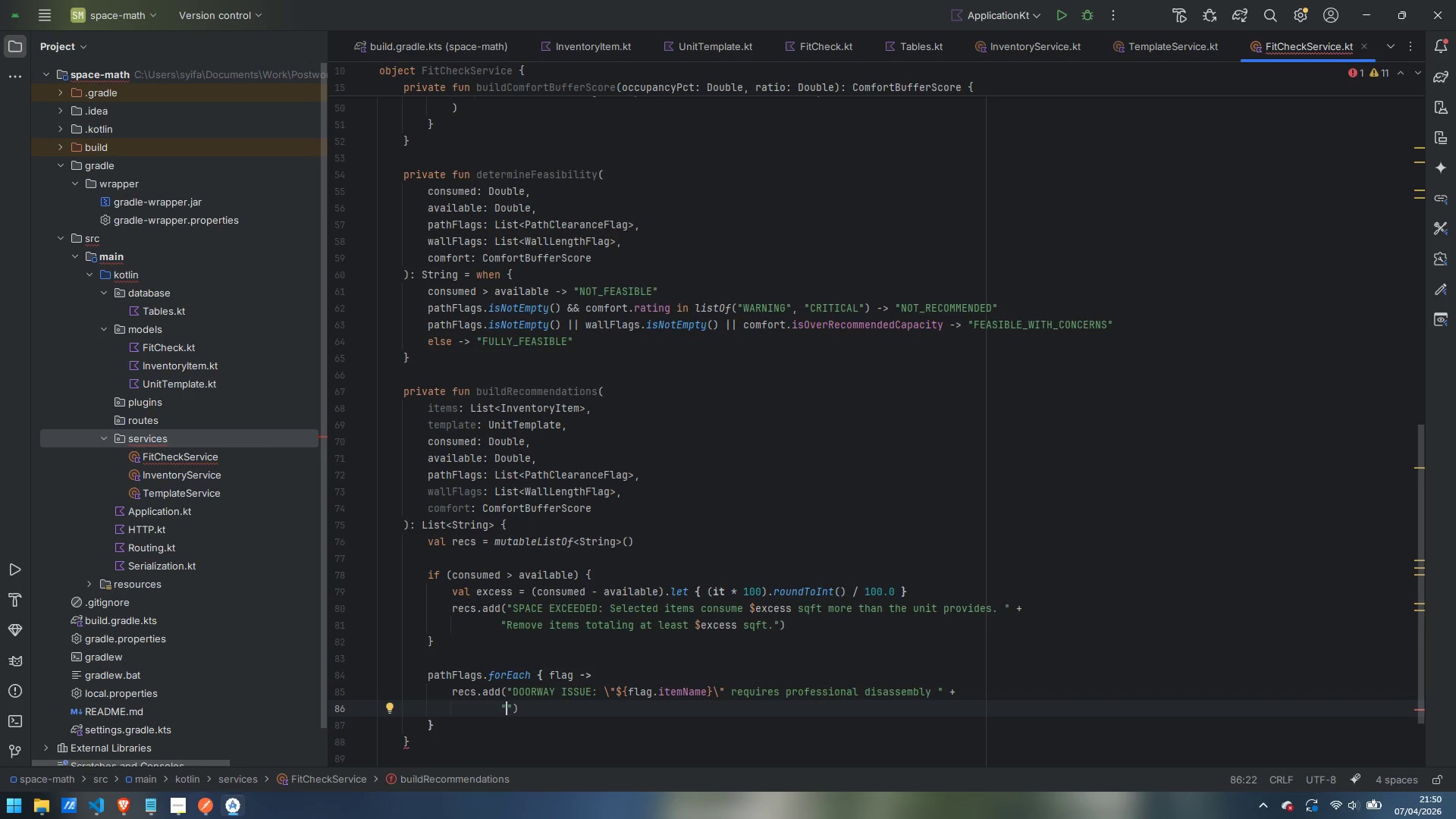 
key(Shift+ShiftLeft)
 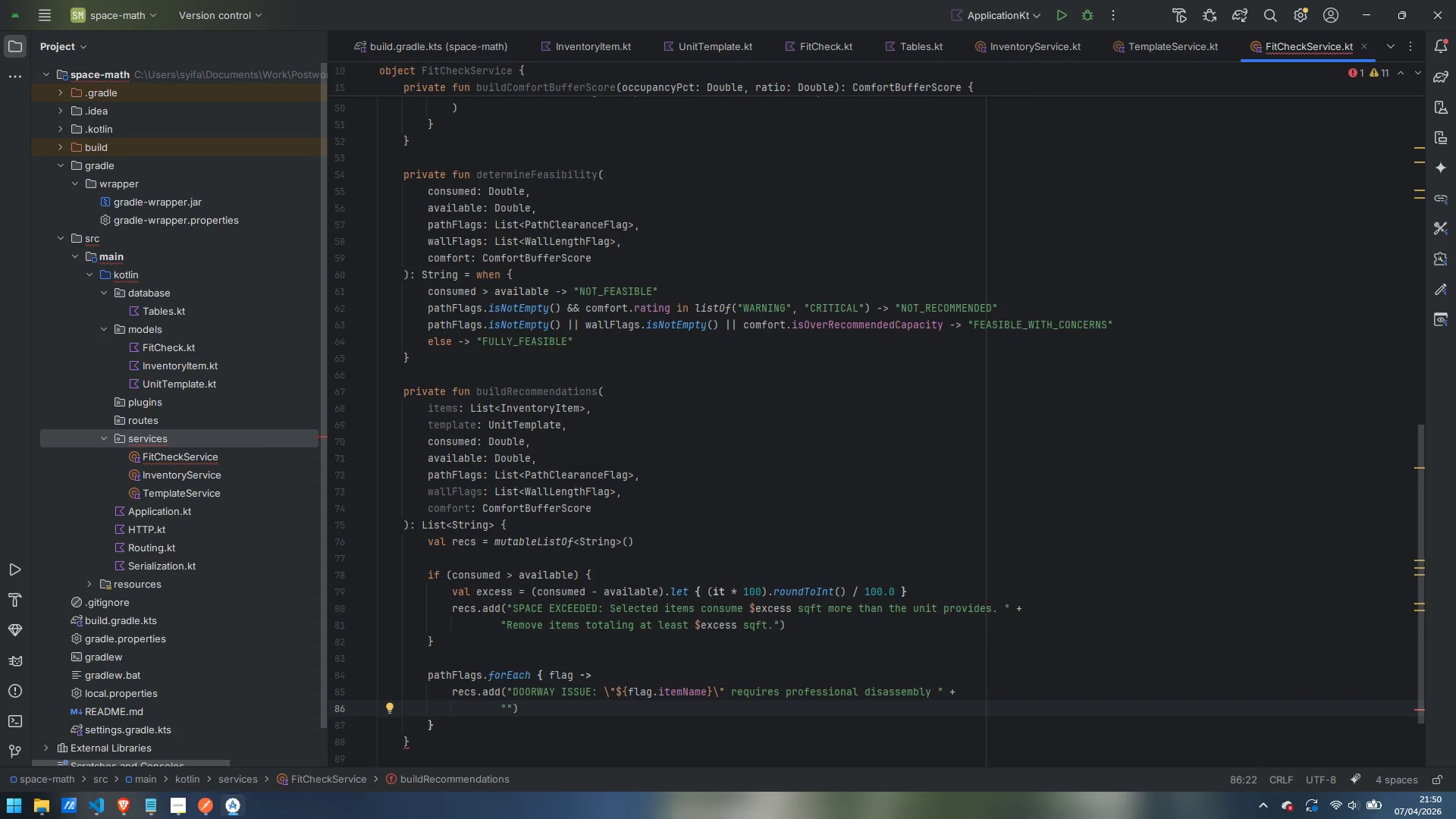 
type(or the use of an alternative wider entry point (freight elevator )
key(Backspace)
type(, patio door).)
 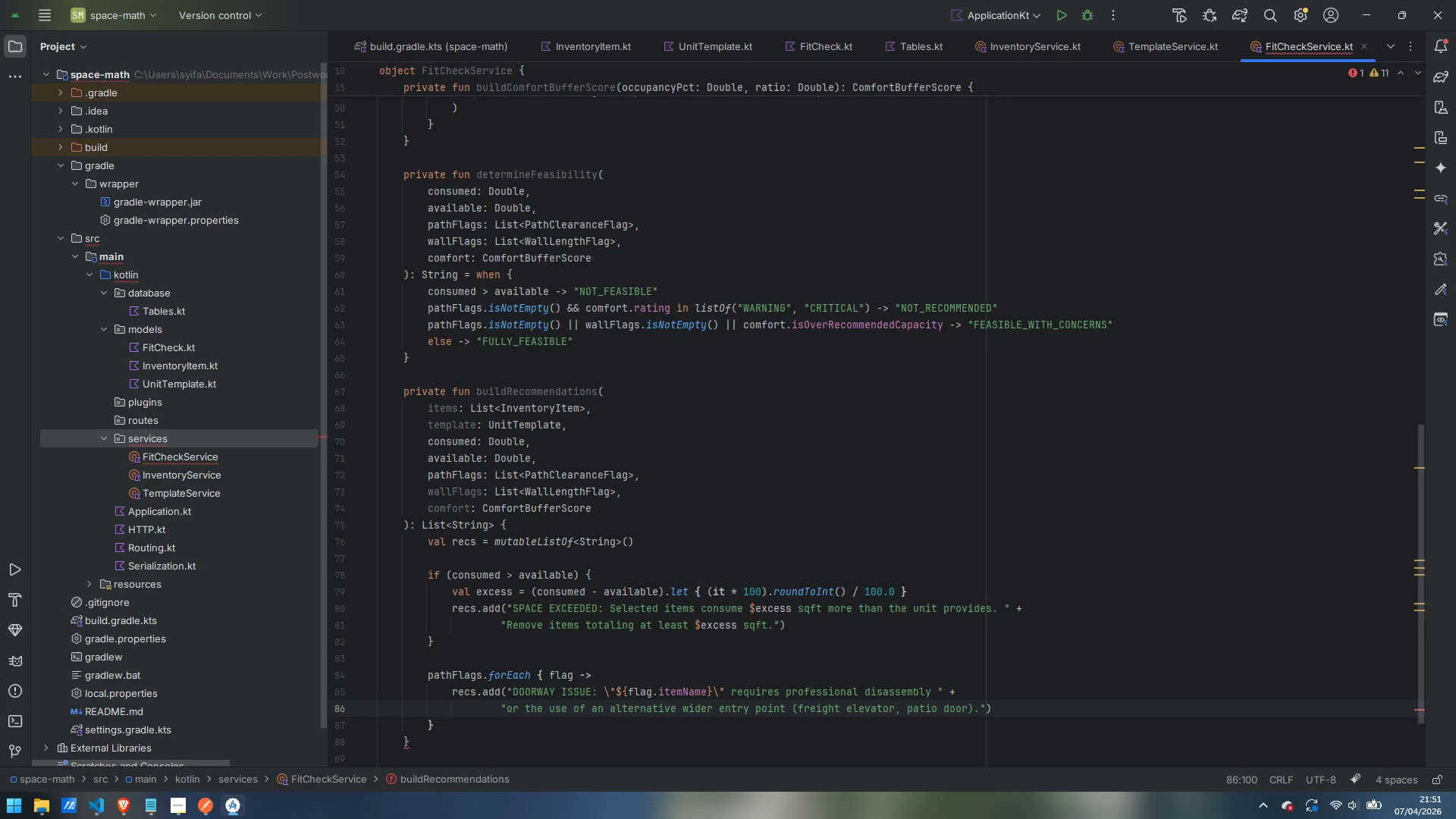 
key(ArrowDown)
 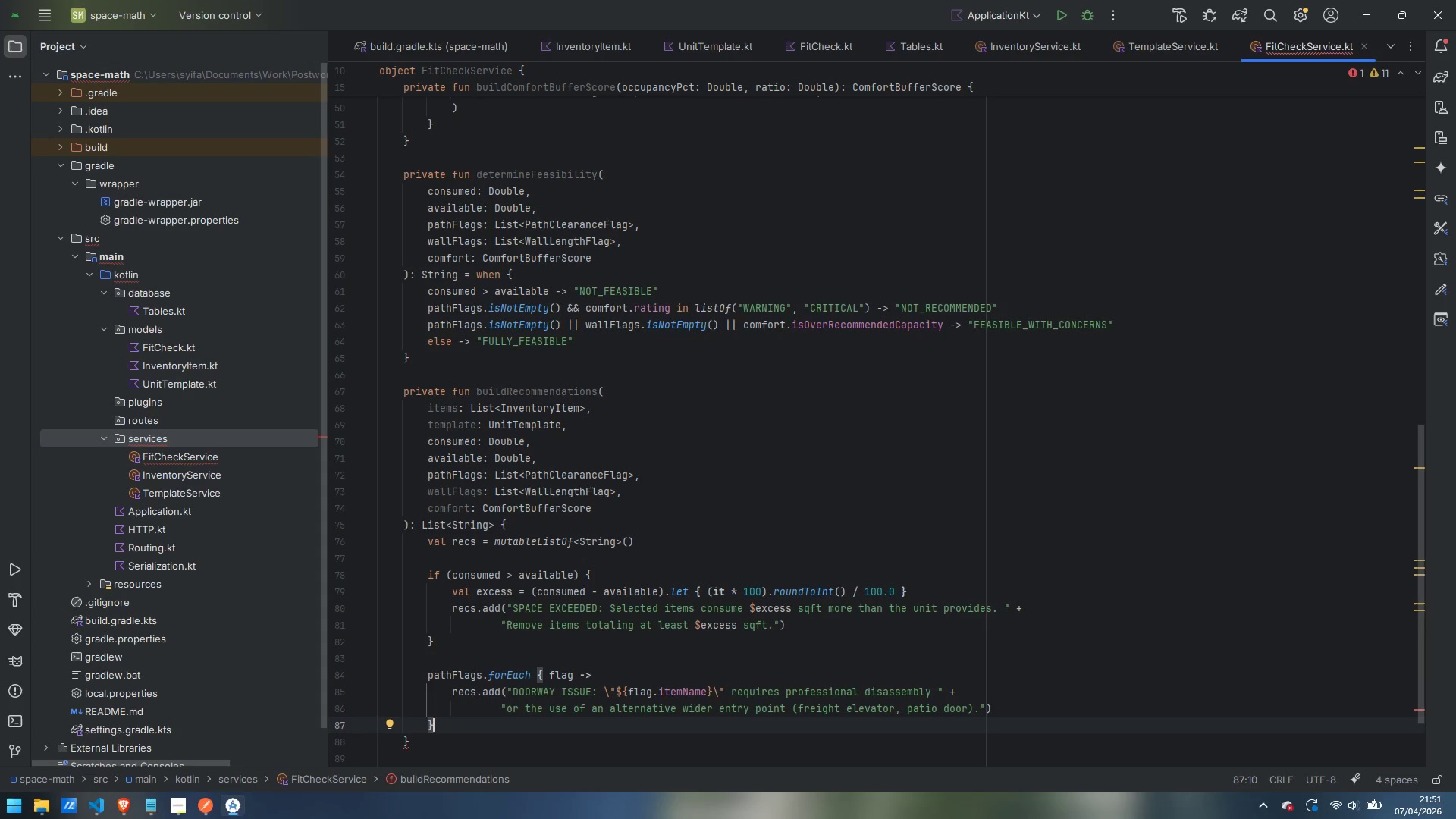 
key(Enter)
 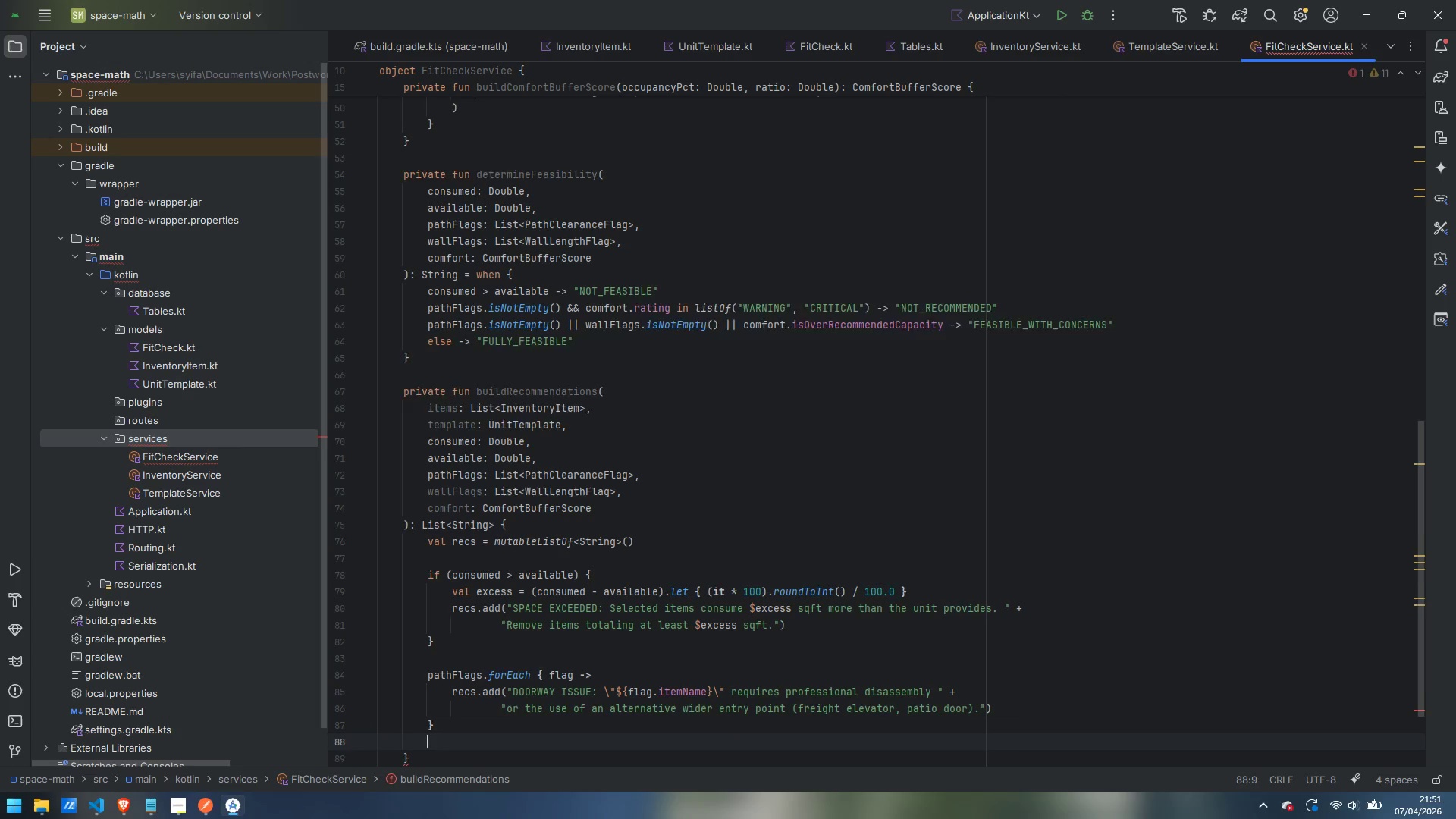 
key(Enter)
 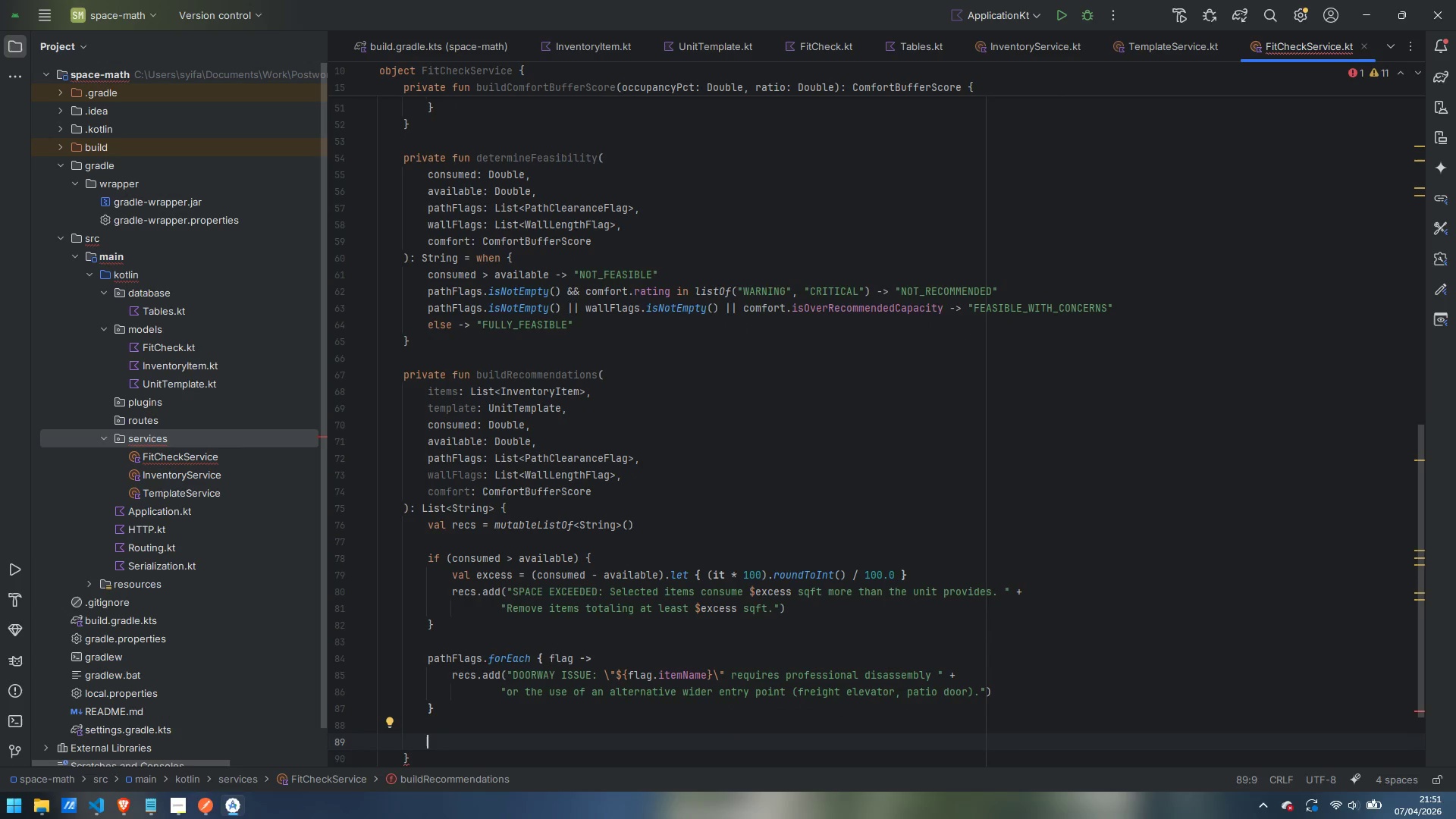 
type(wall)
 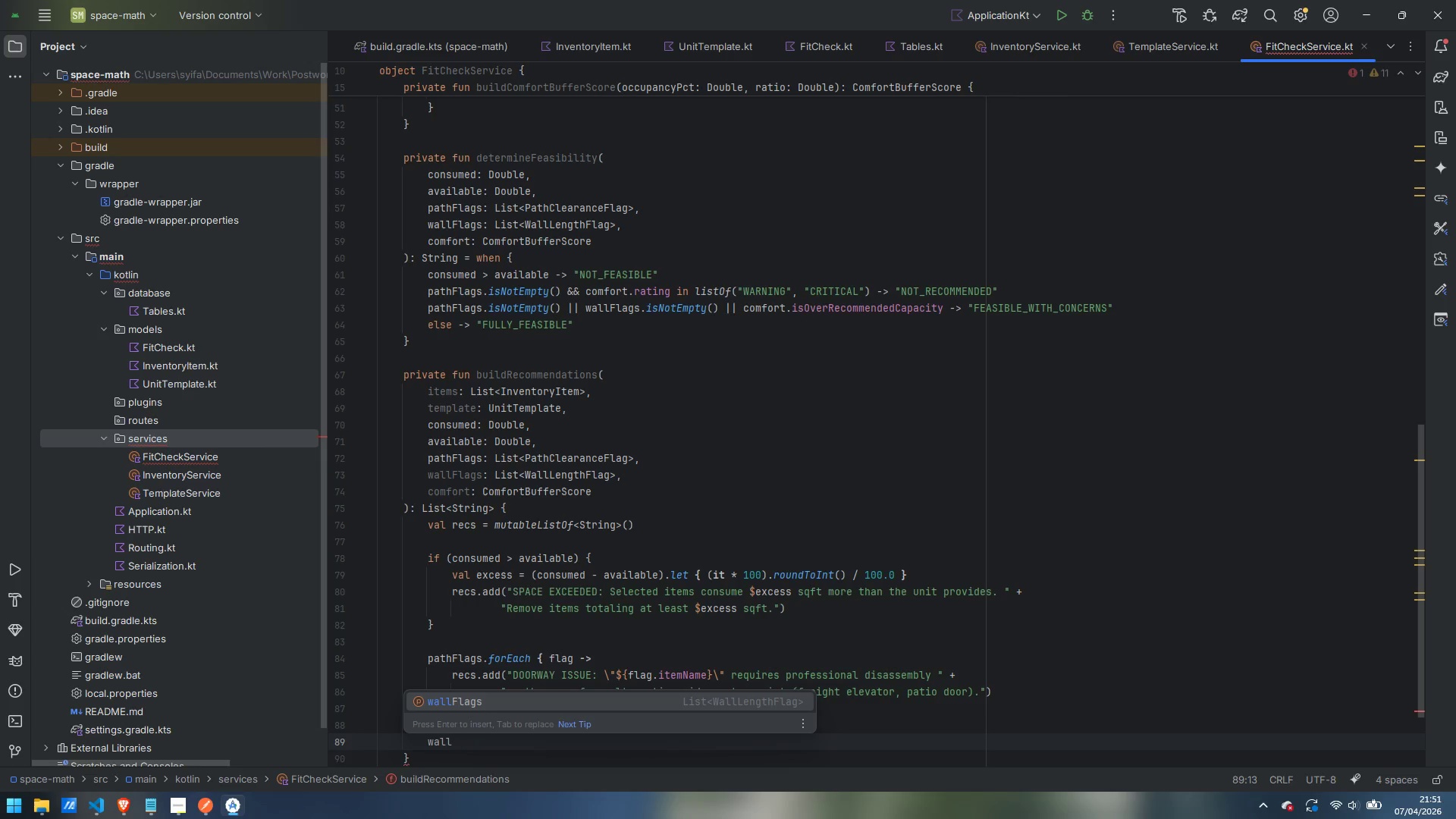 
type(Flags.forEach)
 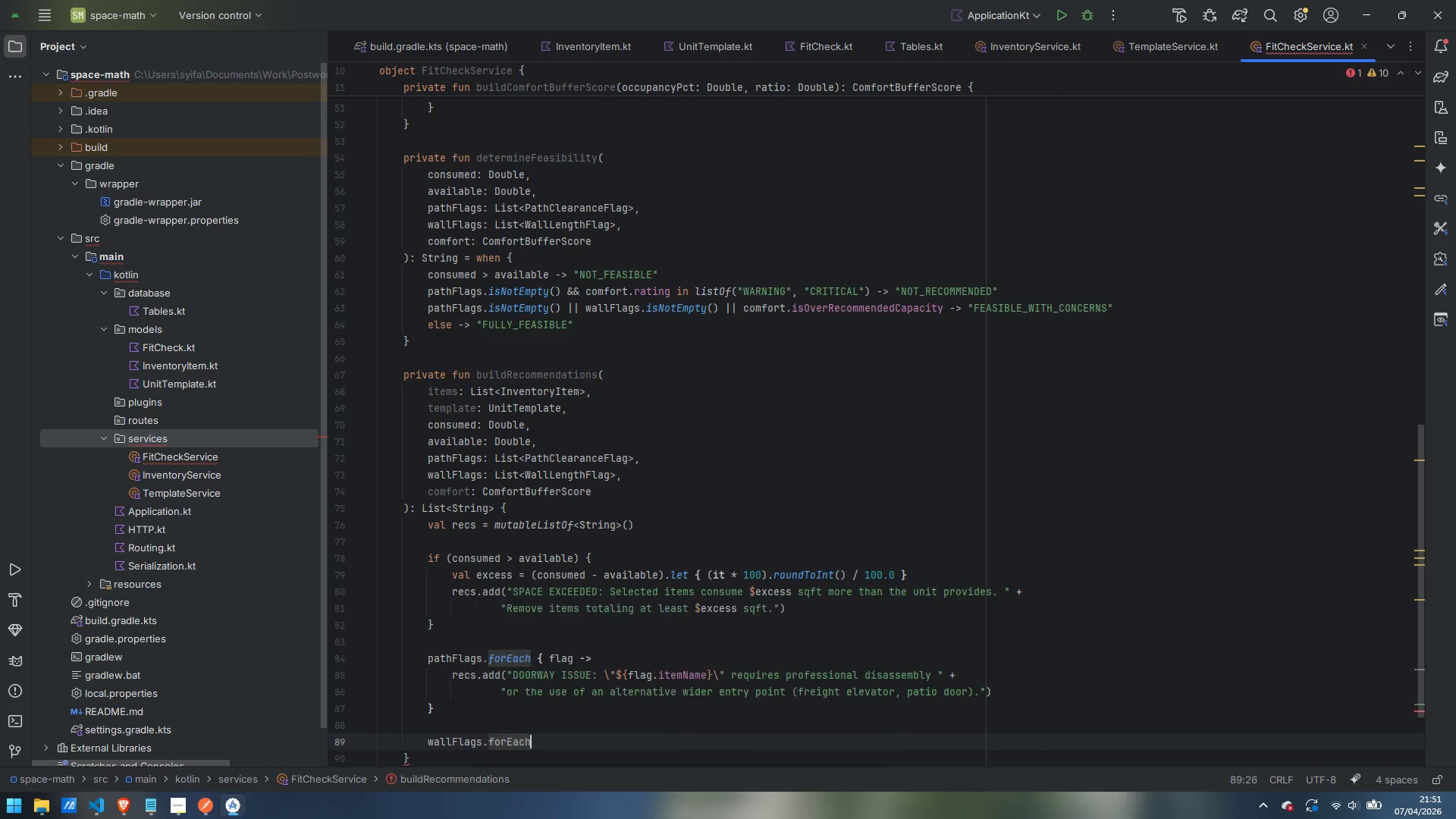 
key(Enter)
 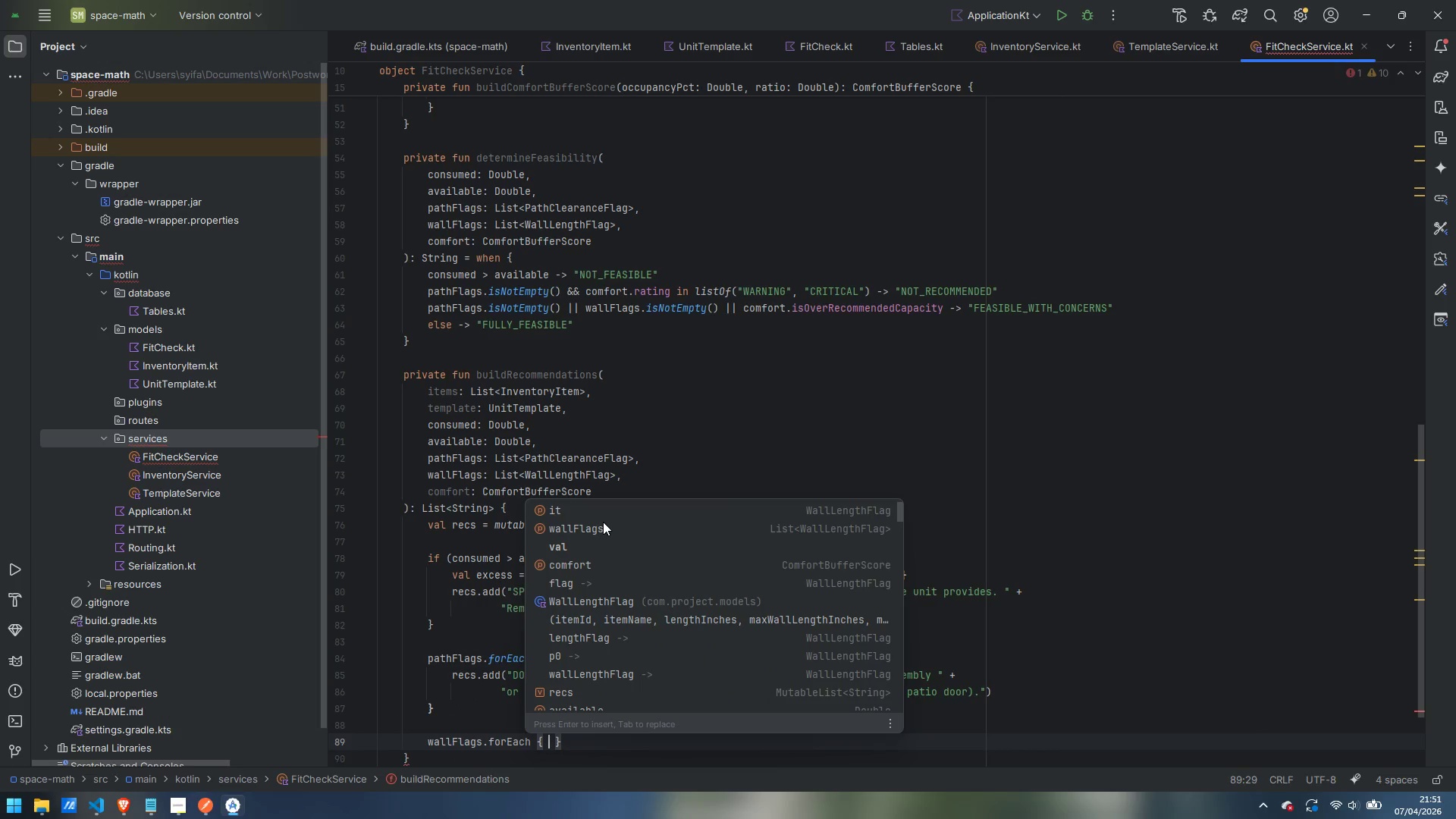 
type(flag ->)
 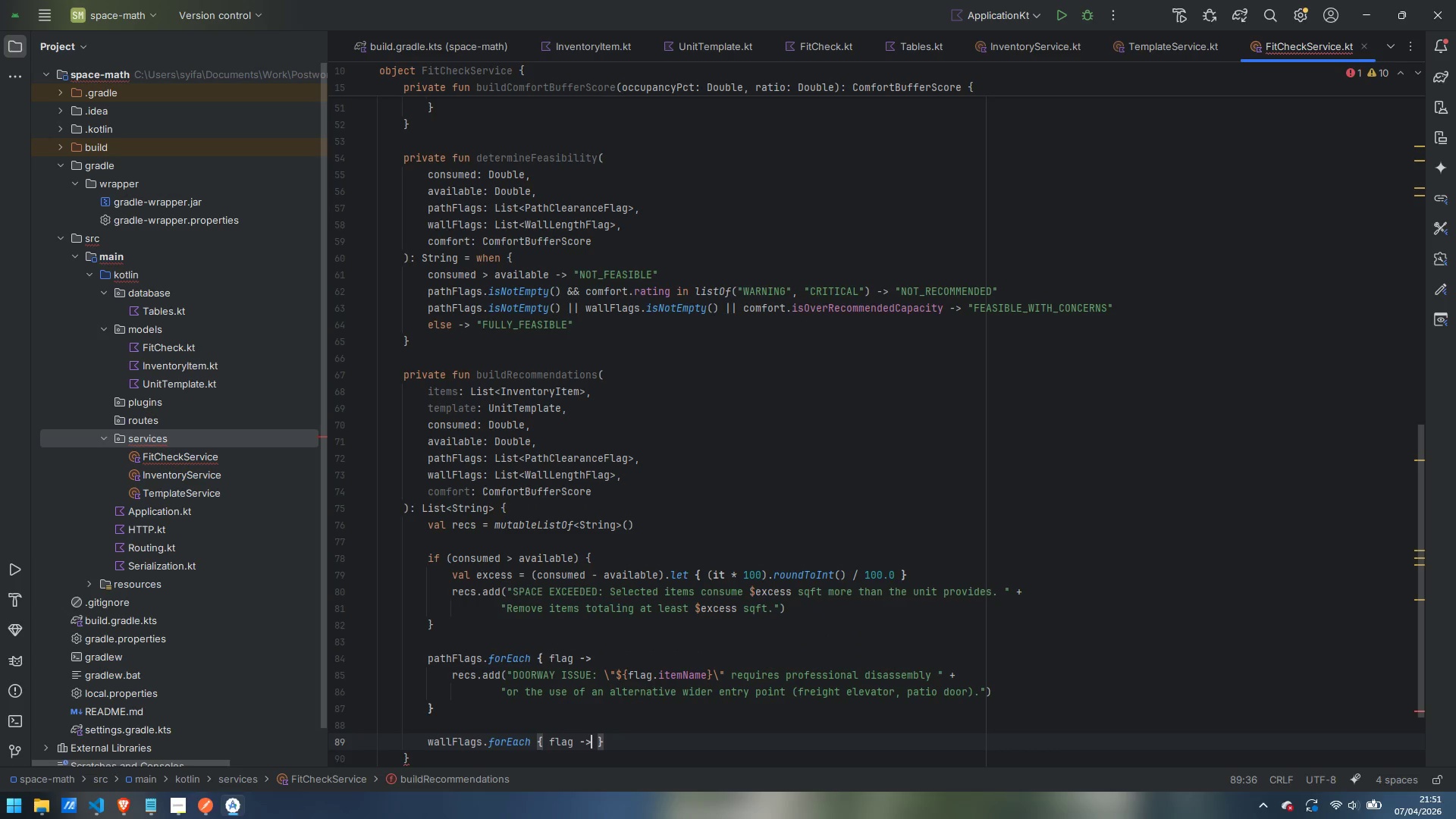 
key(Enter)
 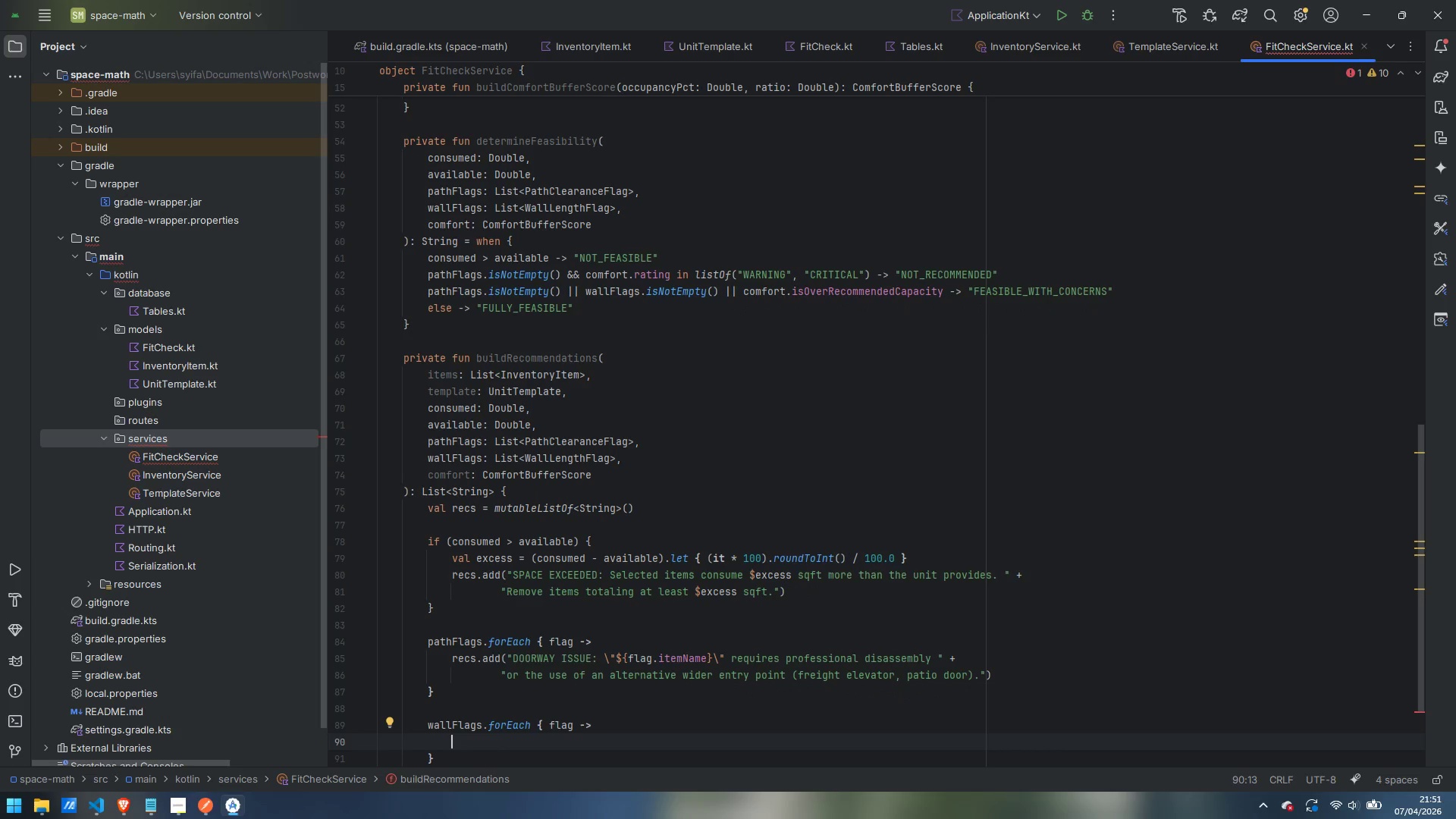 
type(recs.add)
 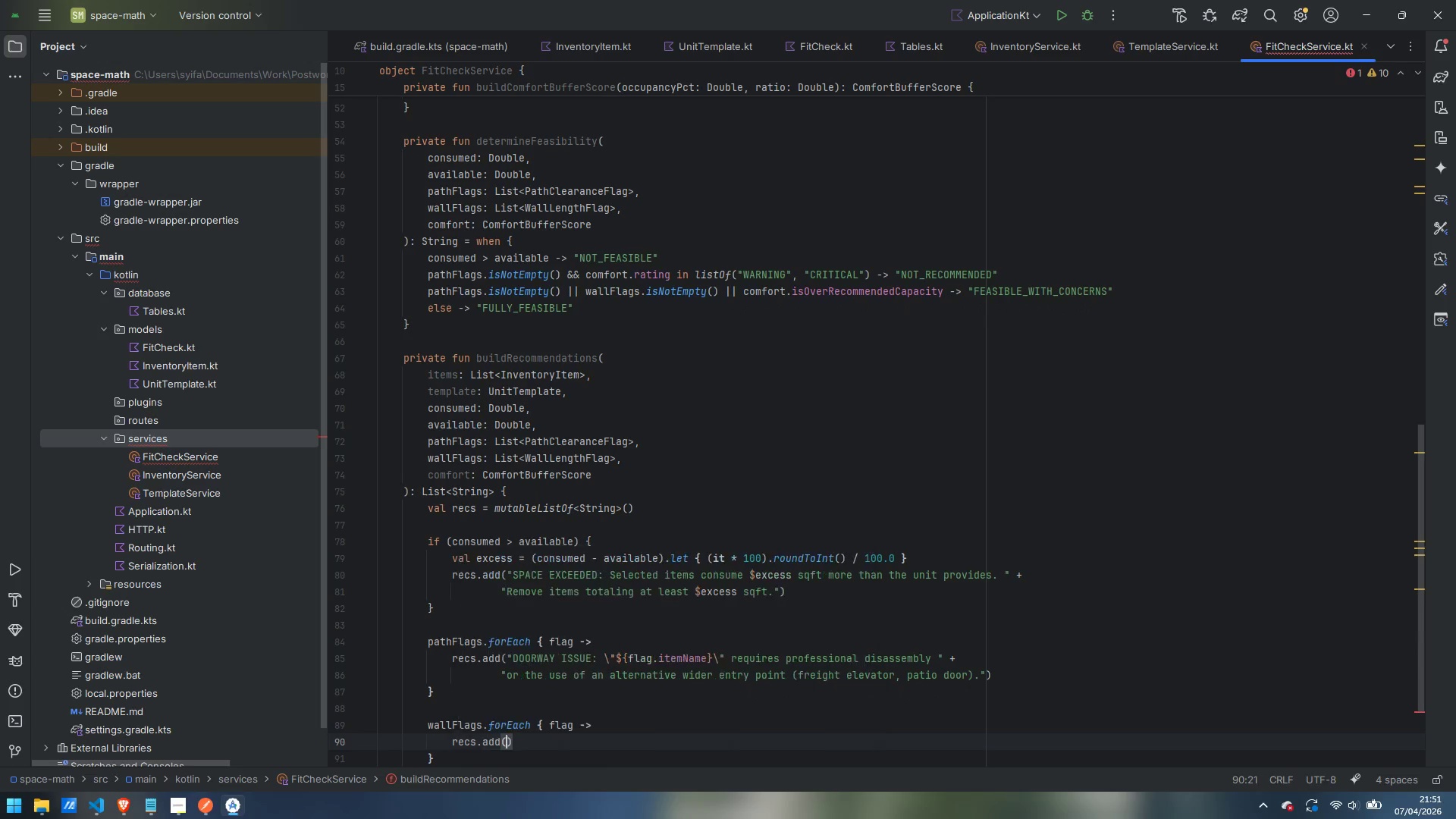 
key(Enter)
 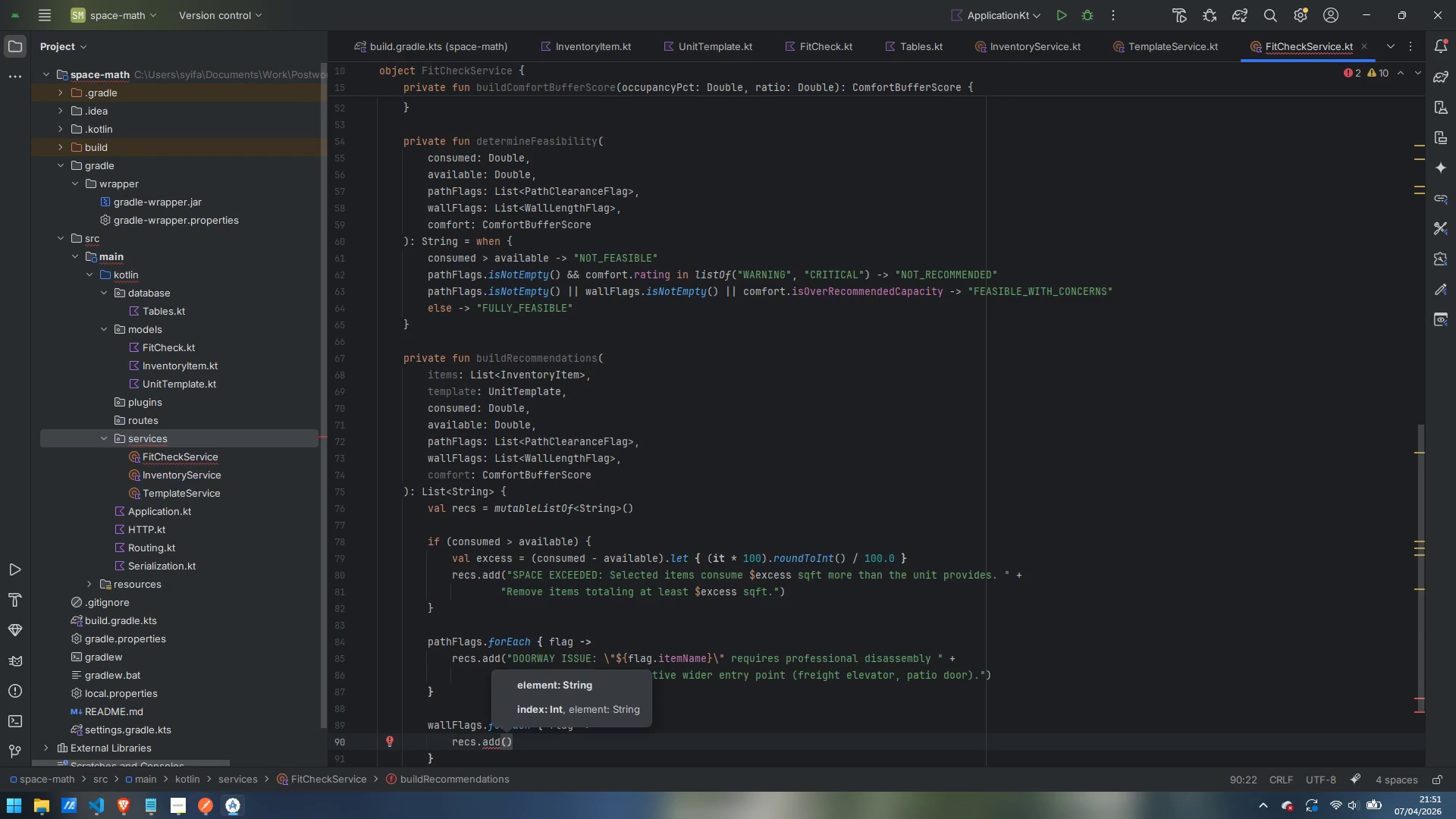 
key(Enter)
 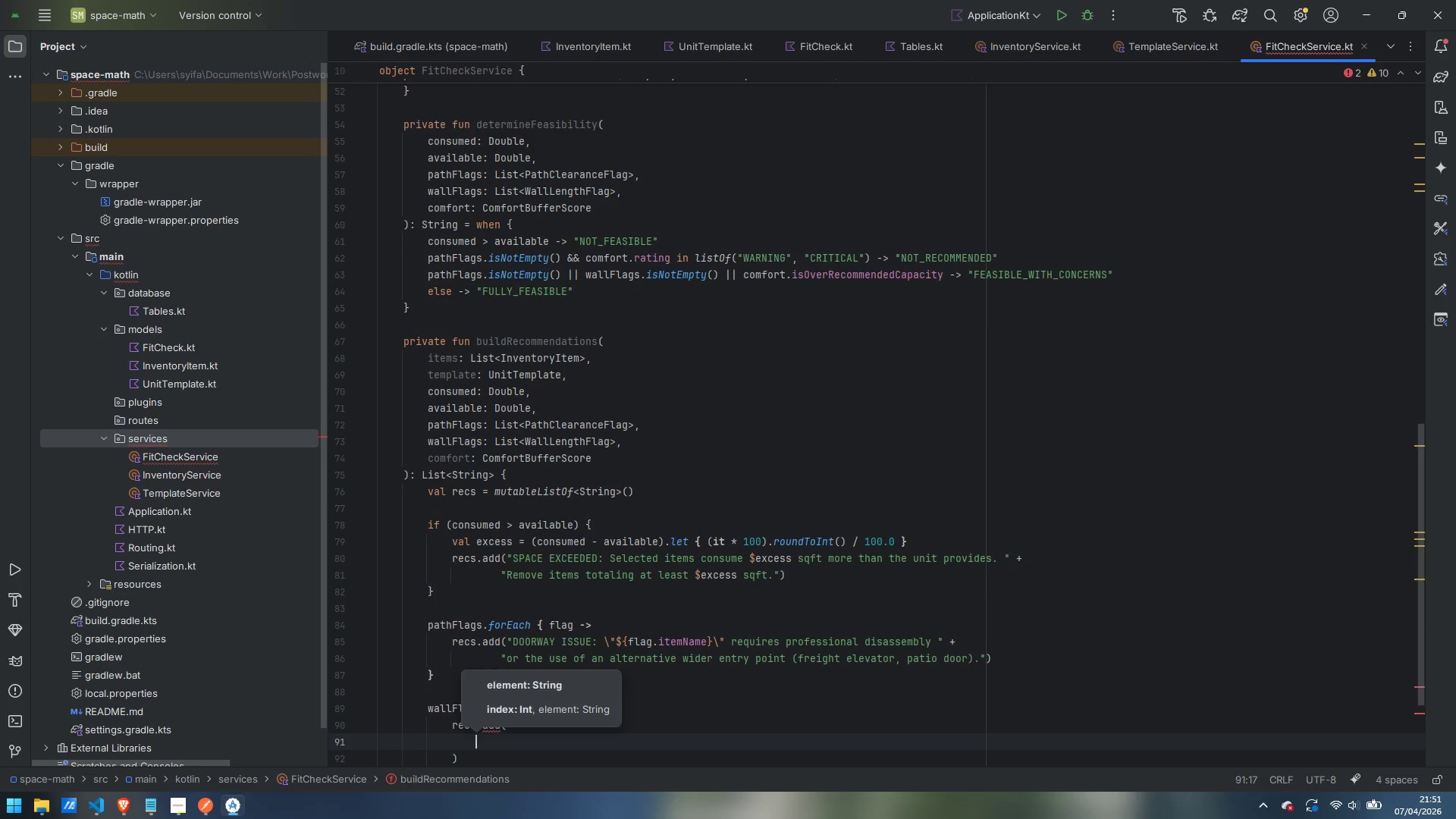 
key(Escape)
 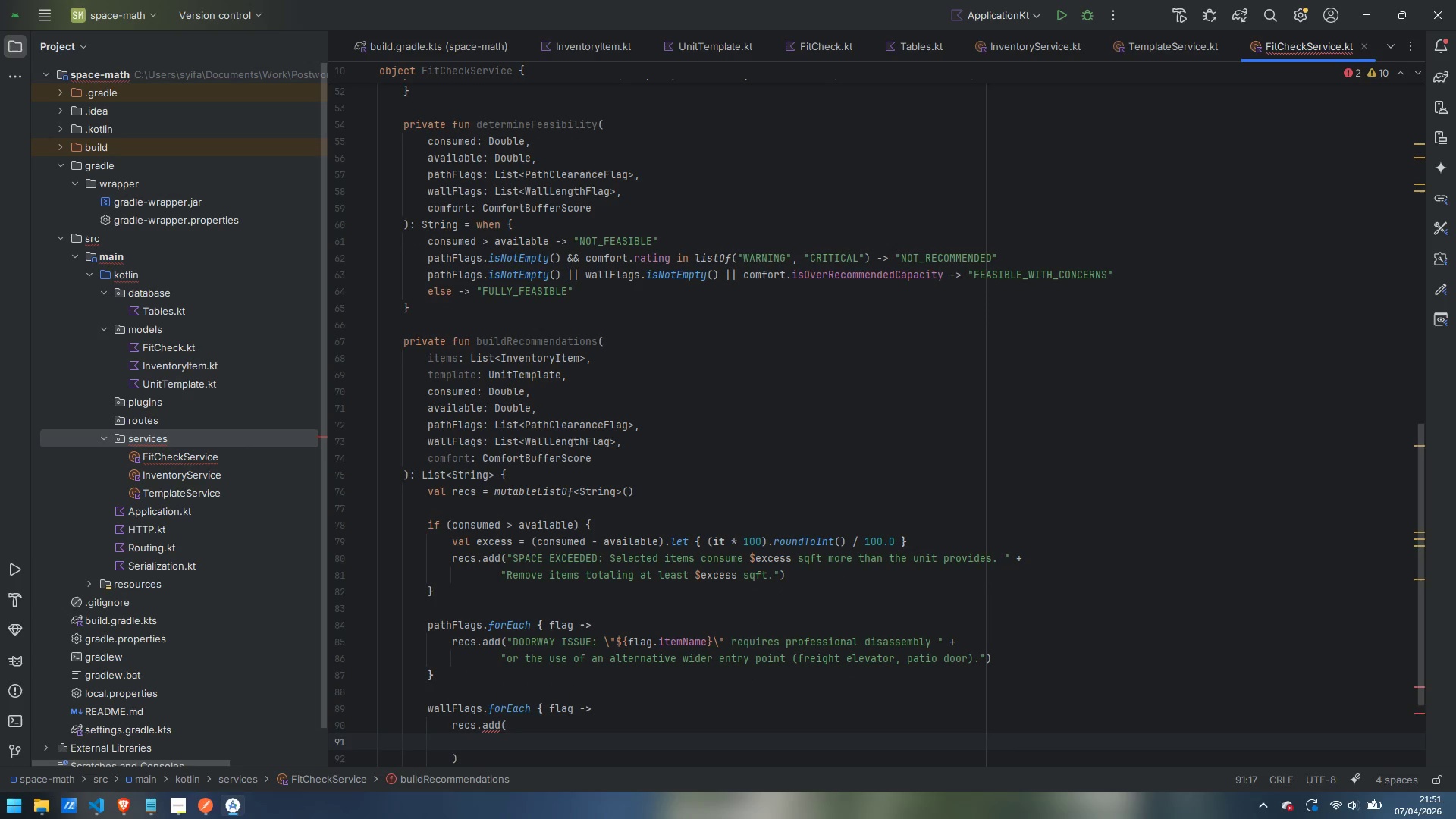 
key(Control+ControlLeft)
 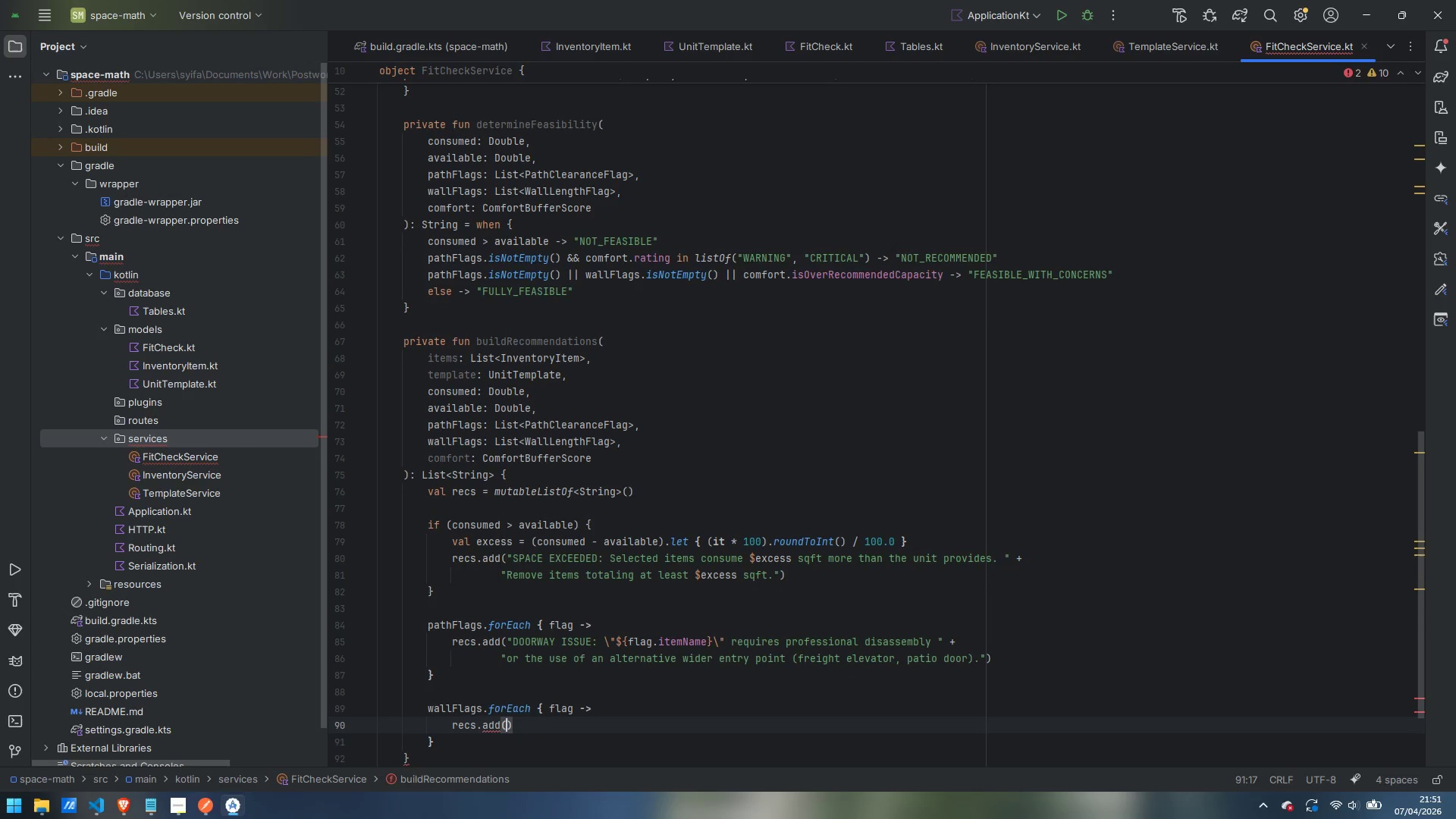 
key(Control+Z)
 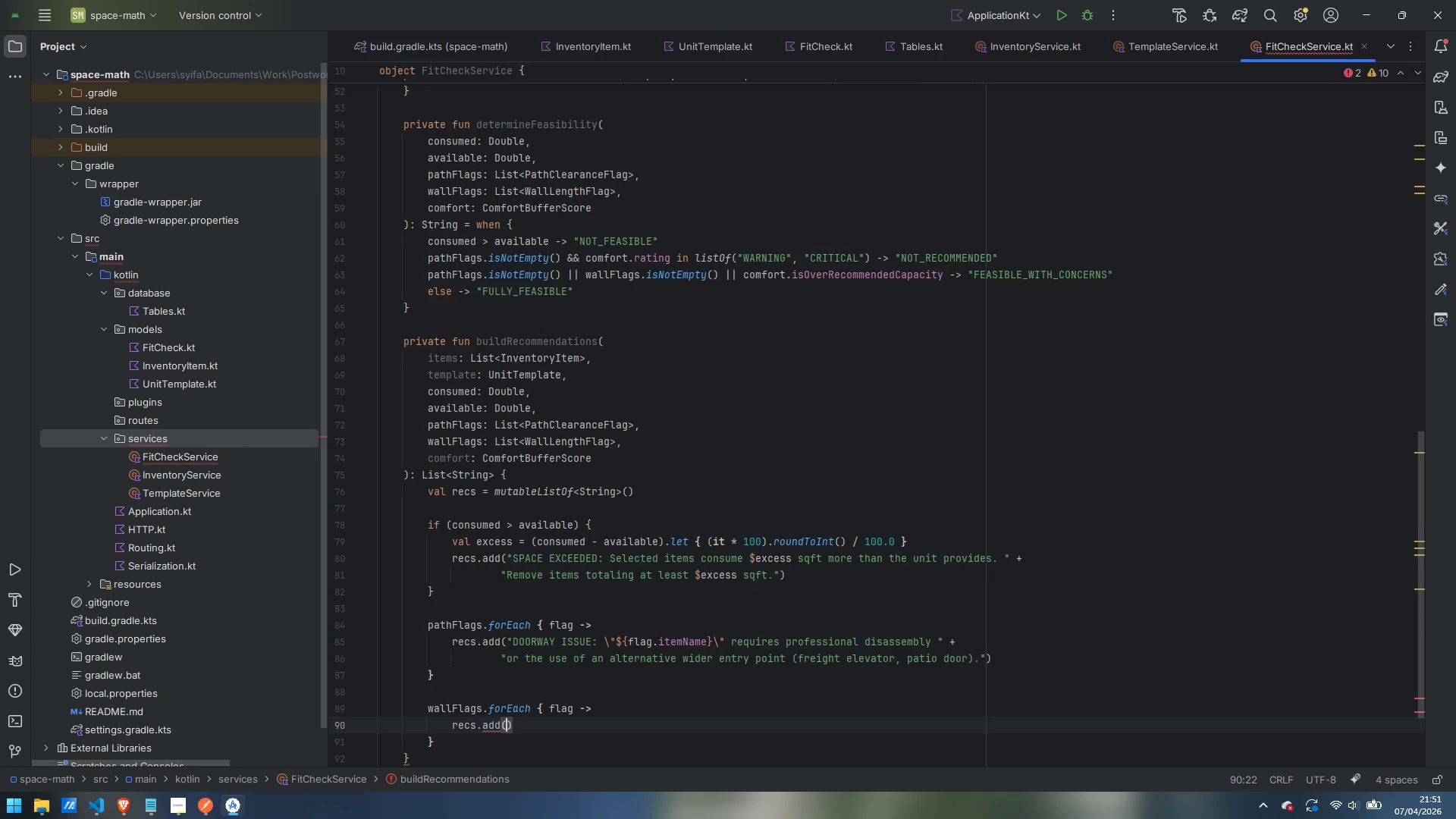 
type("WALL LENGTH: \"${})
 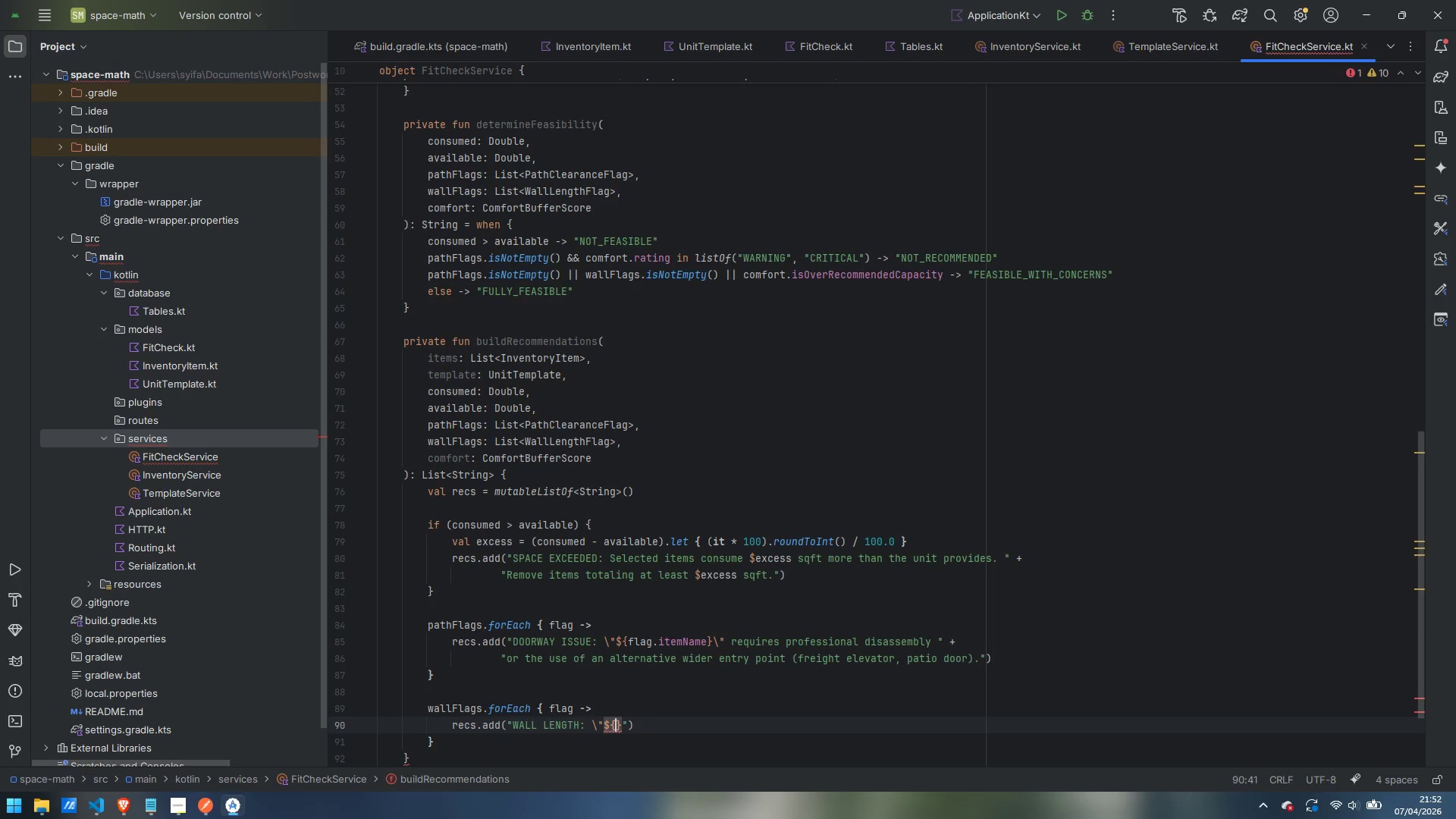 
 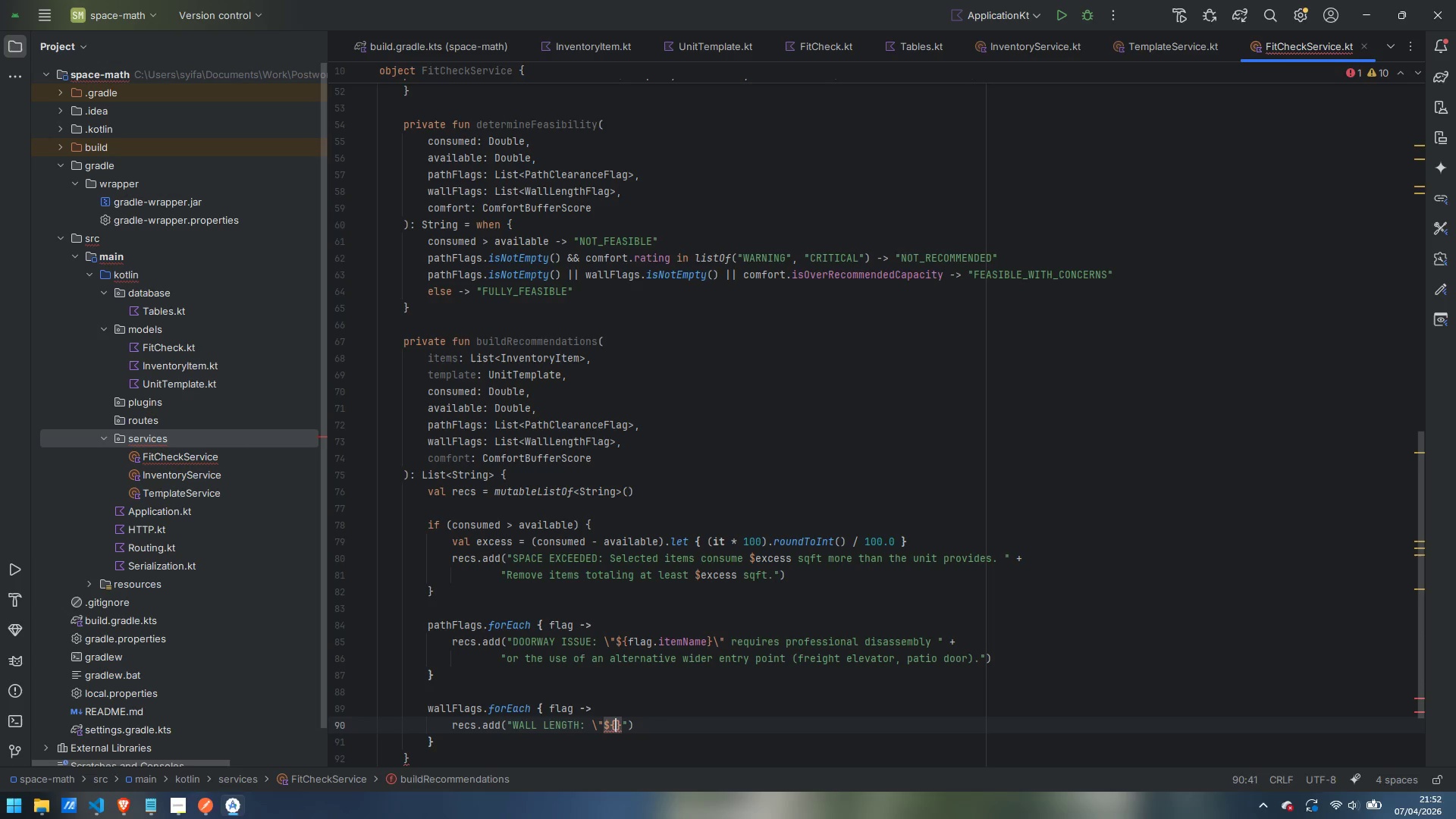 
key(ArrowLeft)
 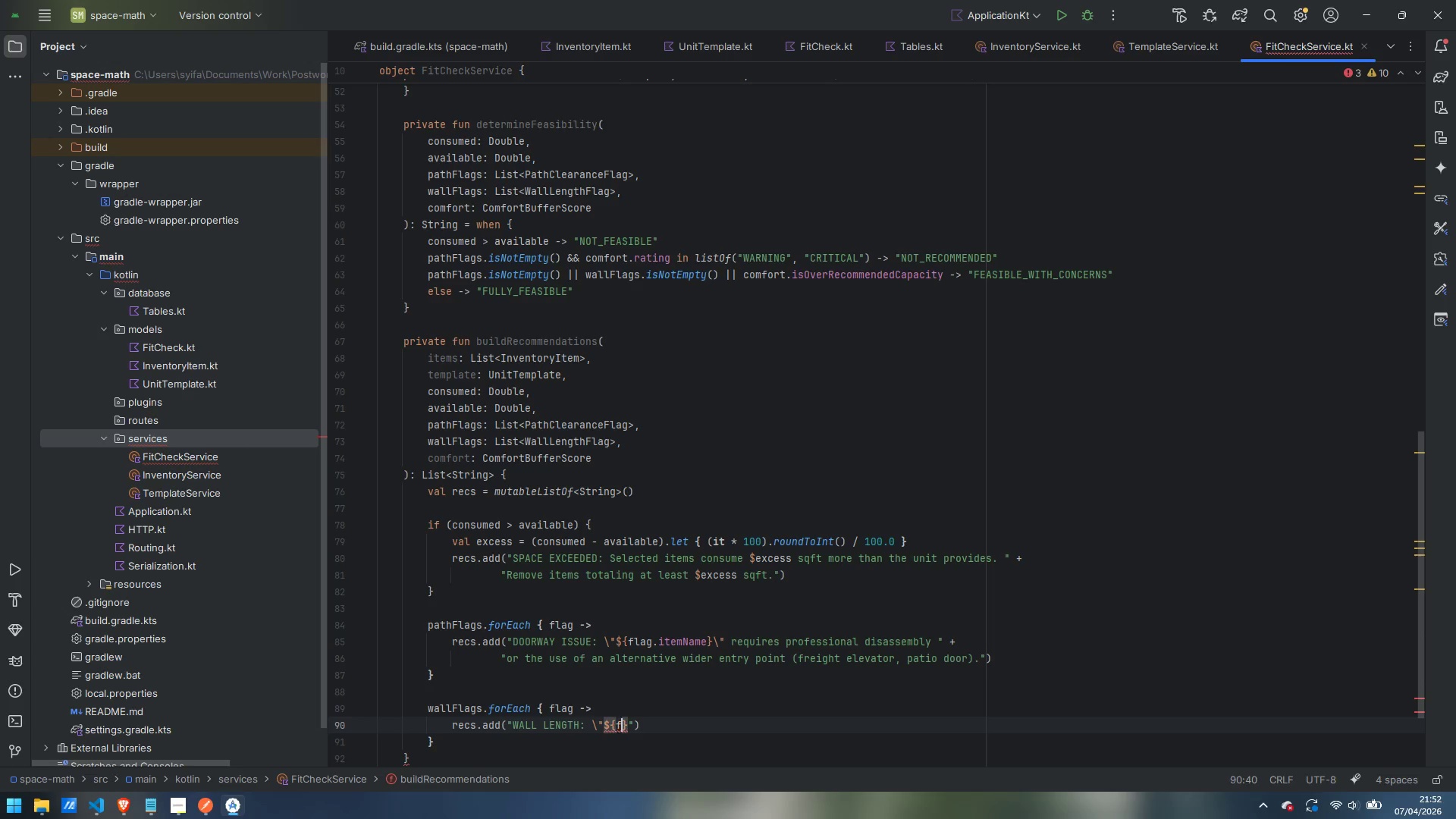 
type(flag.itemName)
 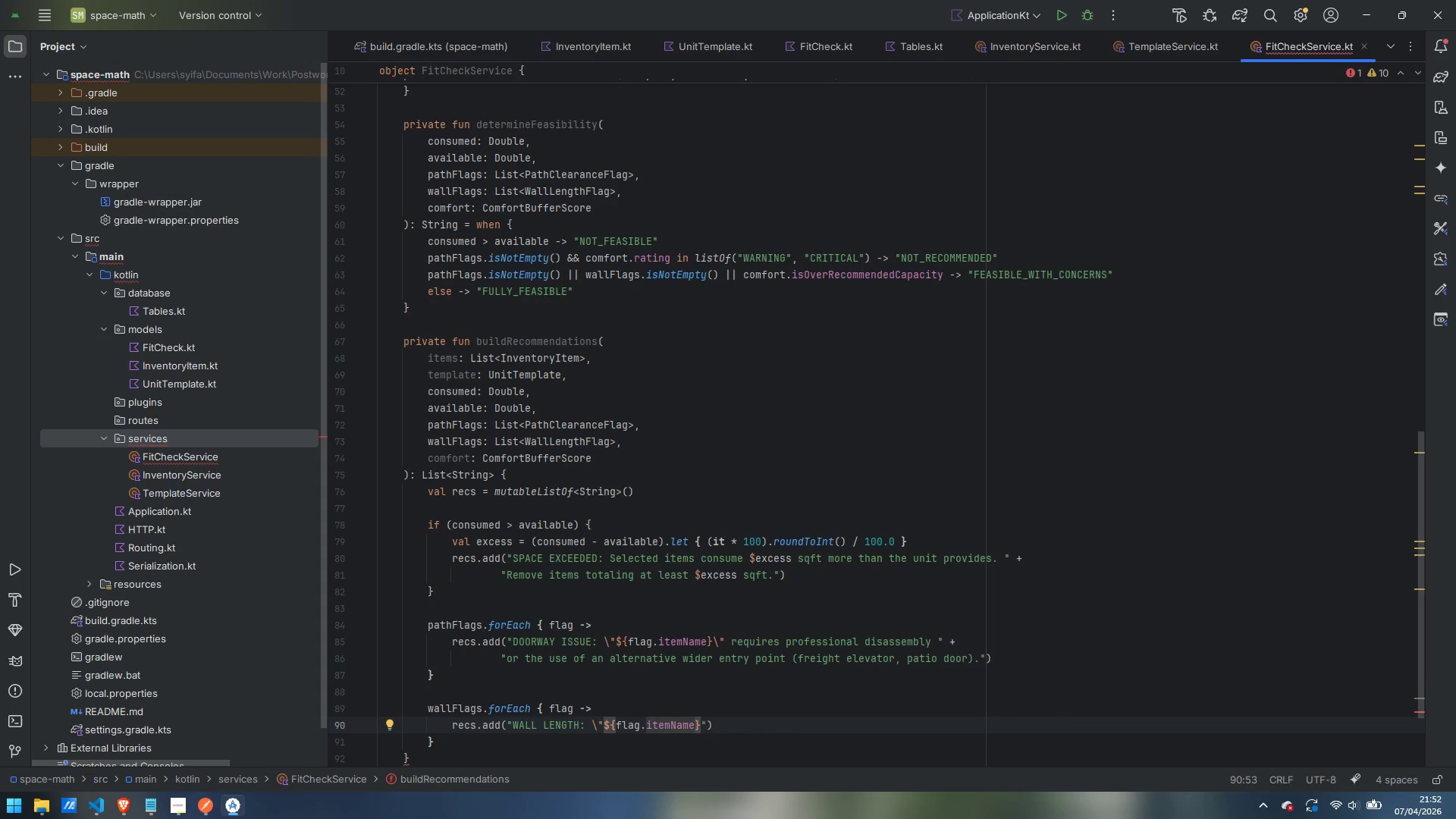 
key(ArrowRight)
 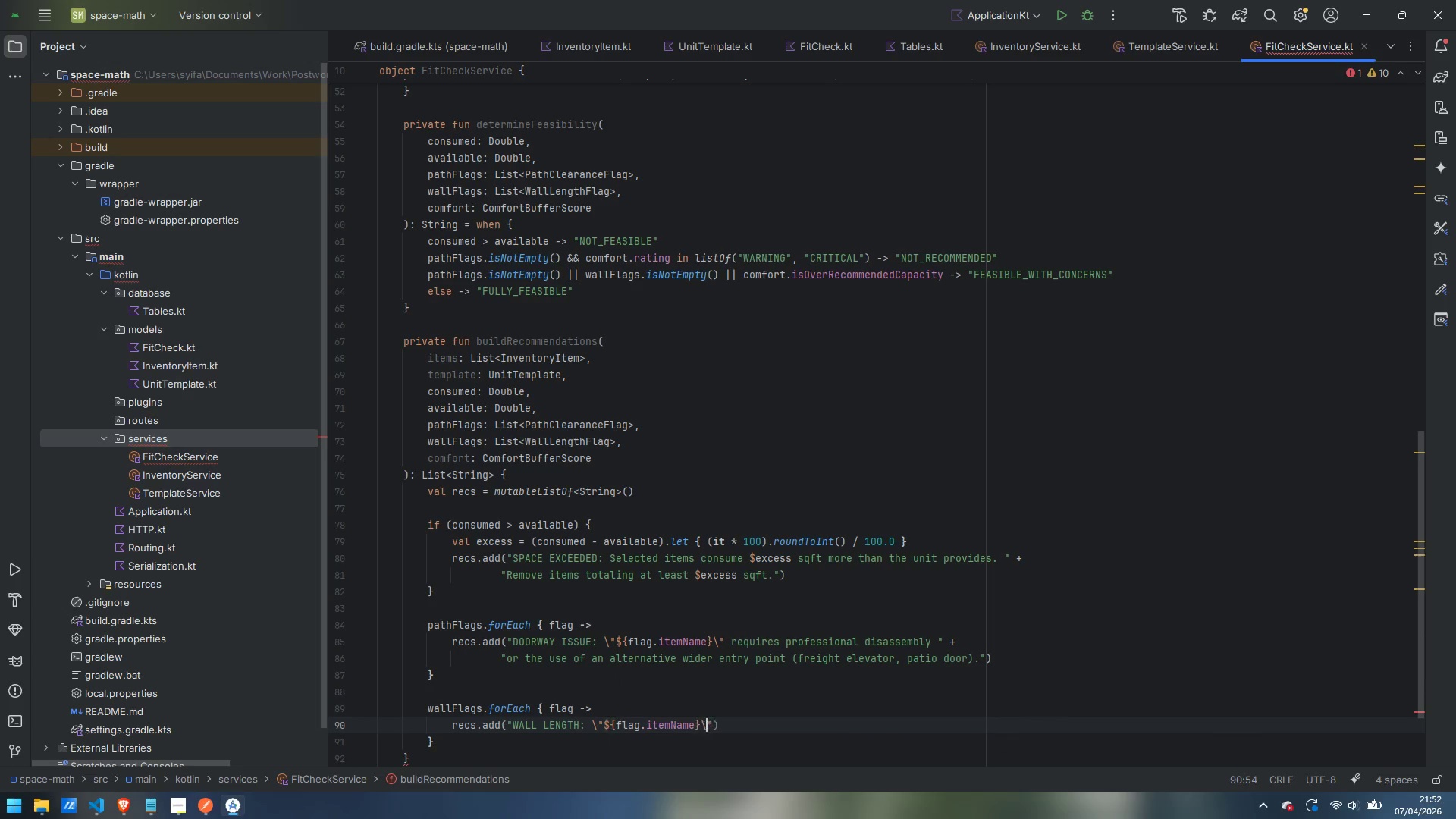 
type(\" (%)
key(Backspace)
type(${})
 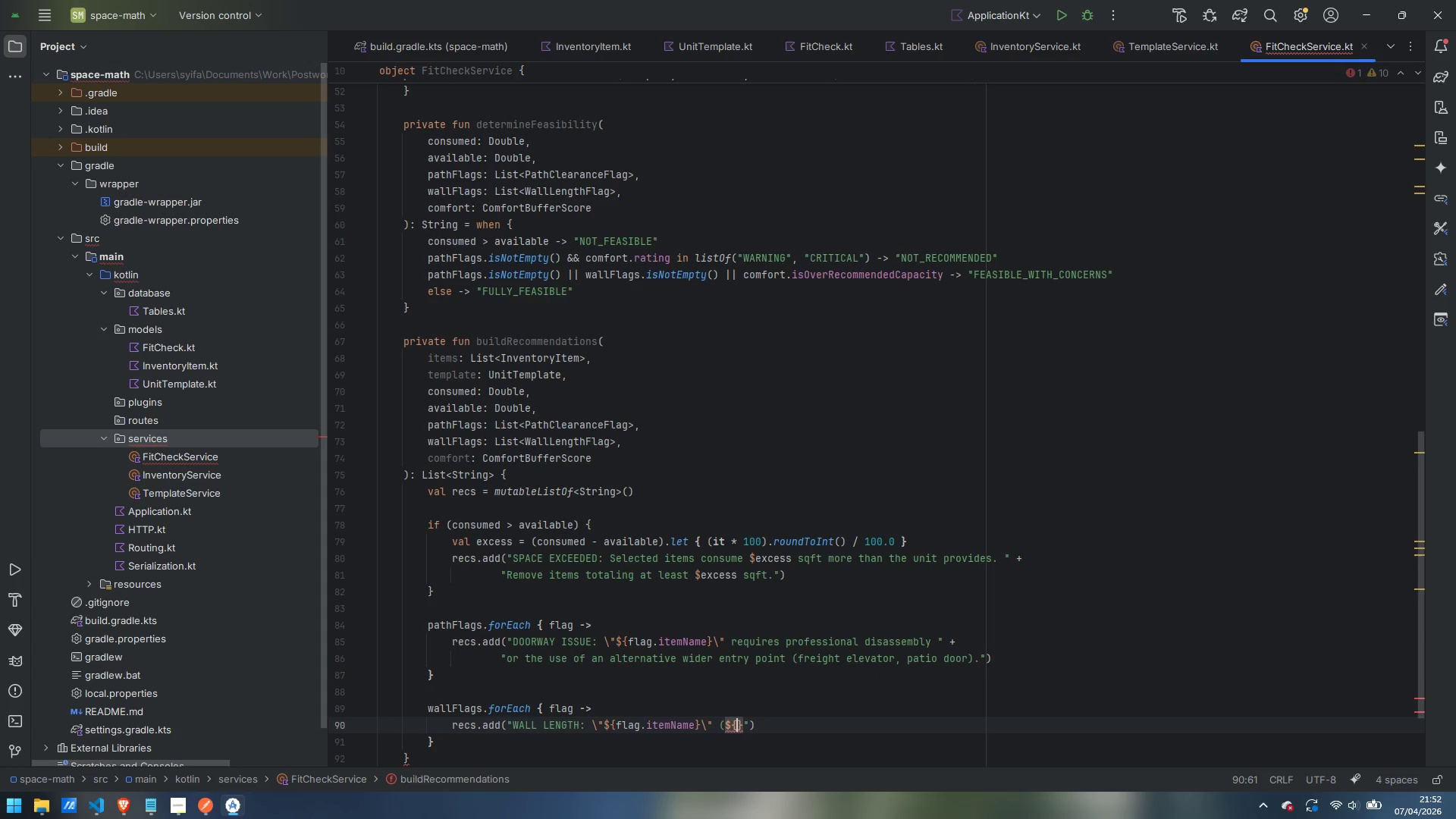 
key(ArrowLeft)
 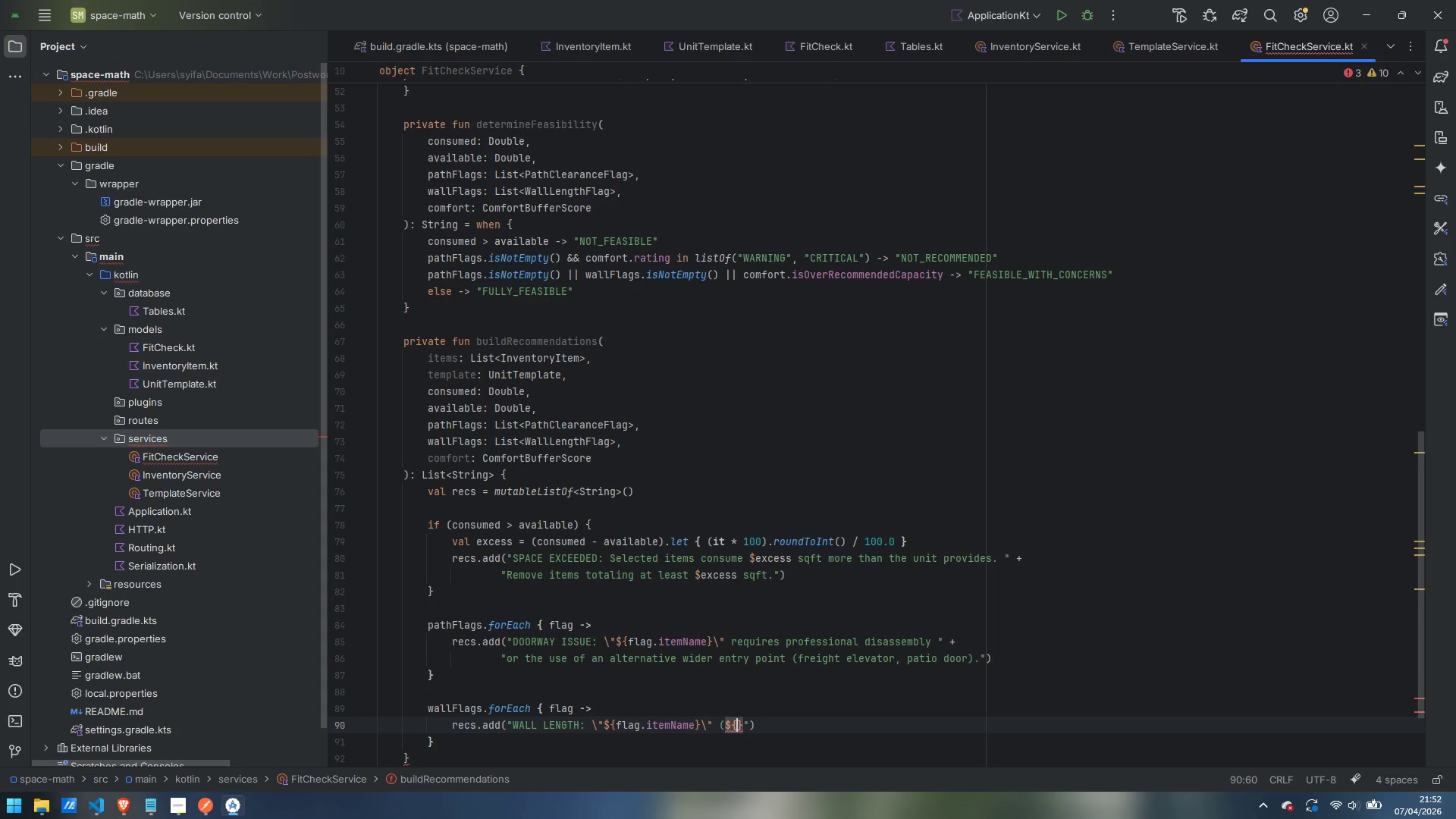 
type(flag.lengthInches)
 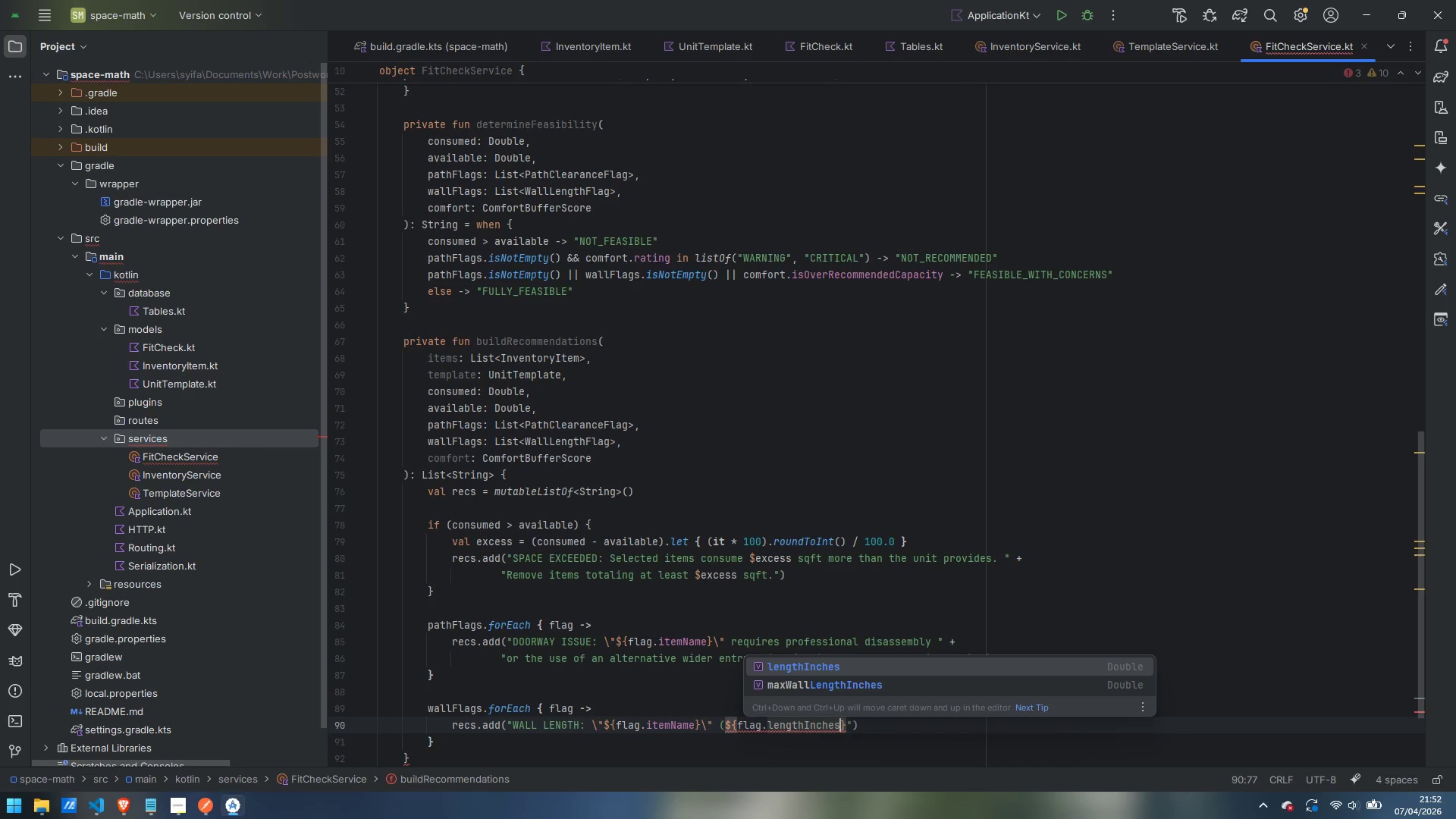 
key(ArrowRight)
 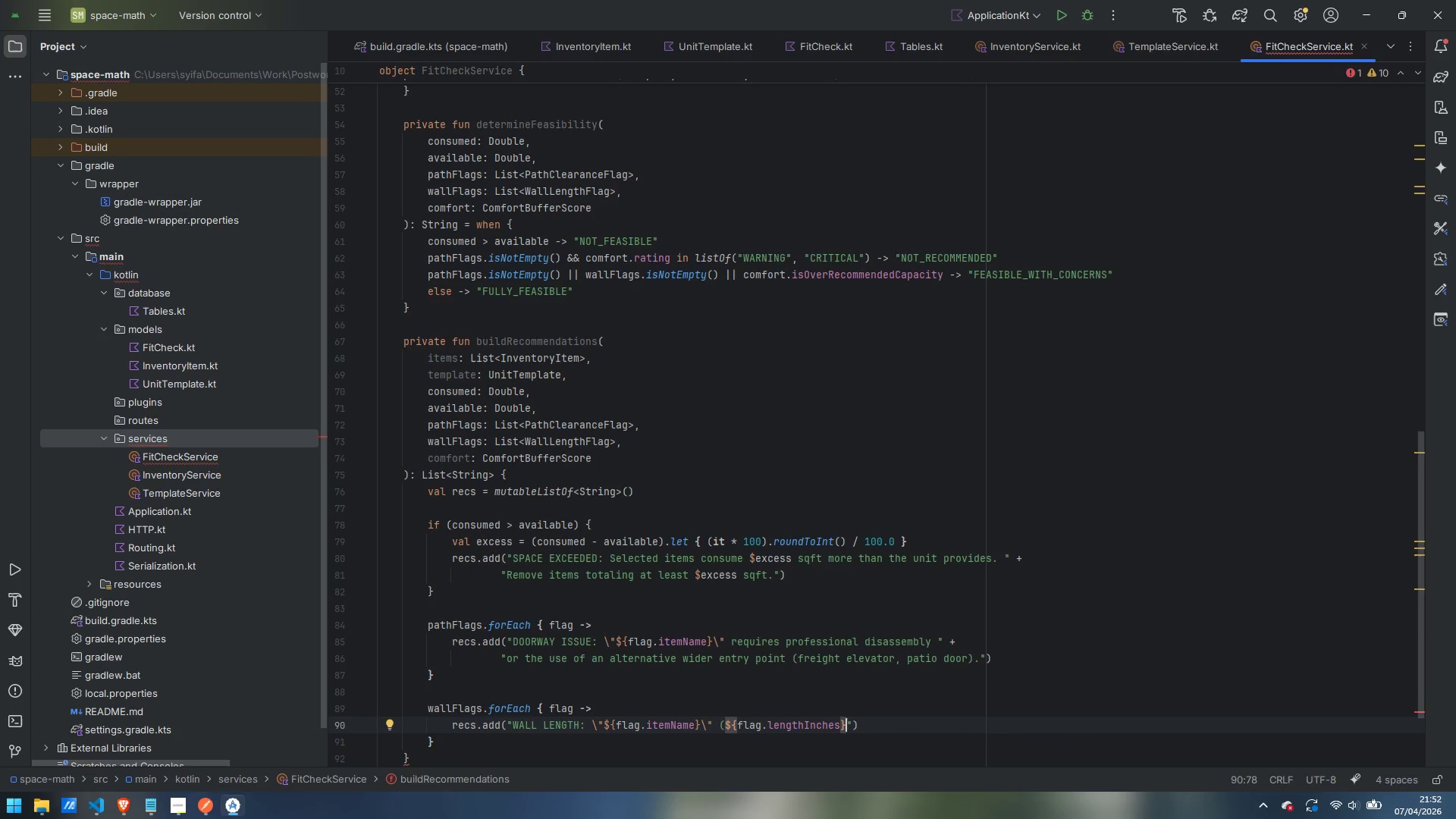 
wait(11.94)
 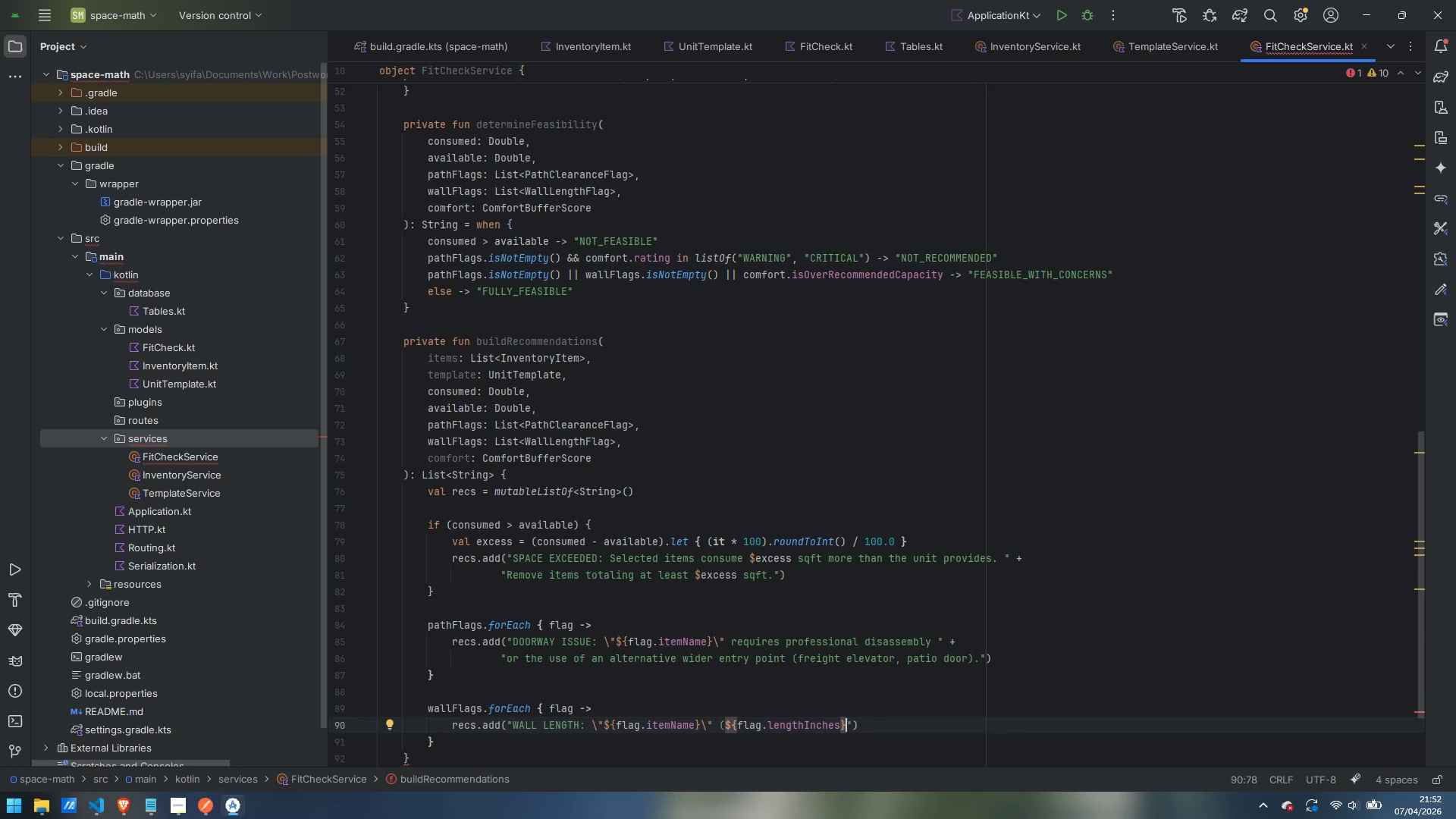 
key(Backslash)
 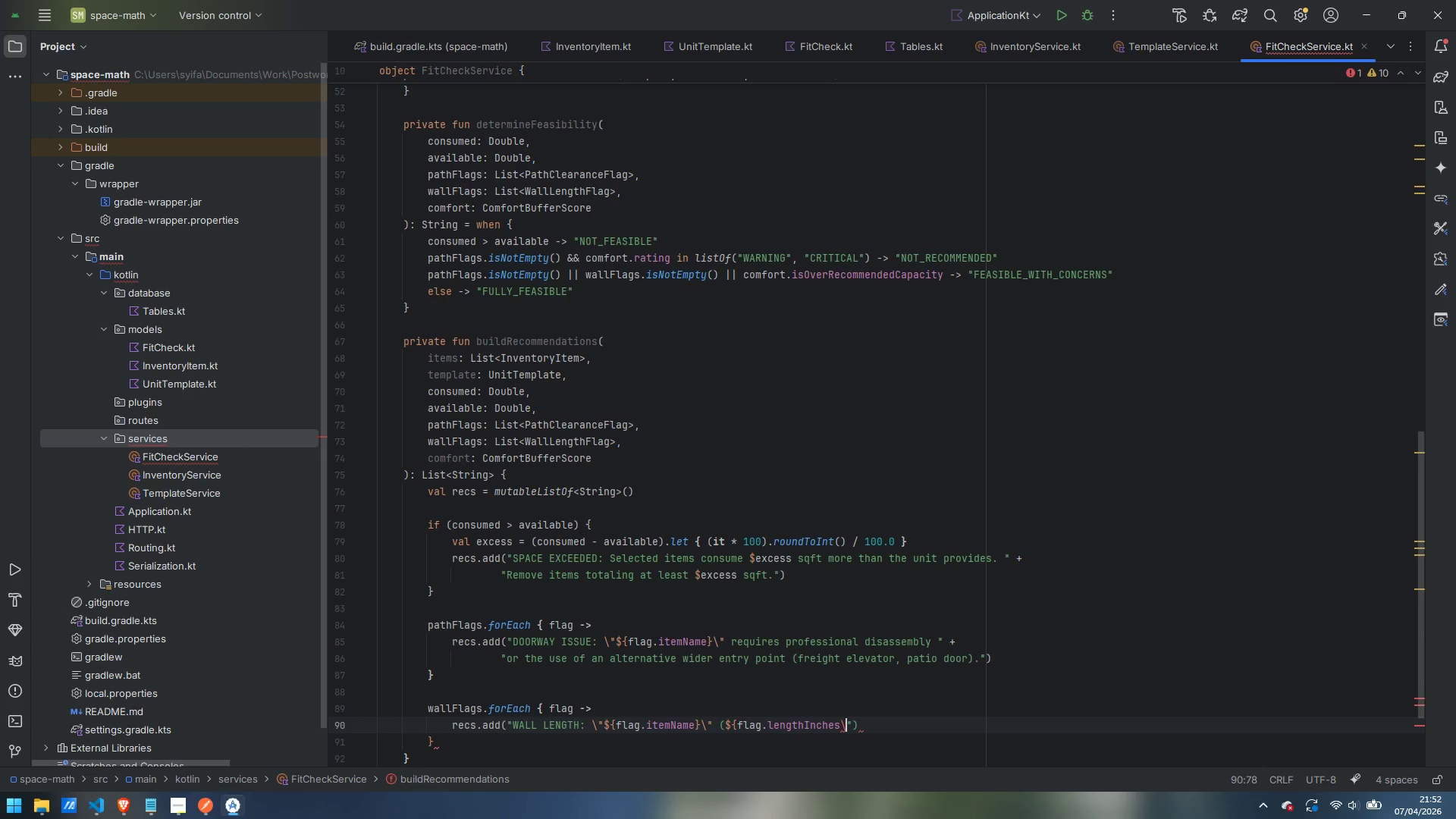 
key(Backspace)
 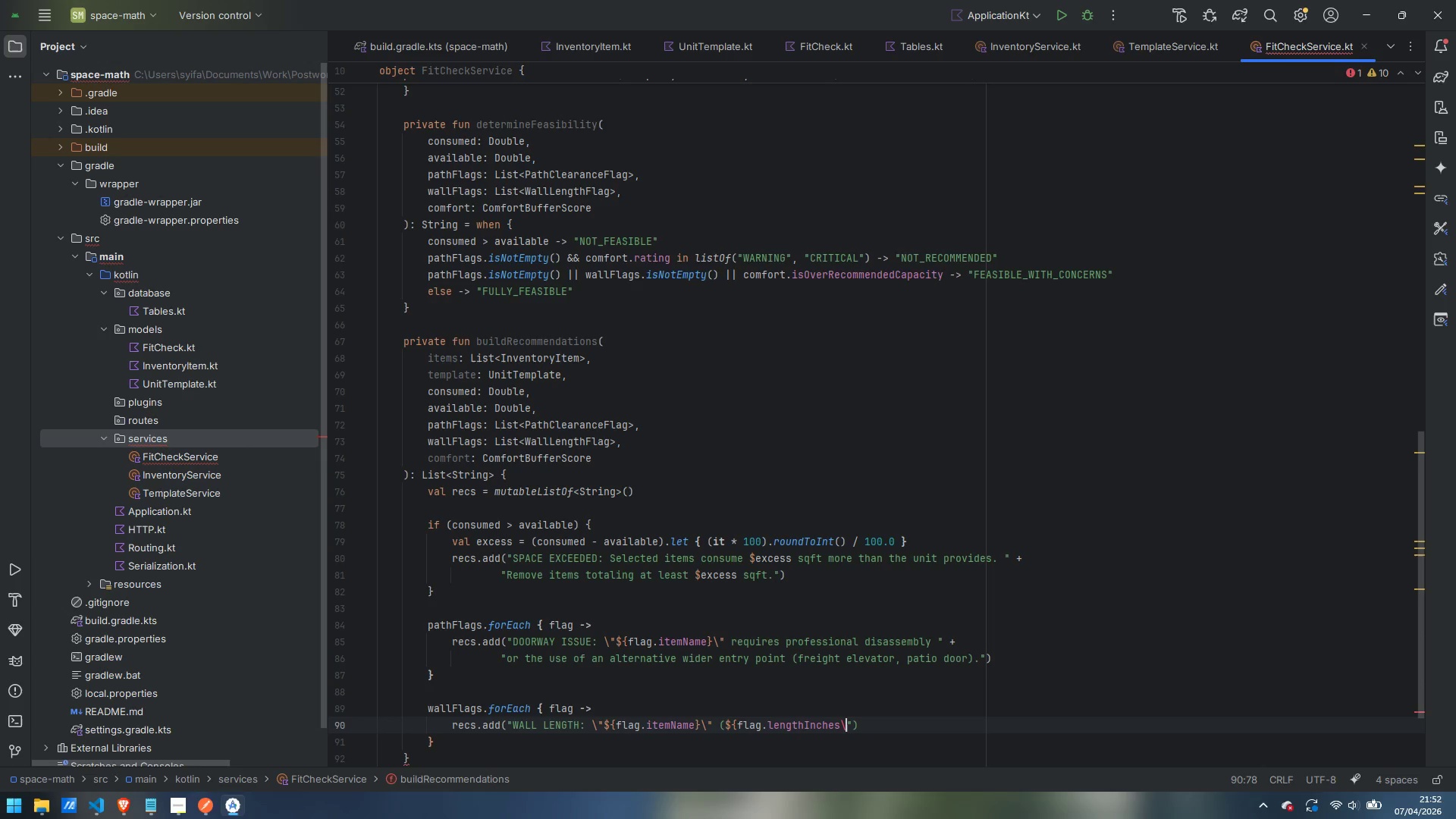 
hold_key(key=ShiftLeft, duration=0.62)
 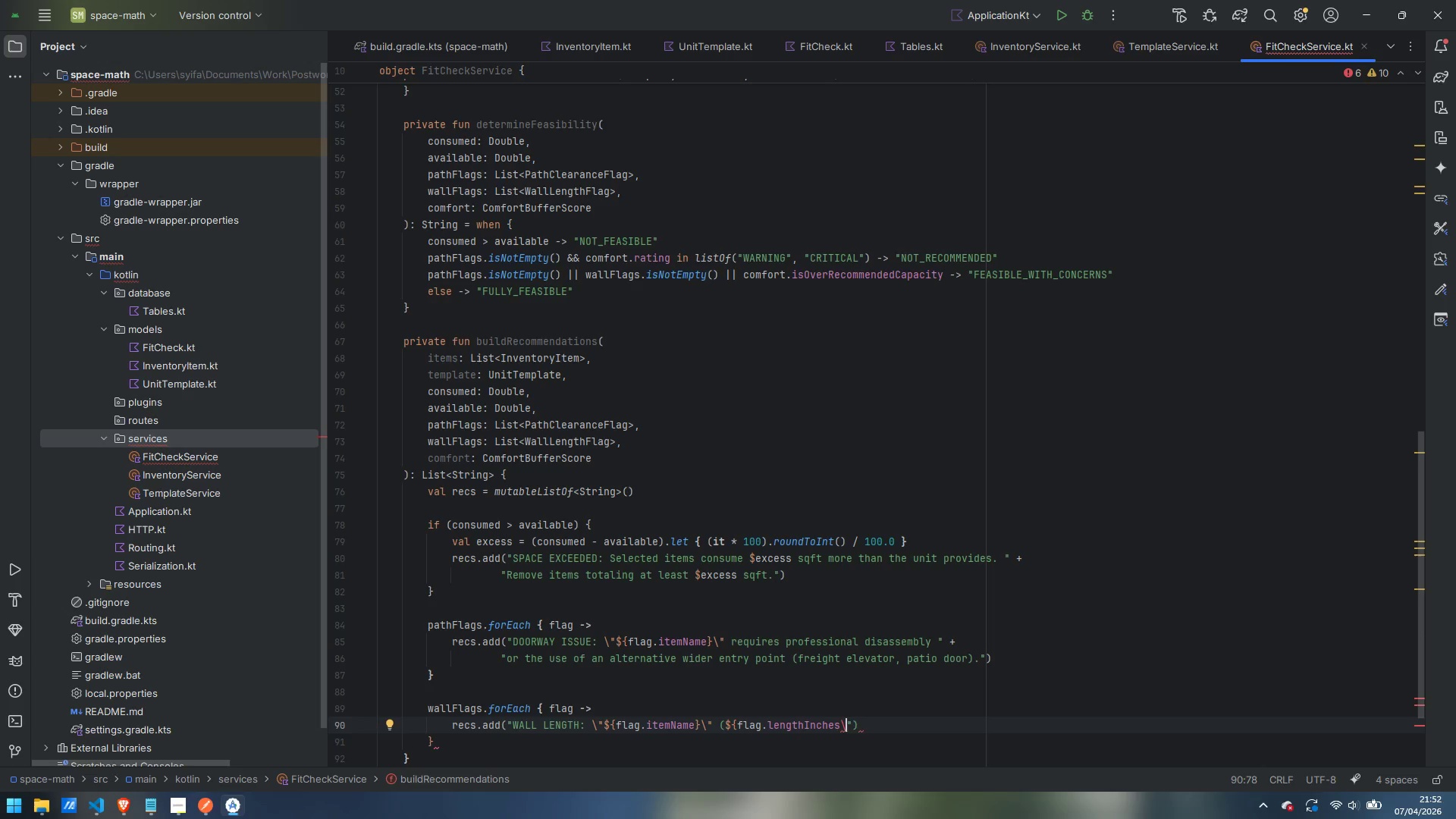 
key(Shift+Quote)
 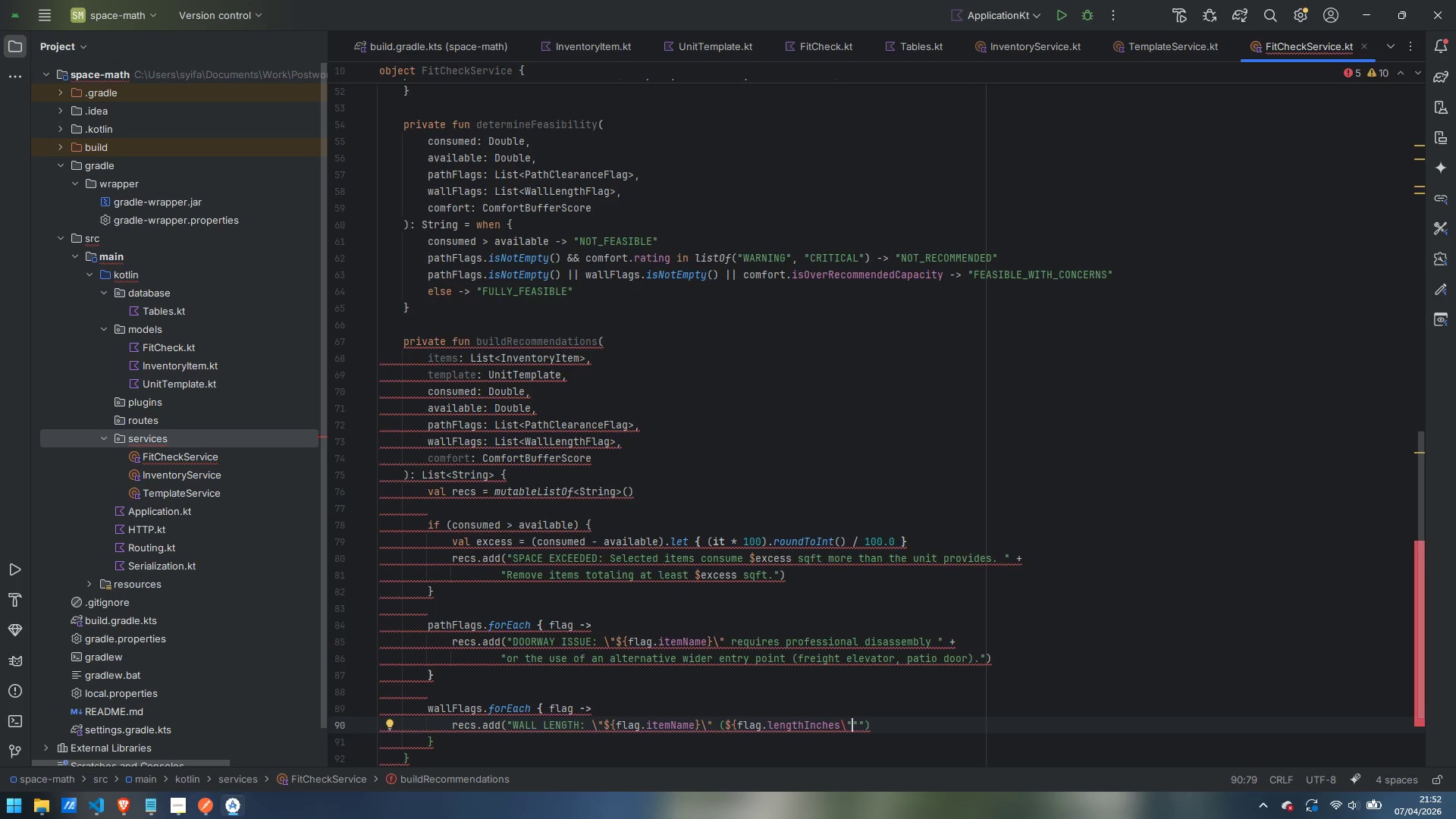 
key(Control+Z)
 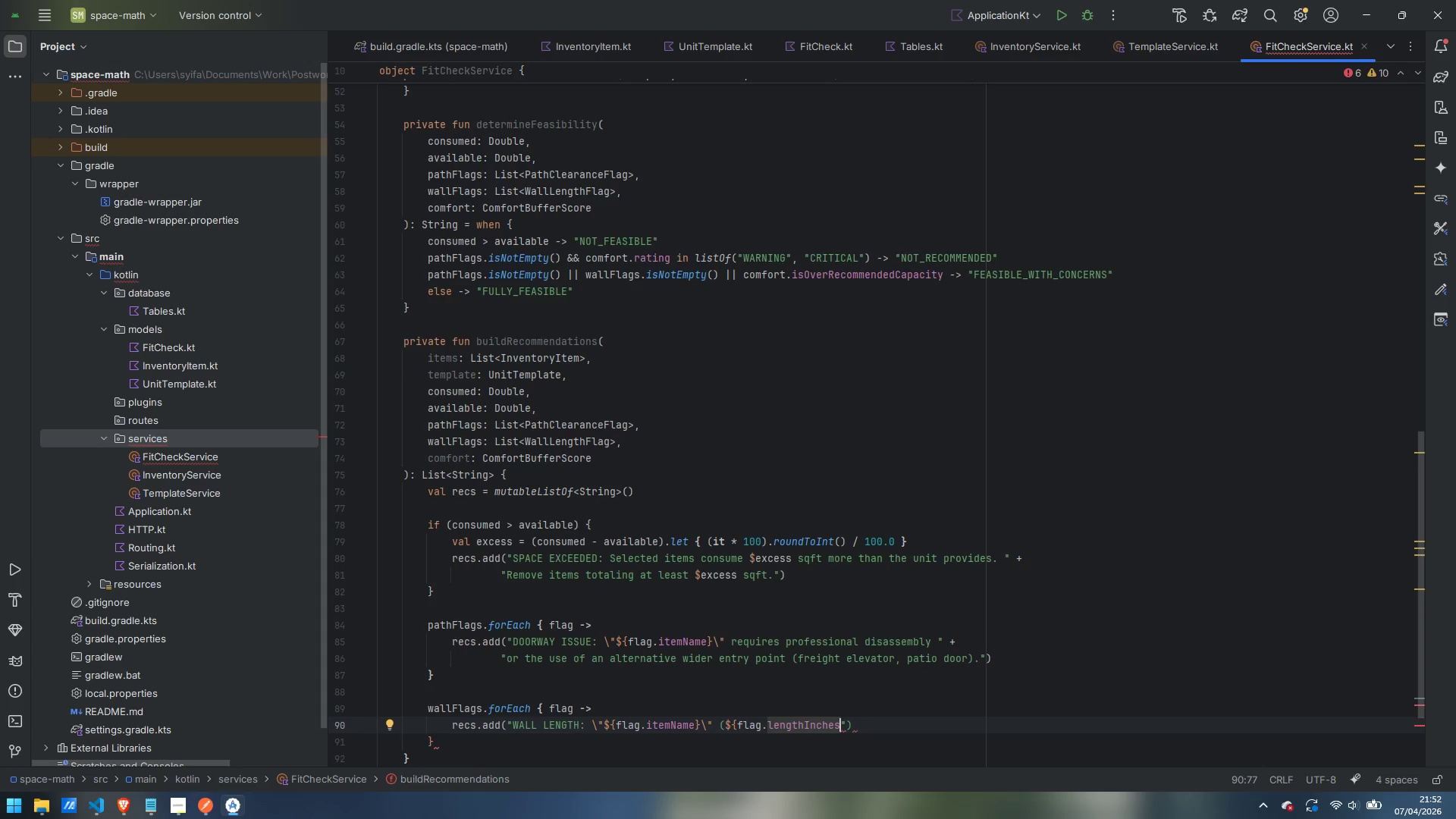 
key(Backslash)
 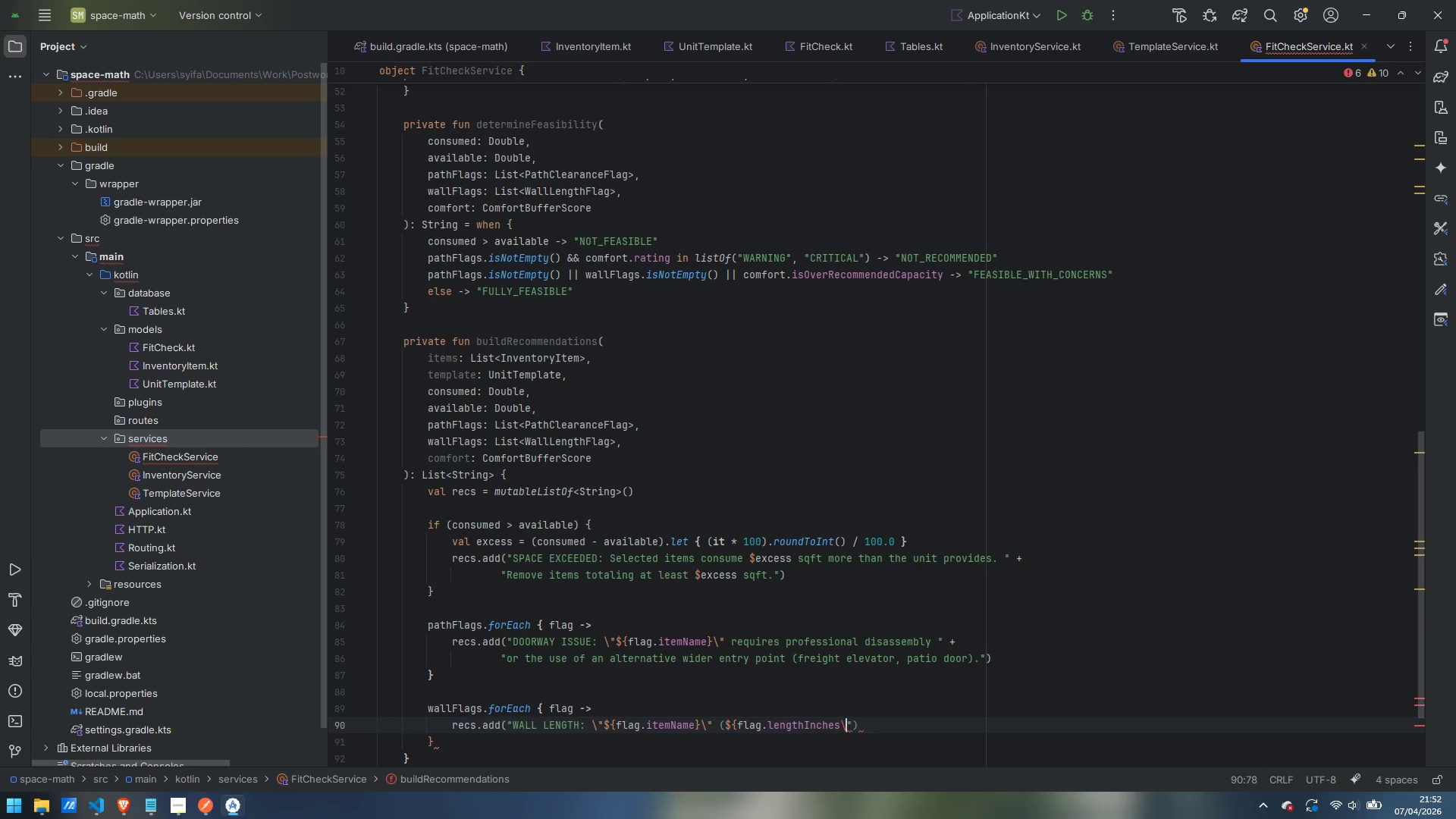 
key(Shift+Quote)
 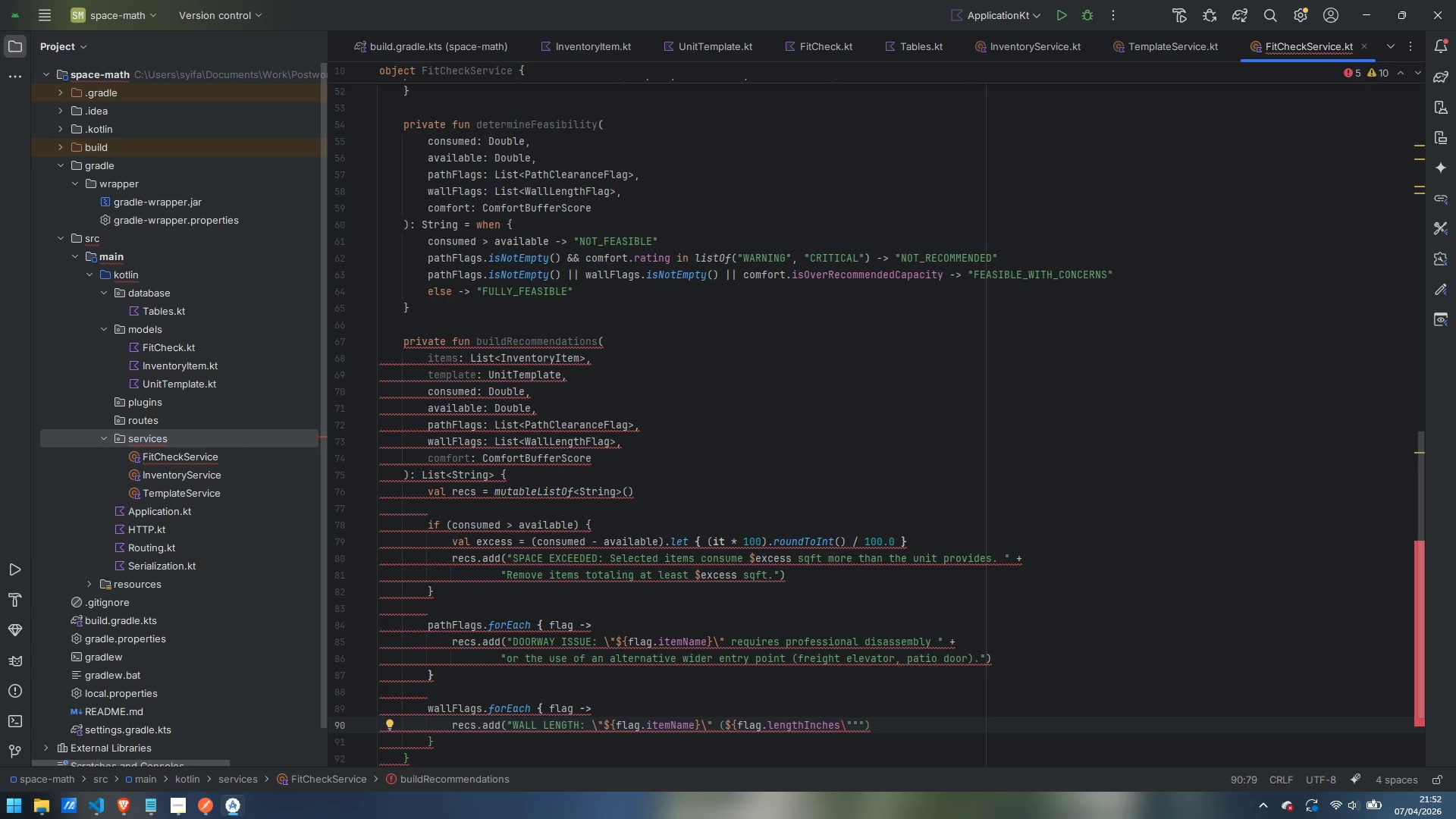 
key(Delete)
 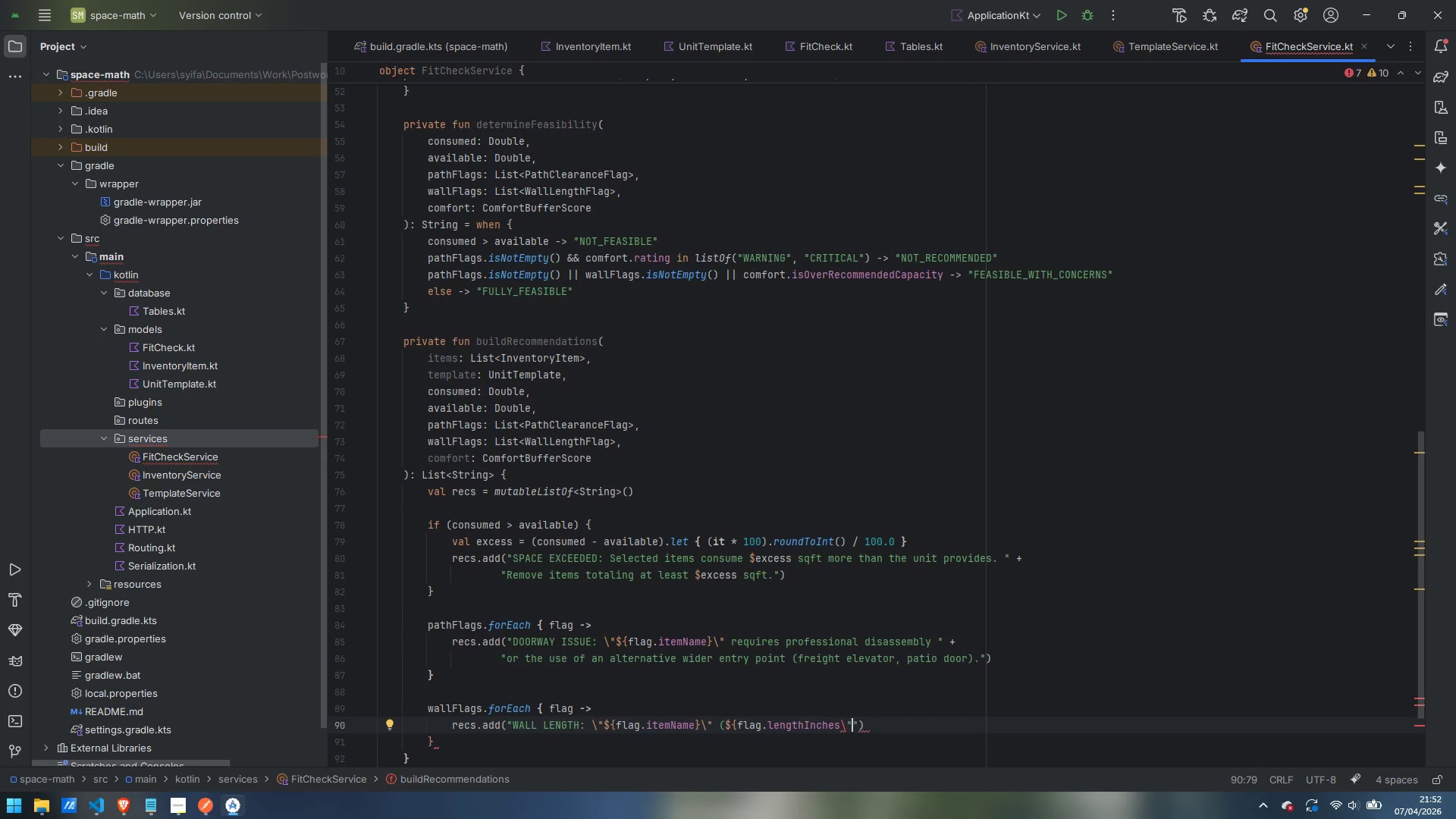 
key(Control+Z)
 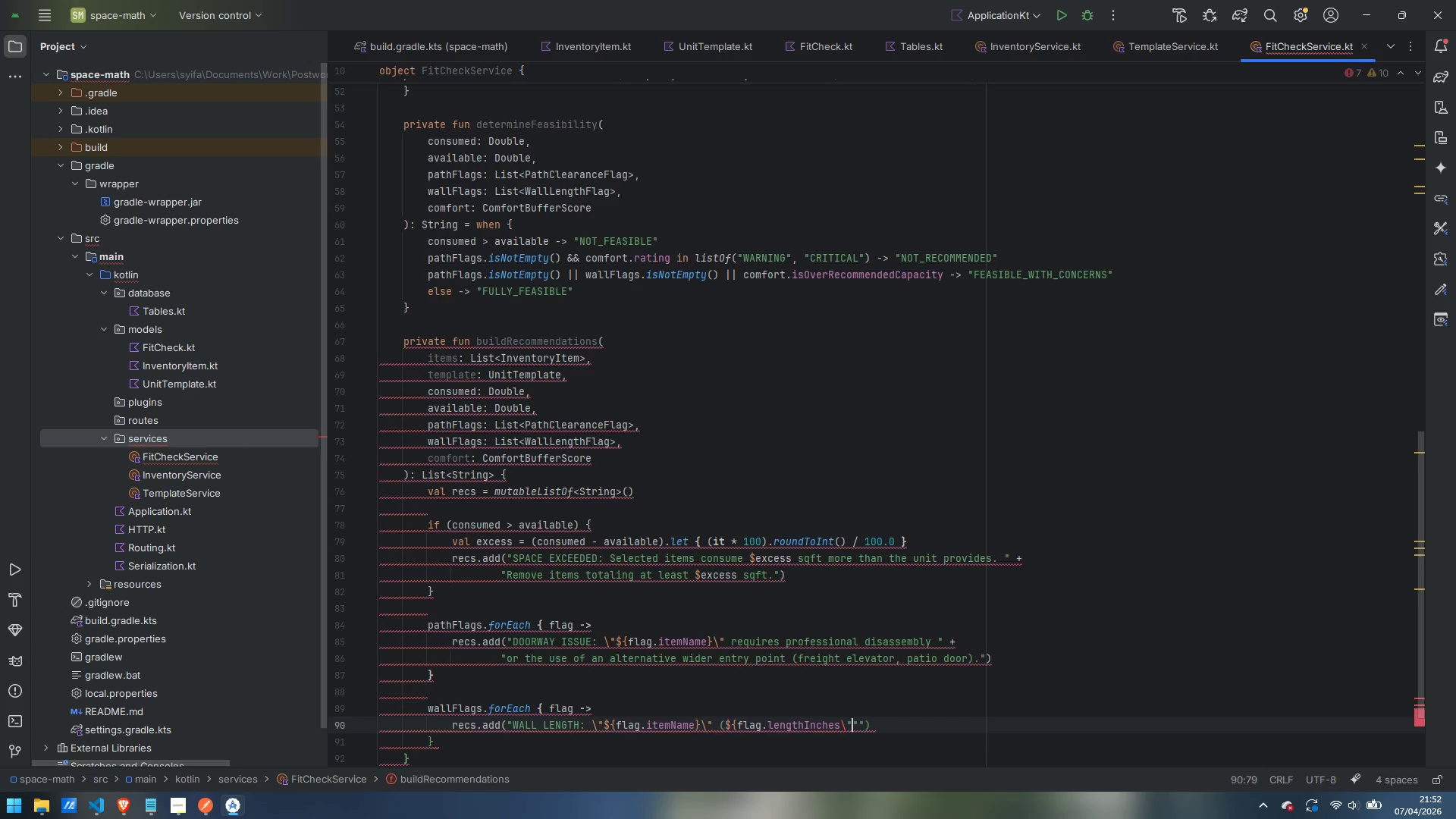 
key(Control+Z)
 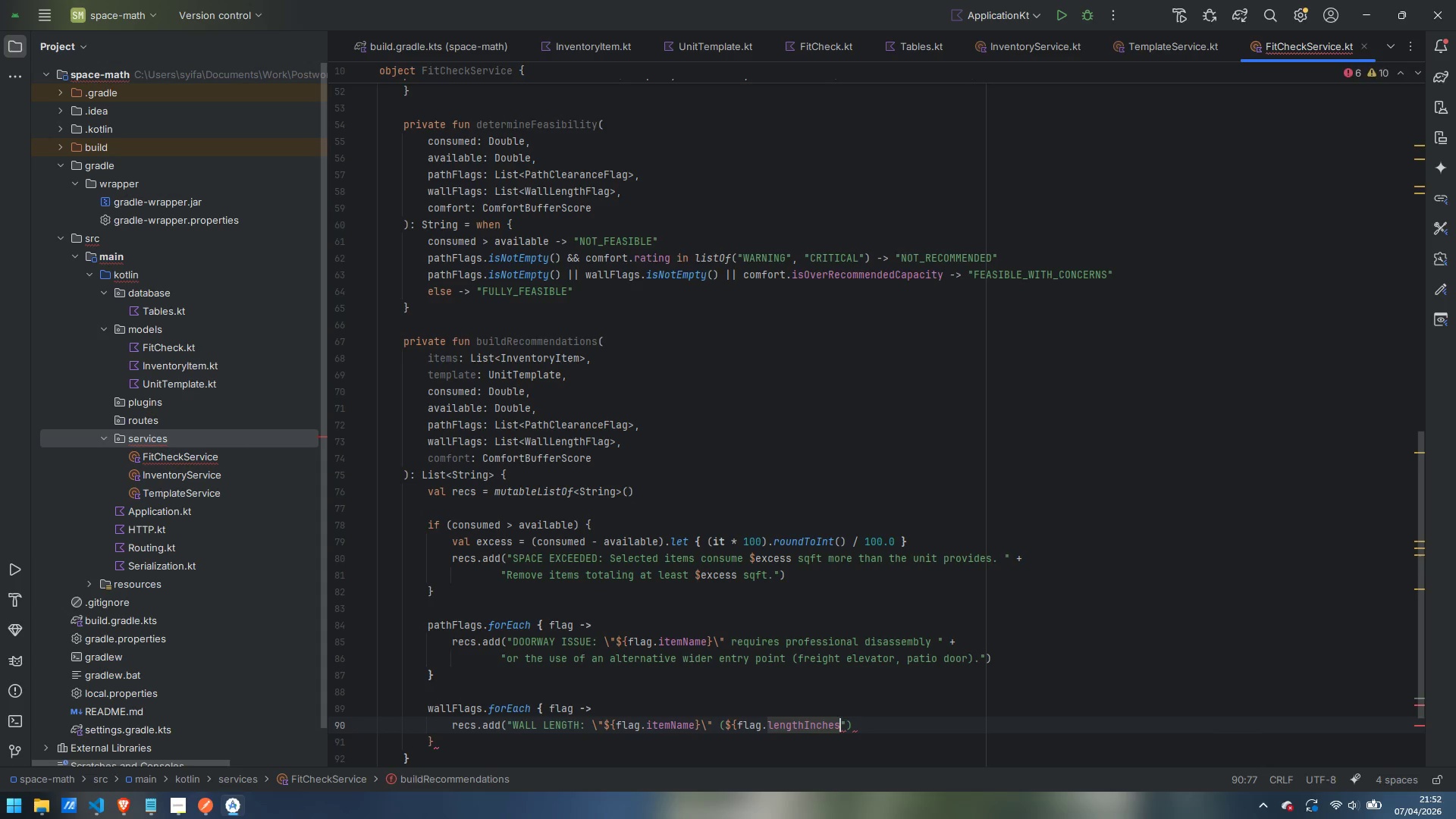 
key(Shift+BracketRight)
 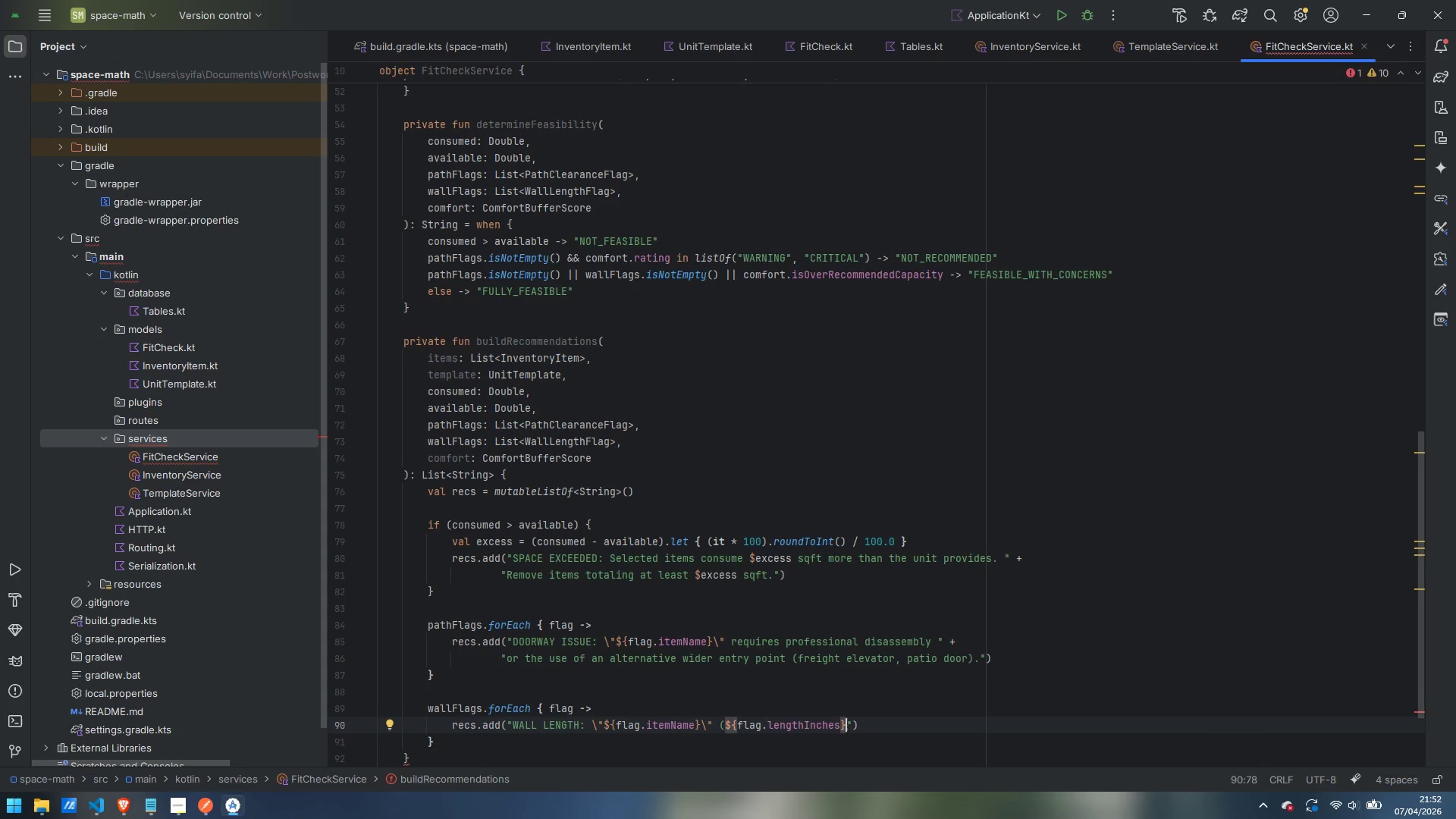 
key(Backslash)
 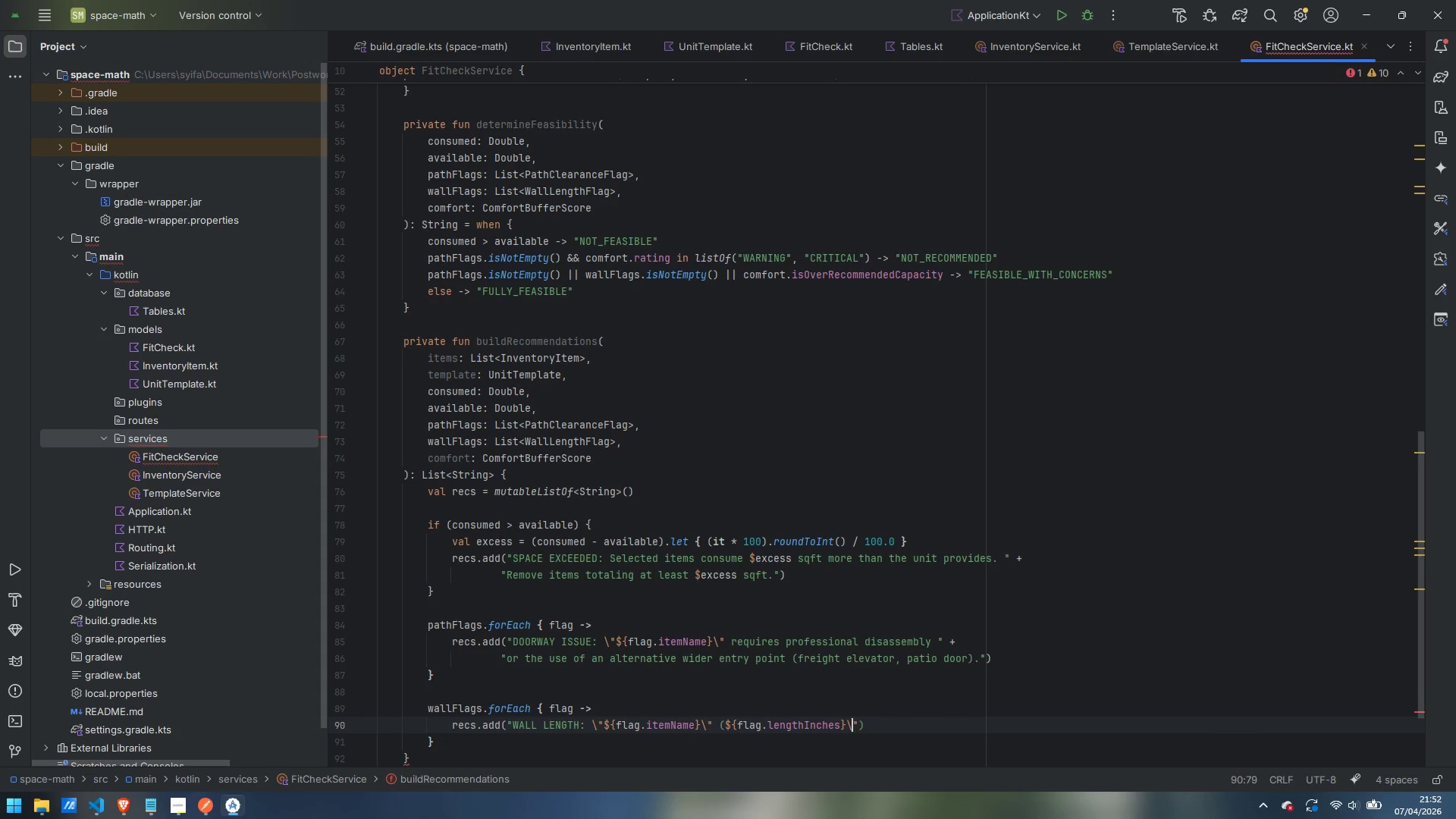 
key(Shift+Quote)
 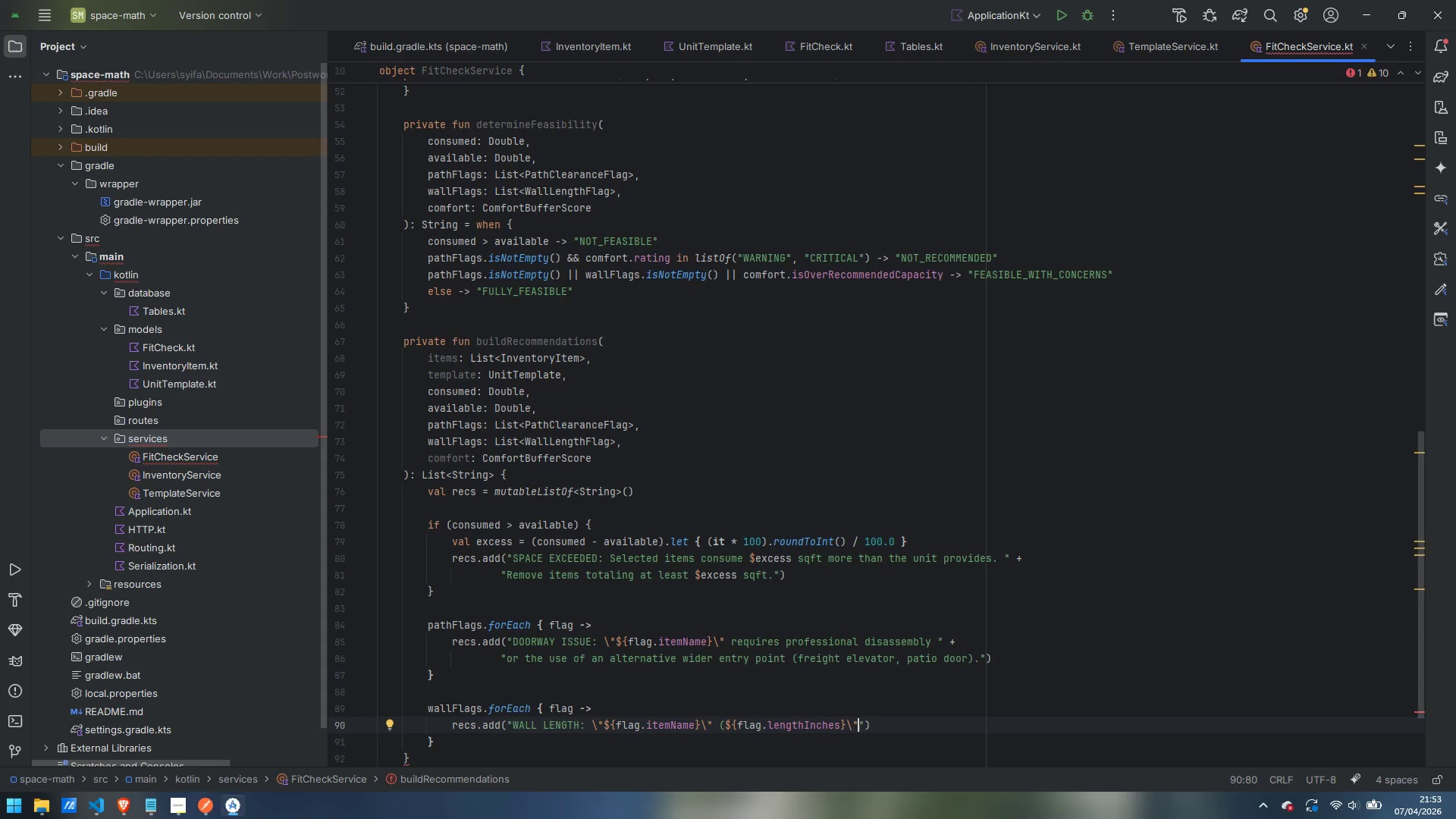 
type() is log)
key(Backspace)
type(nger than the unit's )
 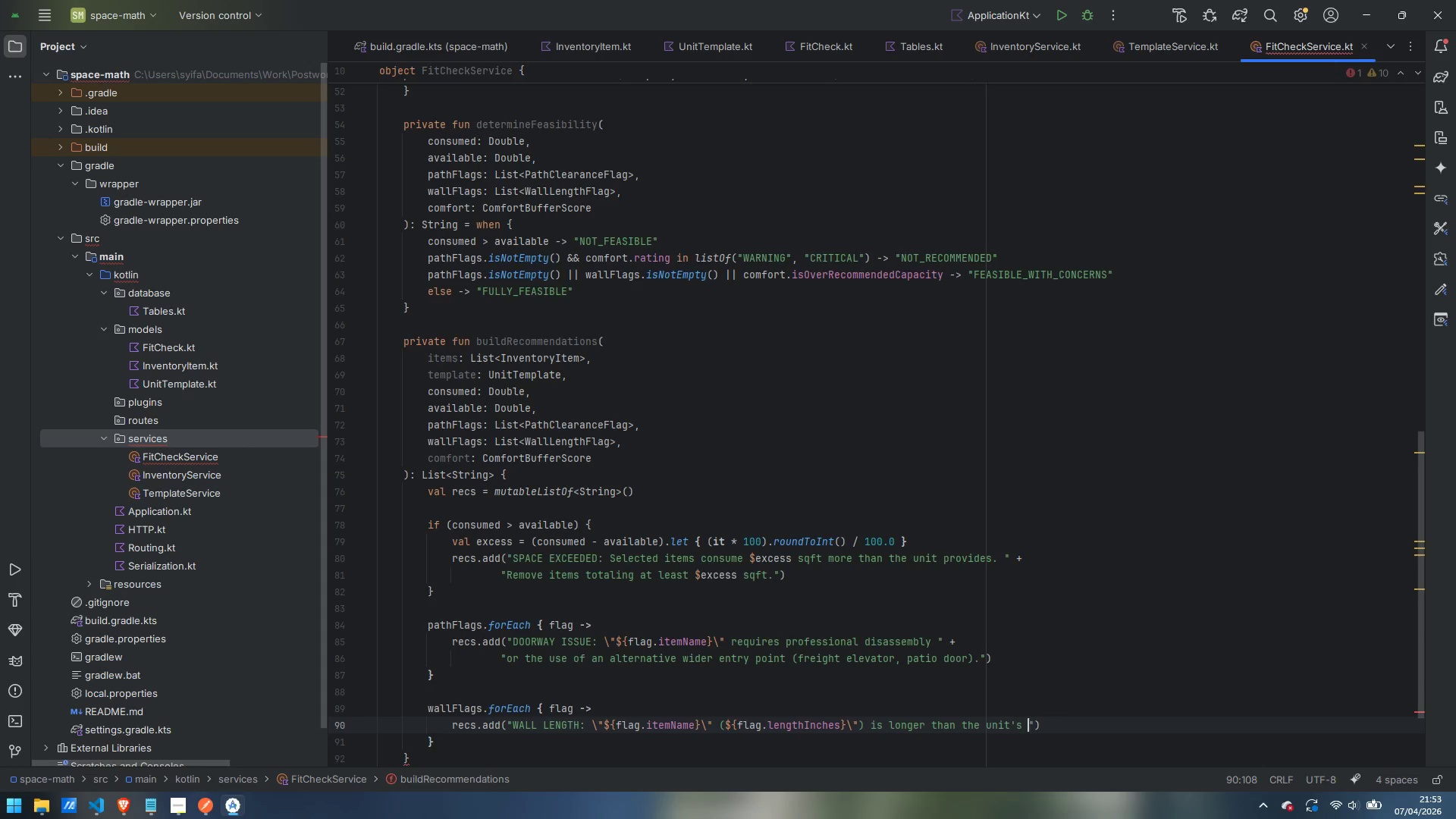 
key(Enter)
 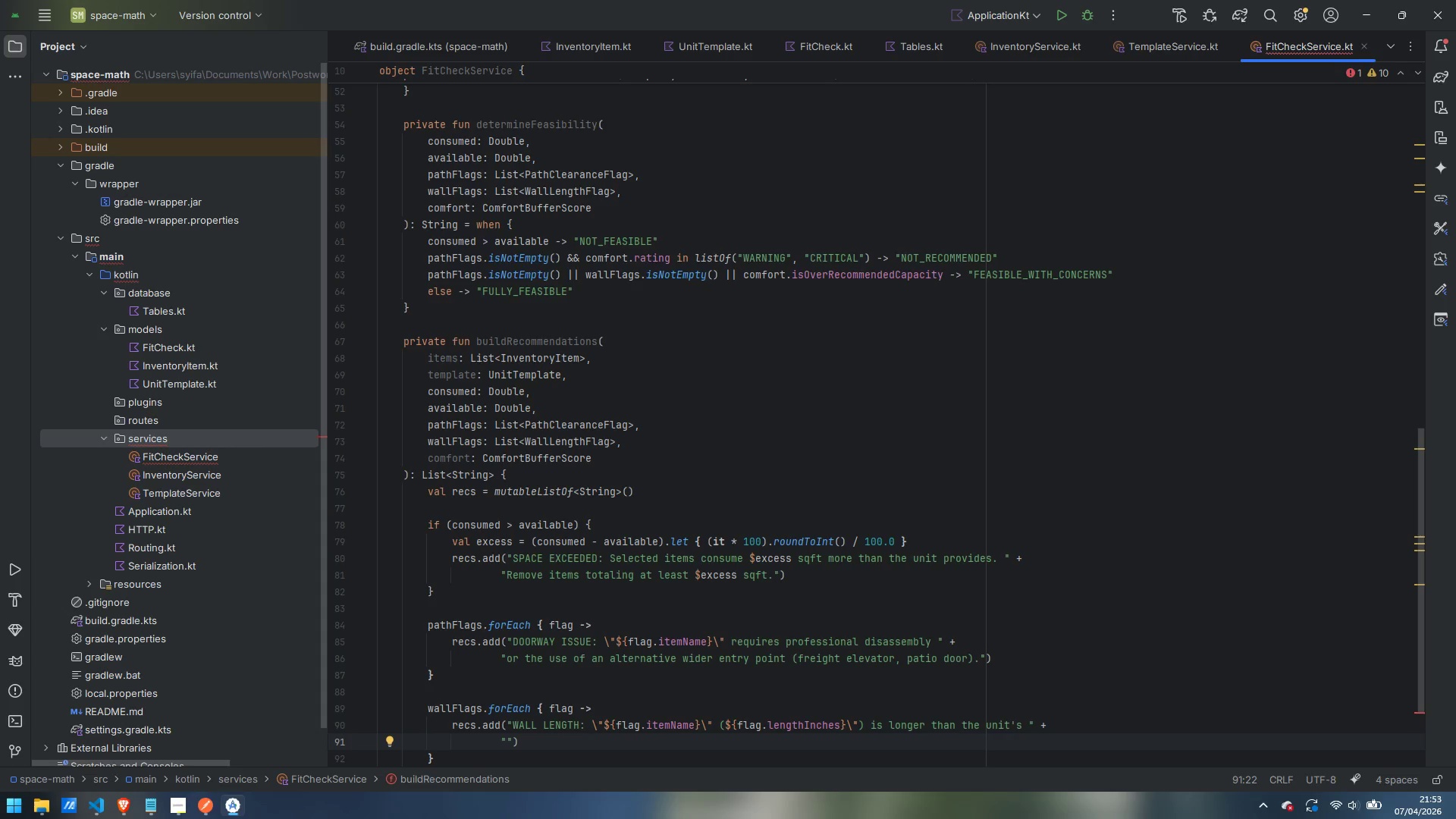 
type(maximum wall (${})
 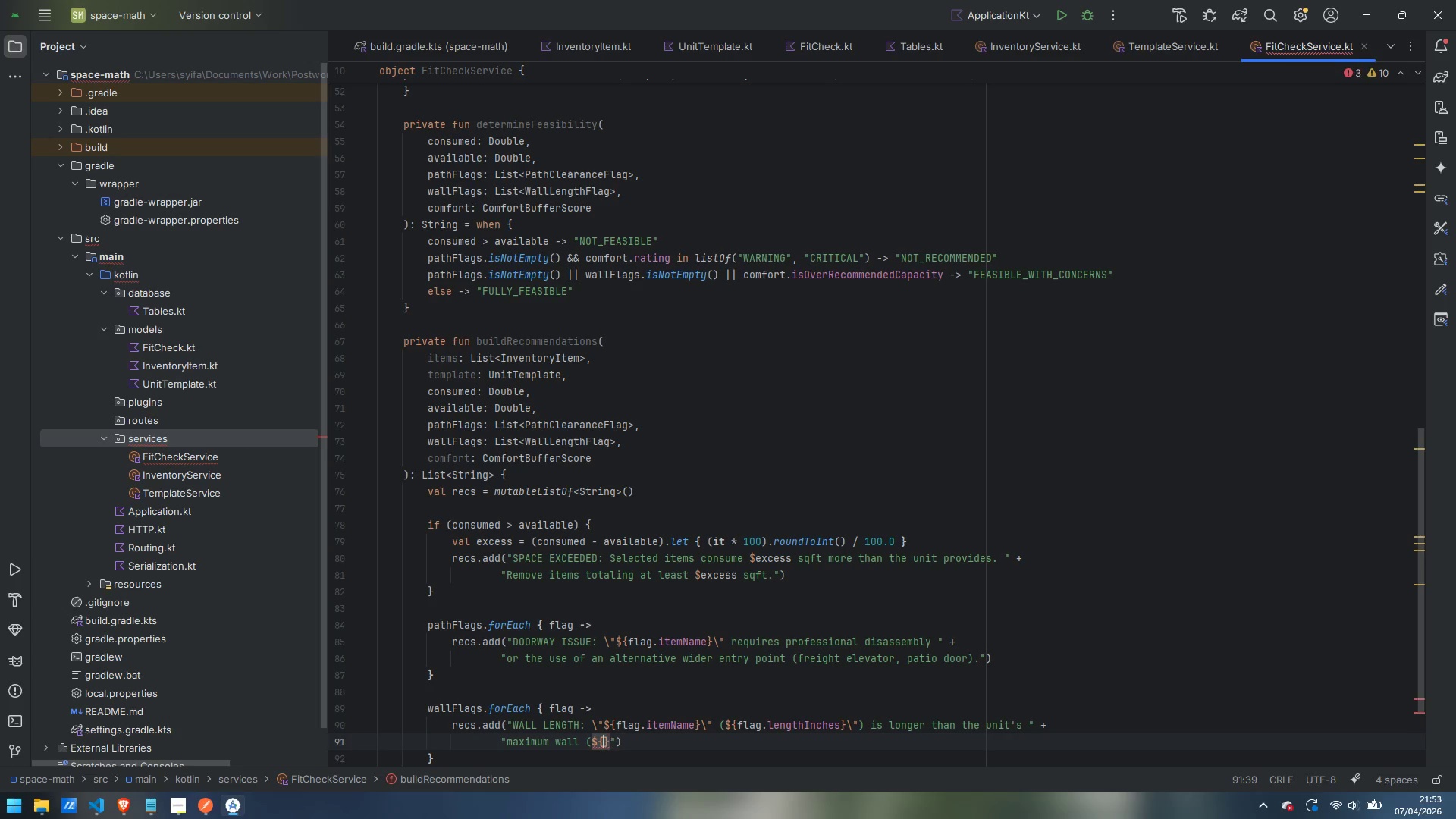 
 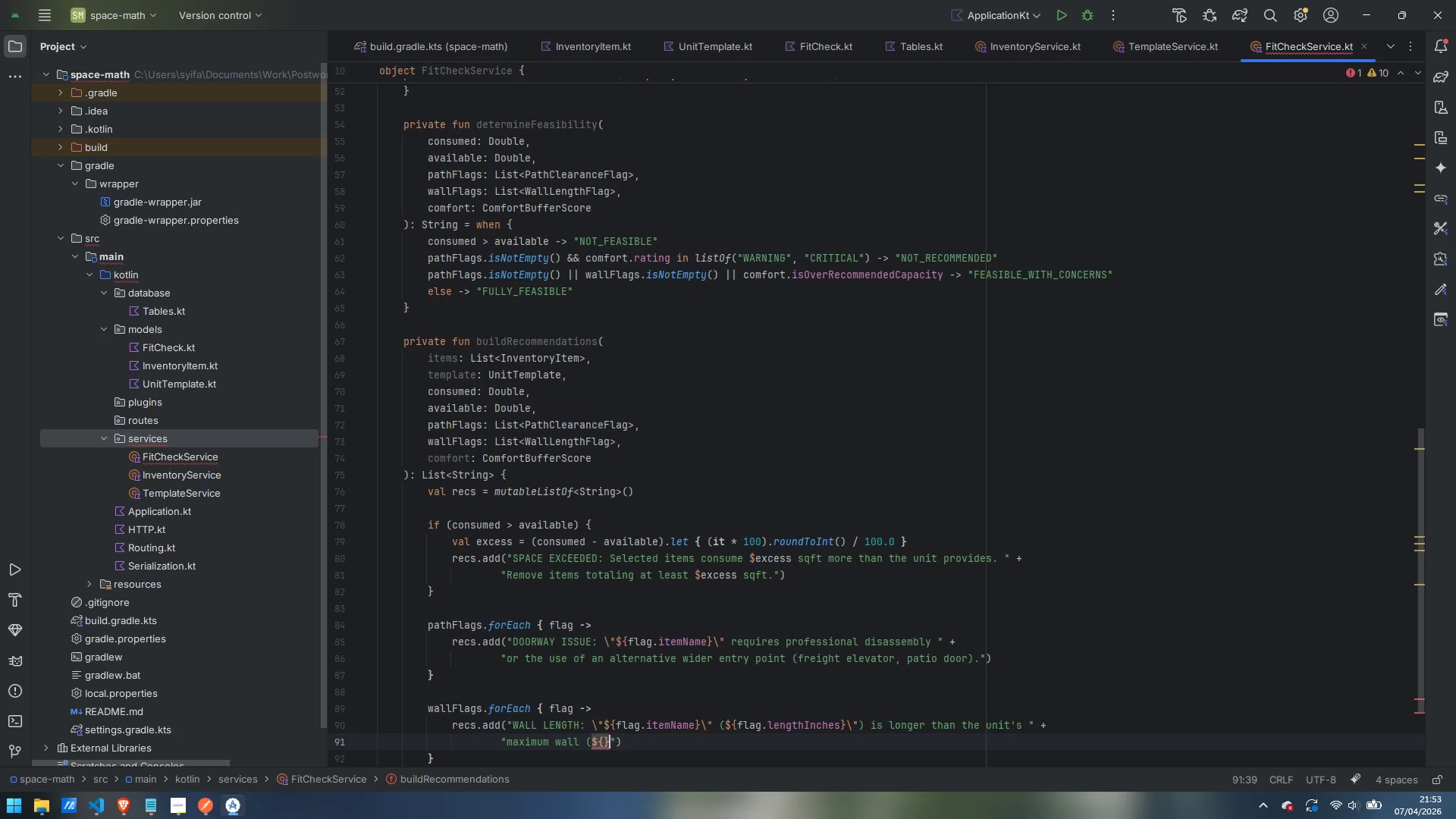 
key(ArrowLeft)
 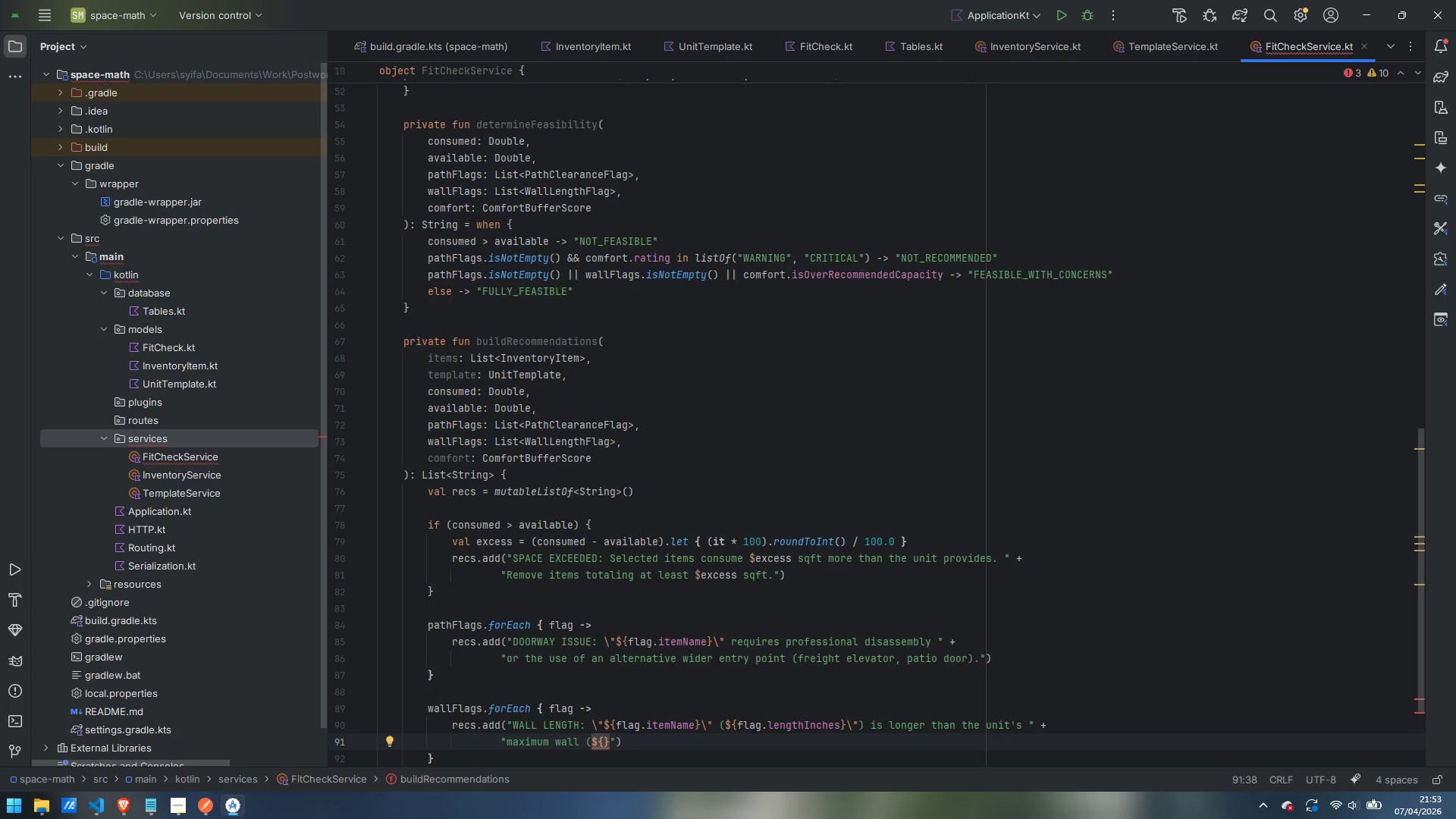 
type(flag.maxWallLengthInches)
 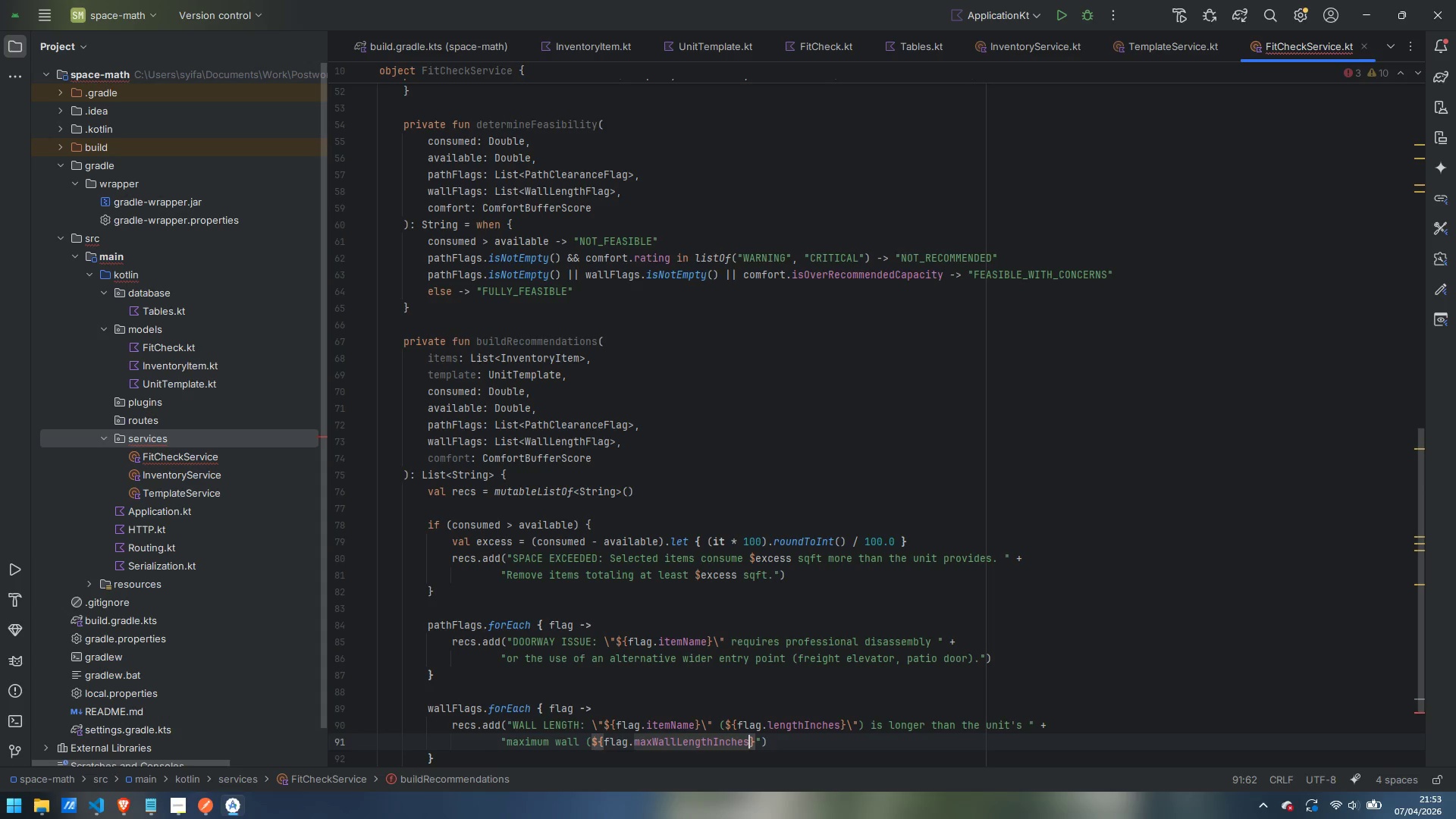 
key(ArrowRight)
 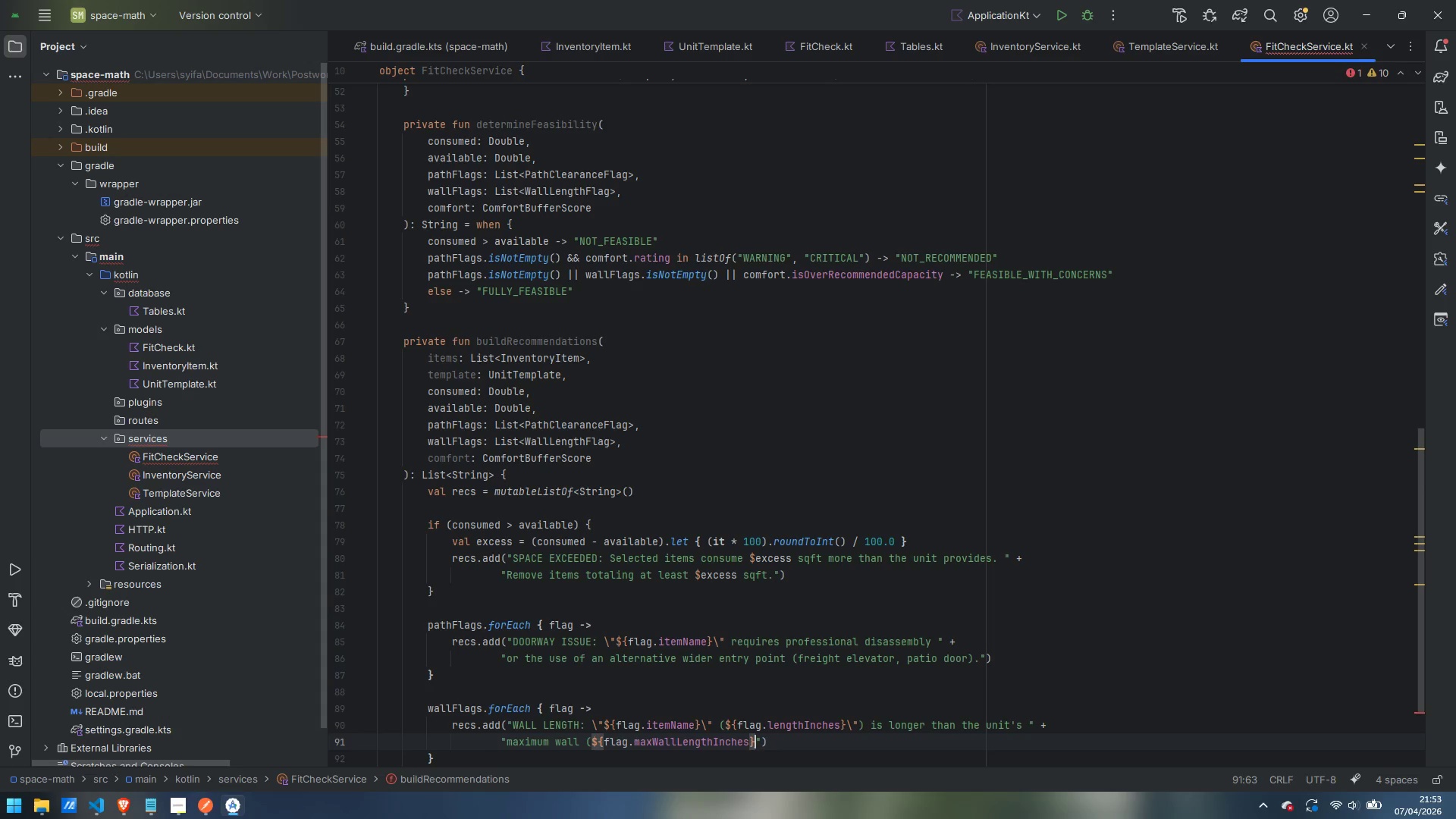 
key(Shift+0)
 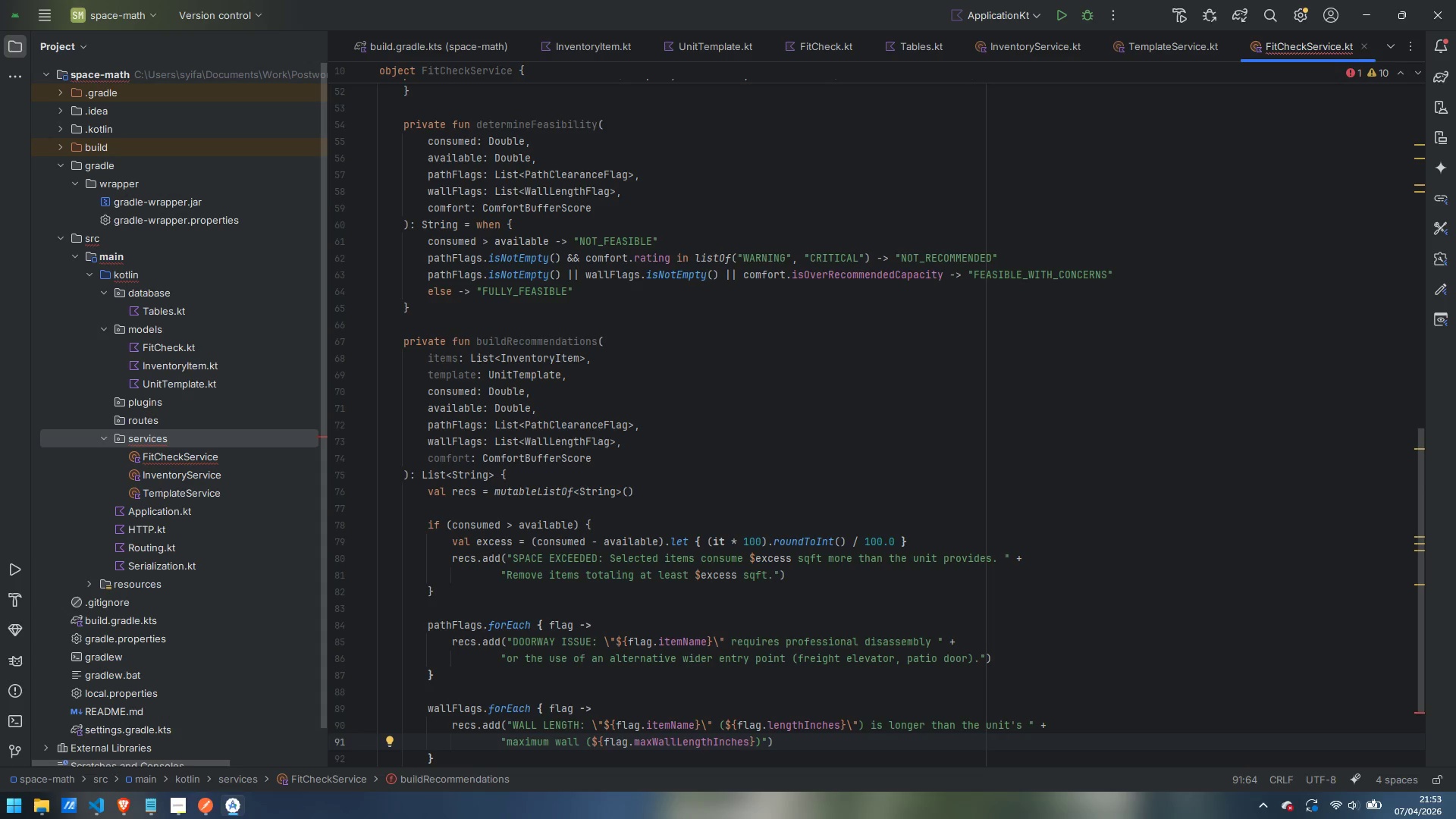 
key(ArrowLeft)
 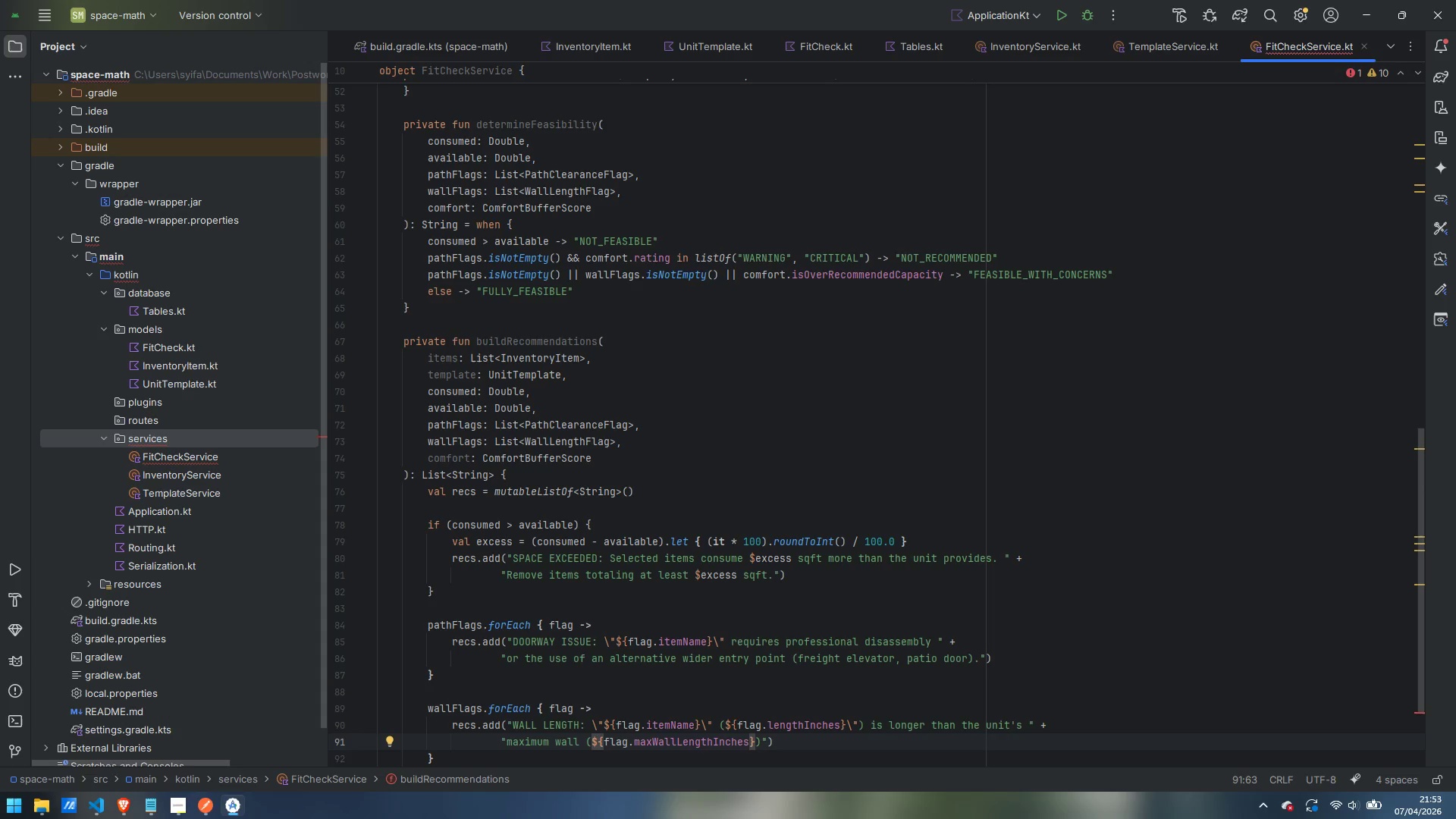 
key(Backslash)
 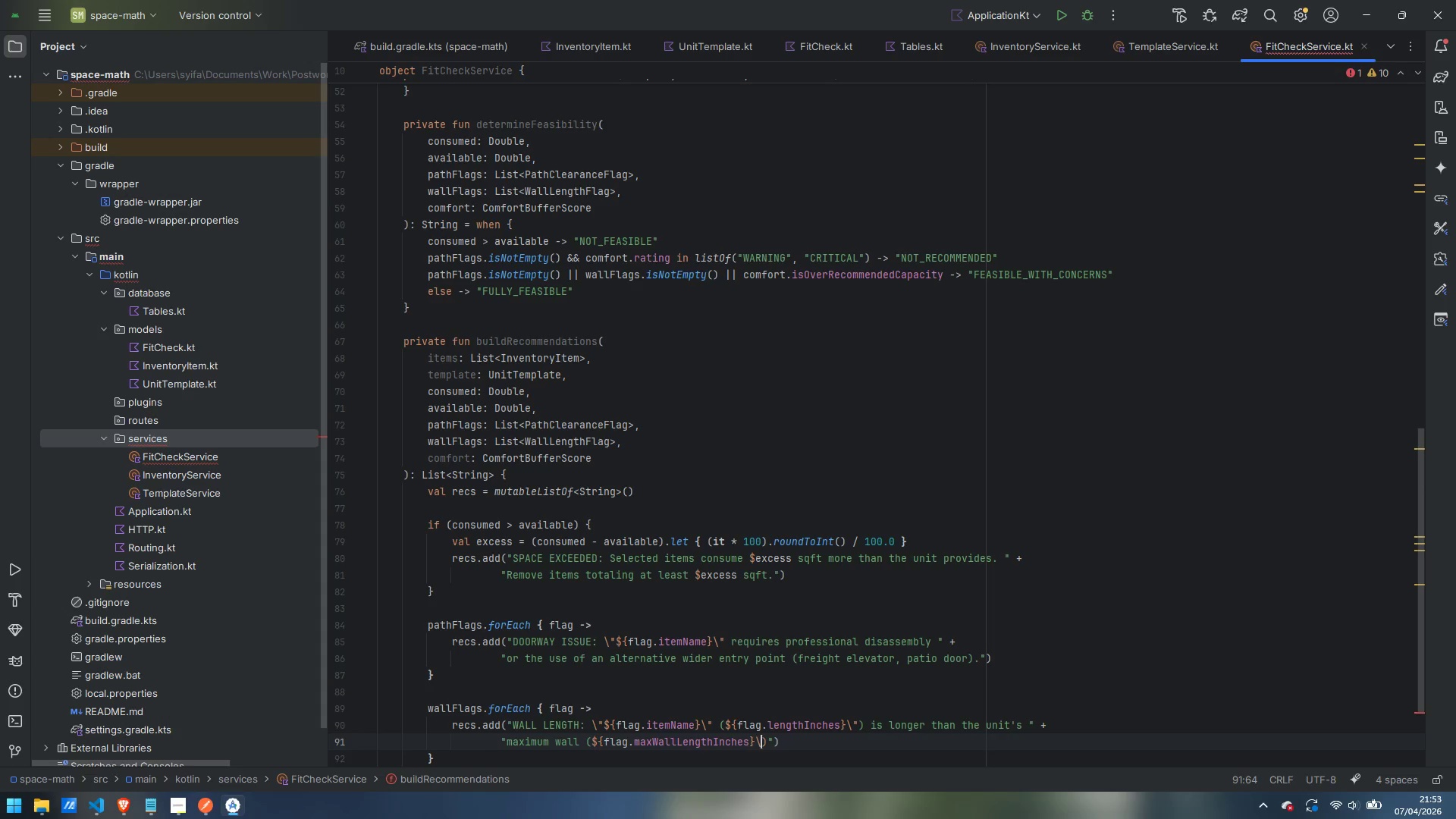 
key(Shift+Quote)
 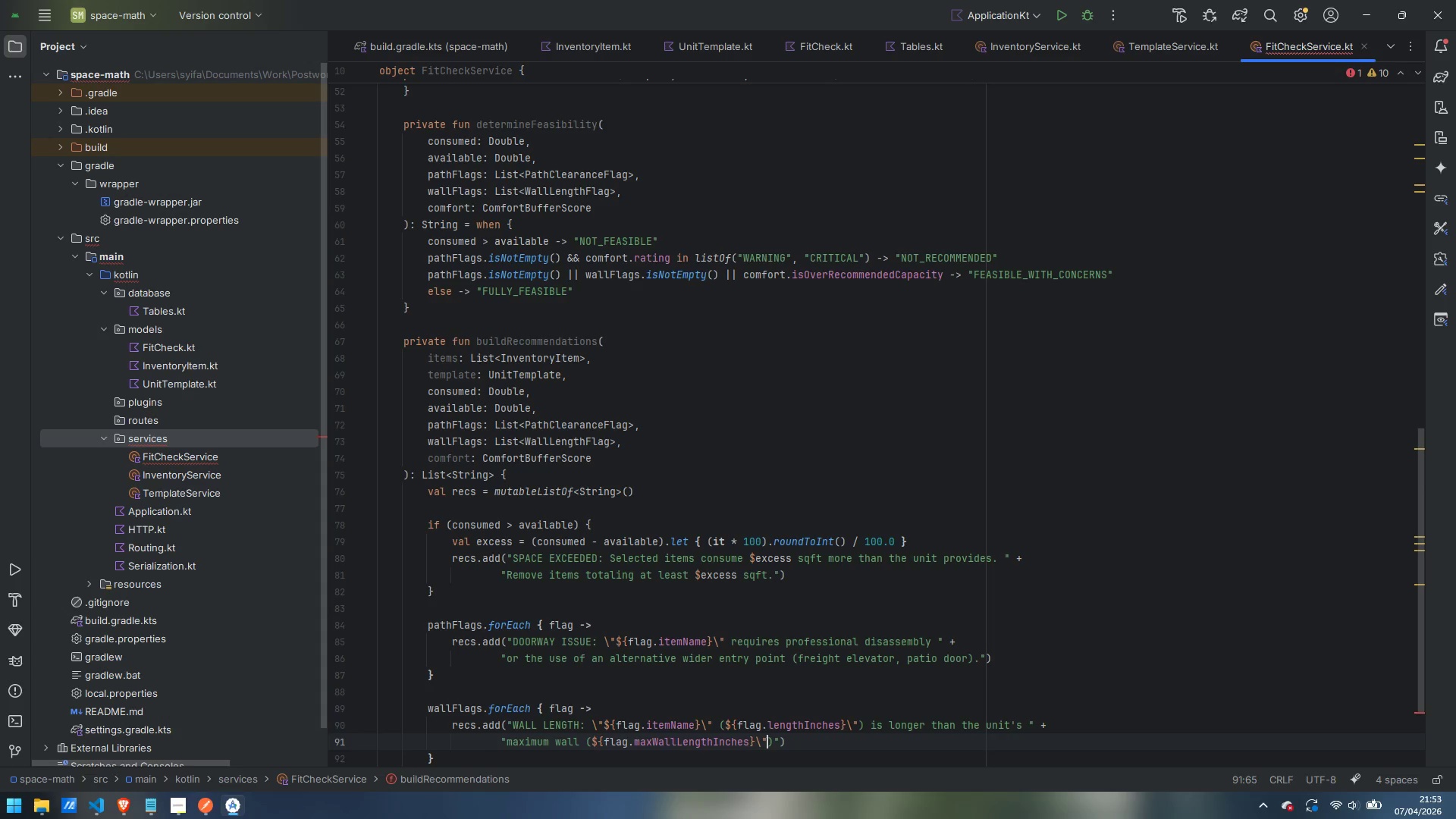 
key(ArrowRight)
 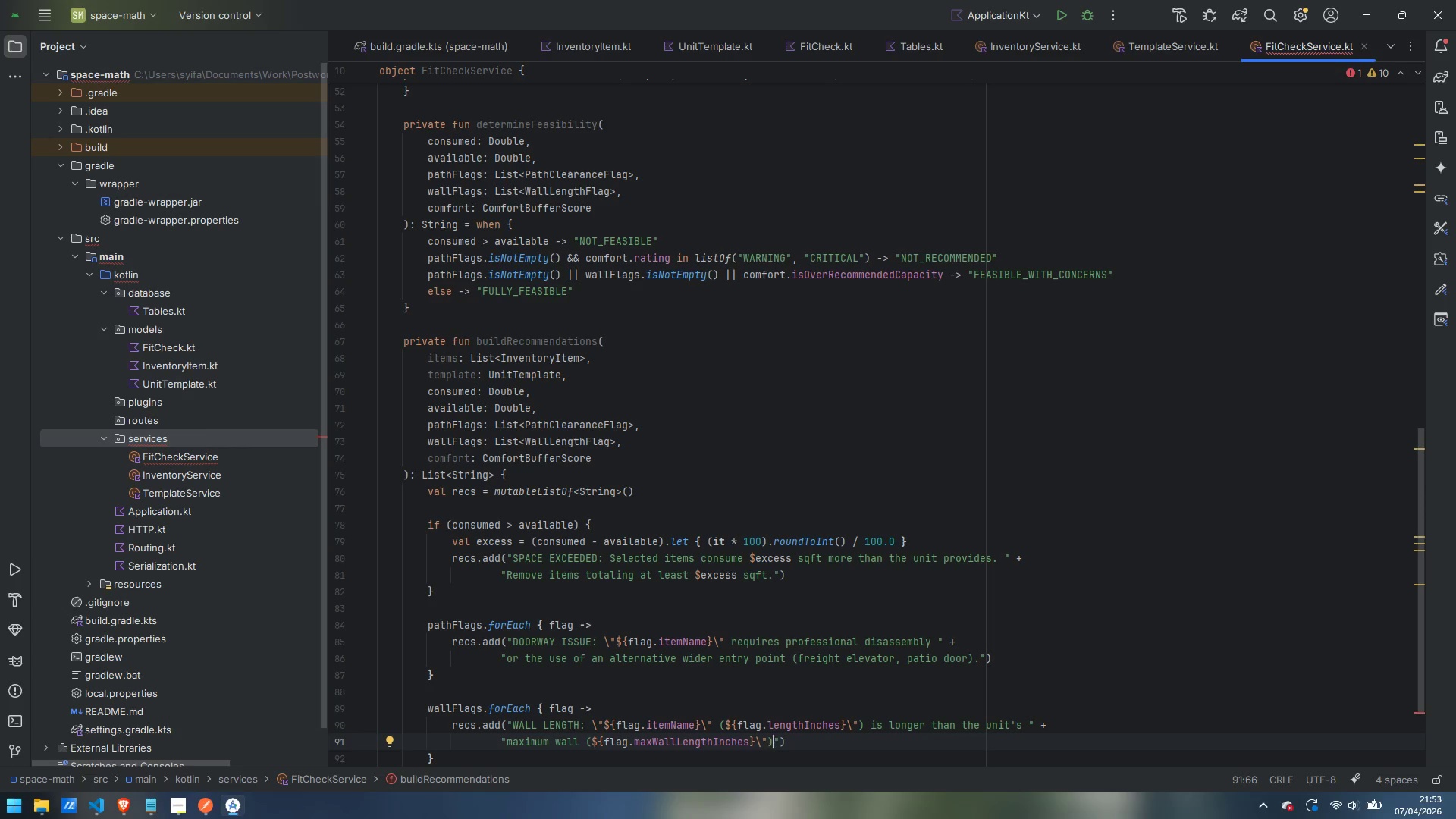 
type(. Discues)
key(Backspace)
key(Backspace)
type(ss angled or corner placement with the ca)
key(Backspace)
key(Backspace)
type(facility coordinator.)
 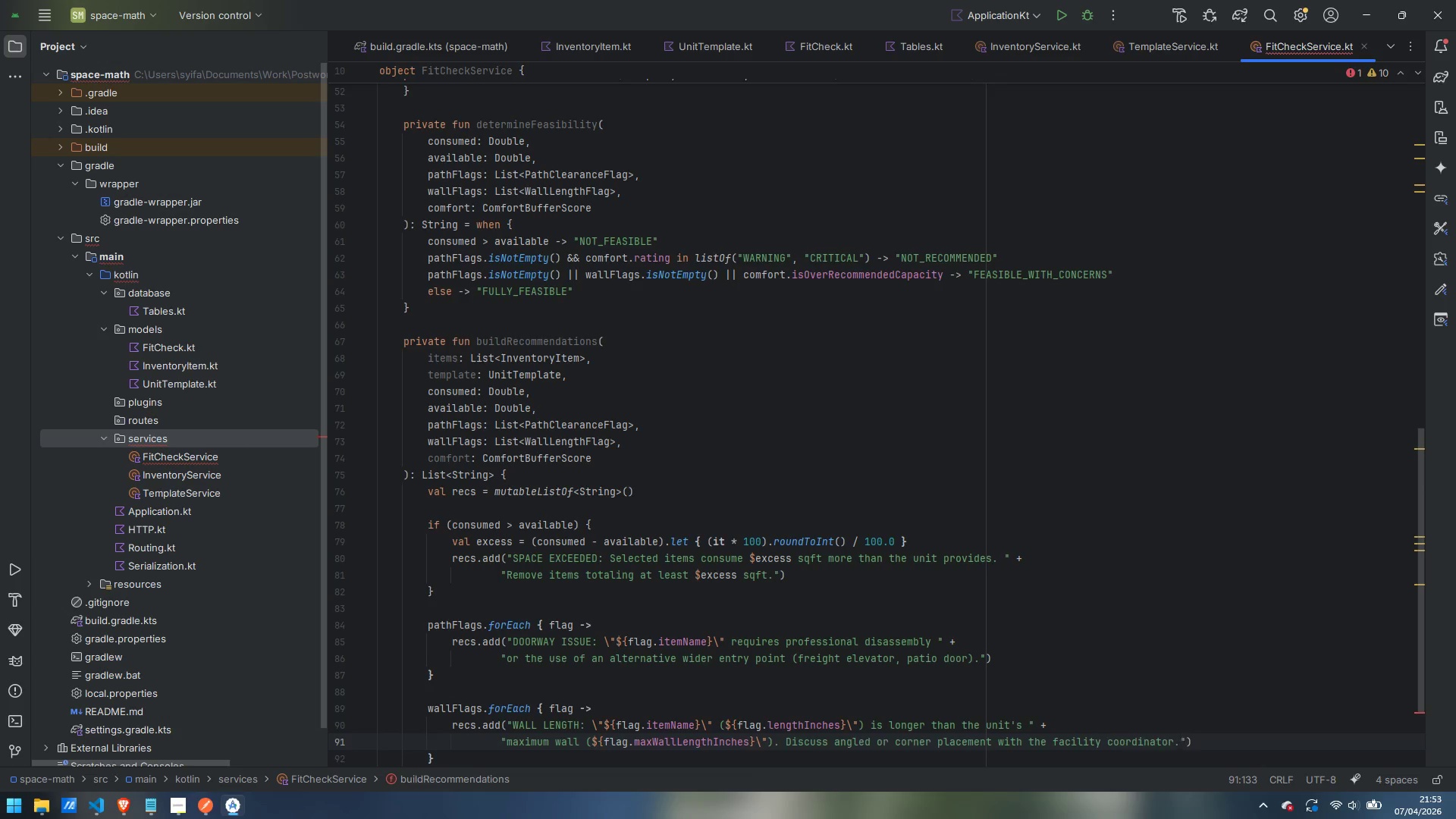 
key(ArrowDown)
 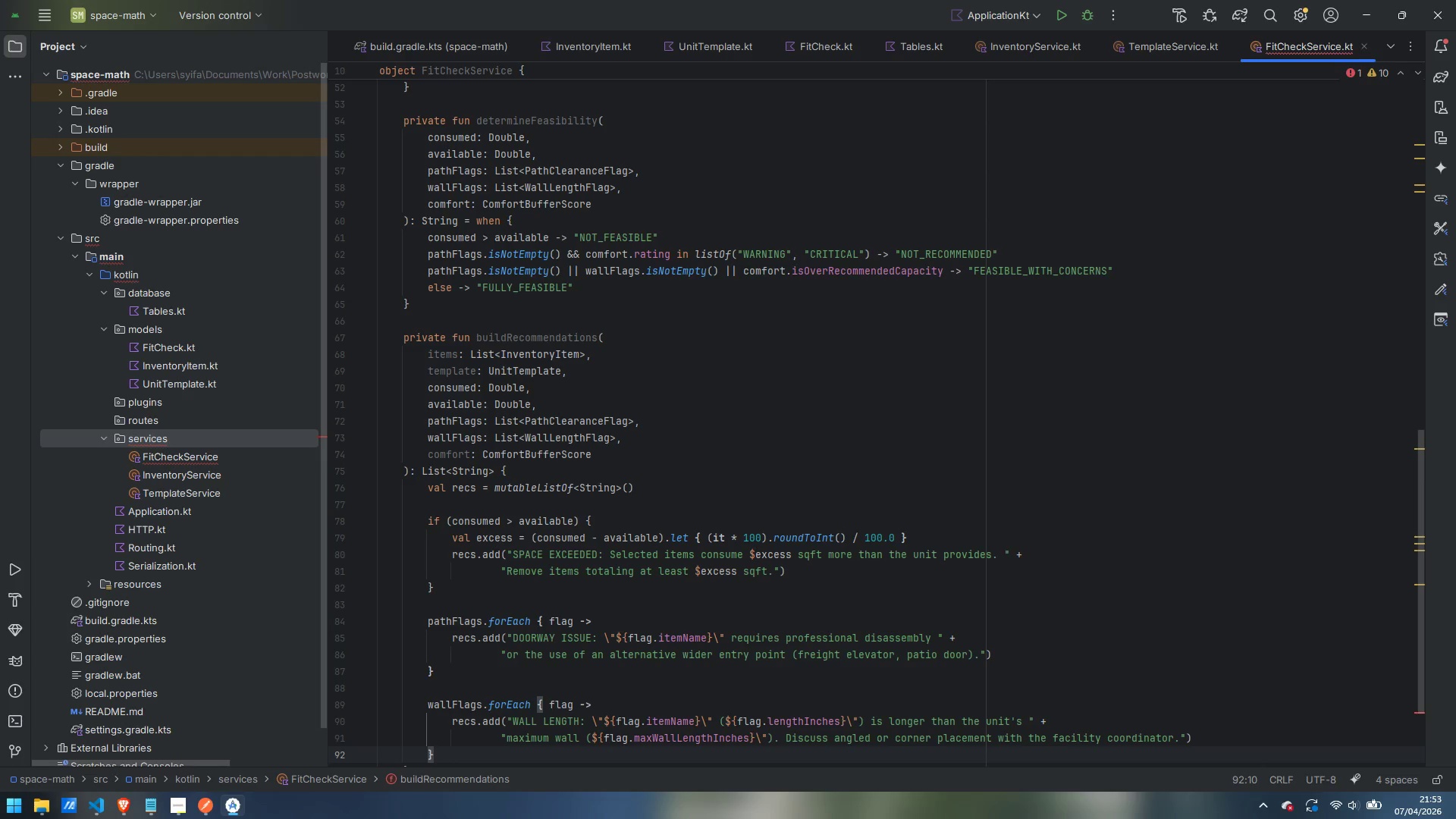 
scroll: coordinate [589, 488], scroll_direction: down, amount: 8.0
 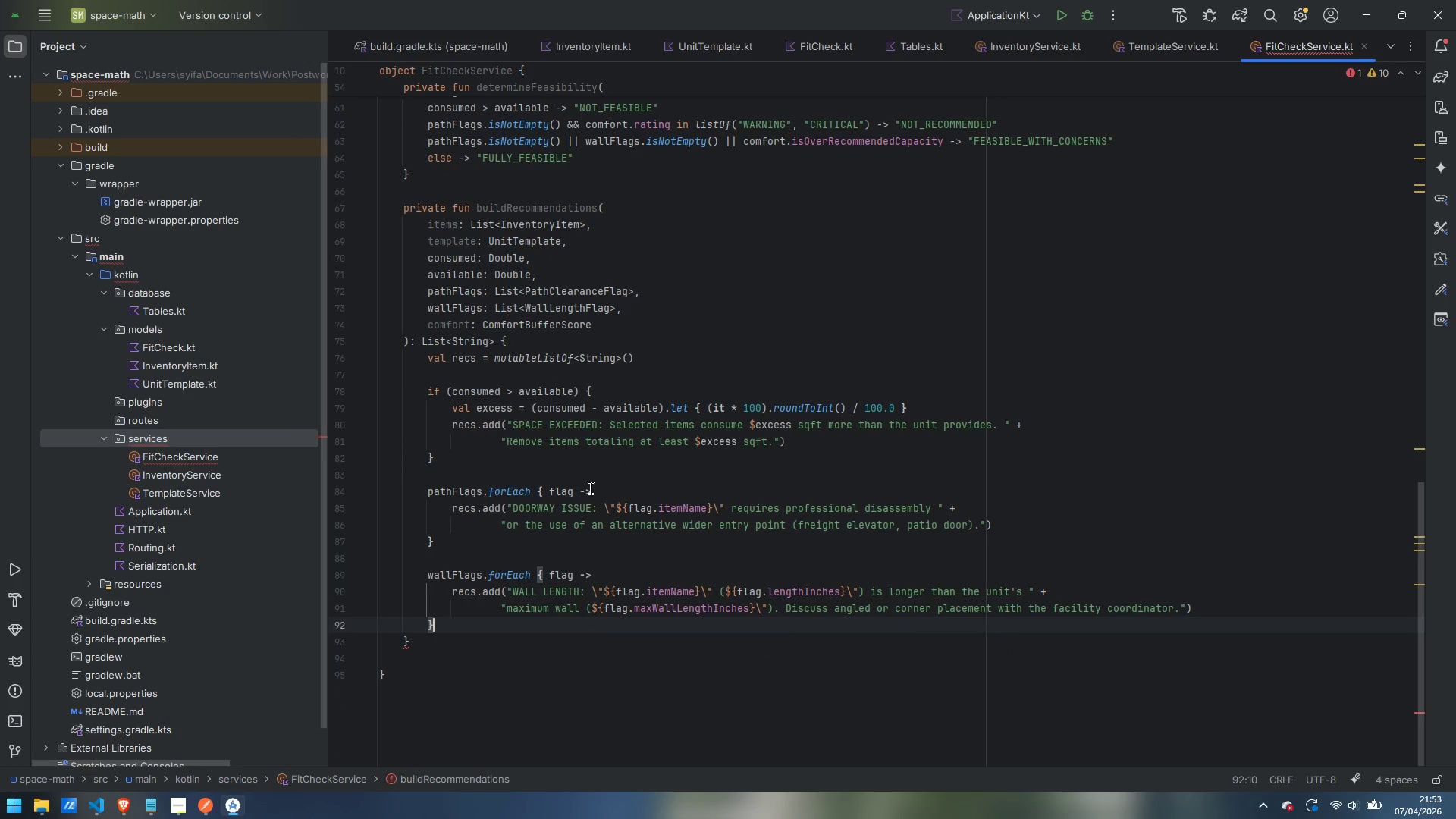 
key(Enter)
 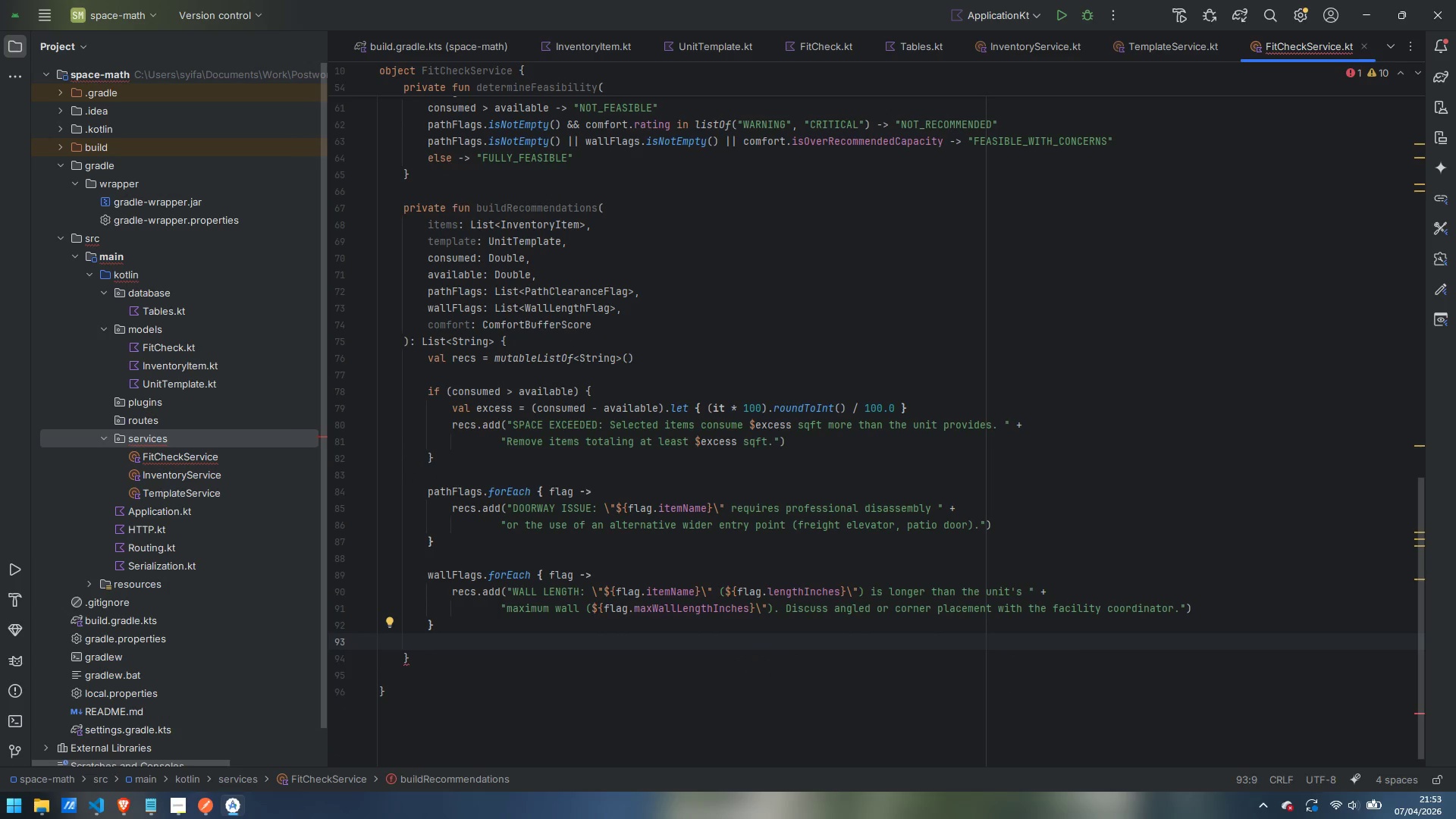 
key(Enter)
 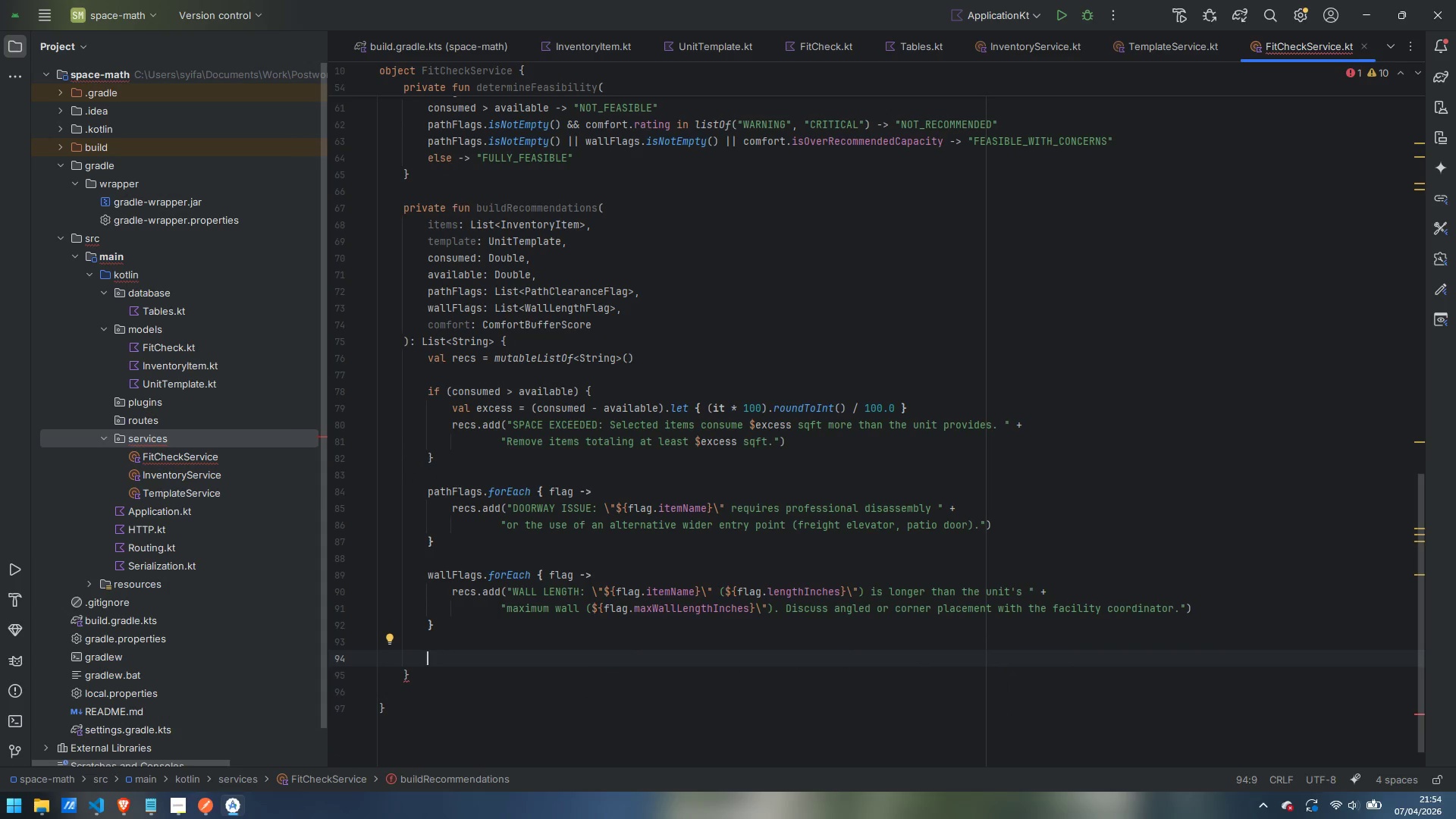 
type(if (comfort.isOverRecommendedCapacity)
 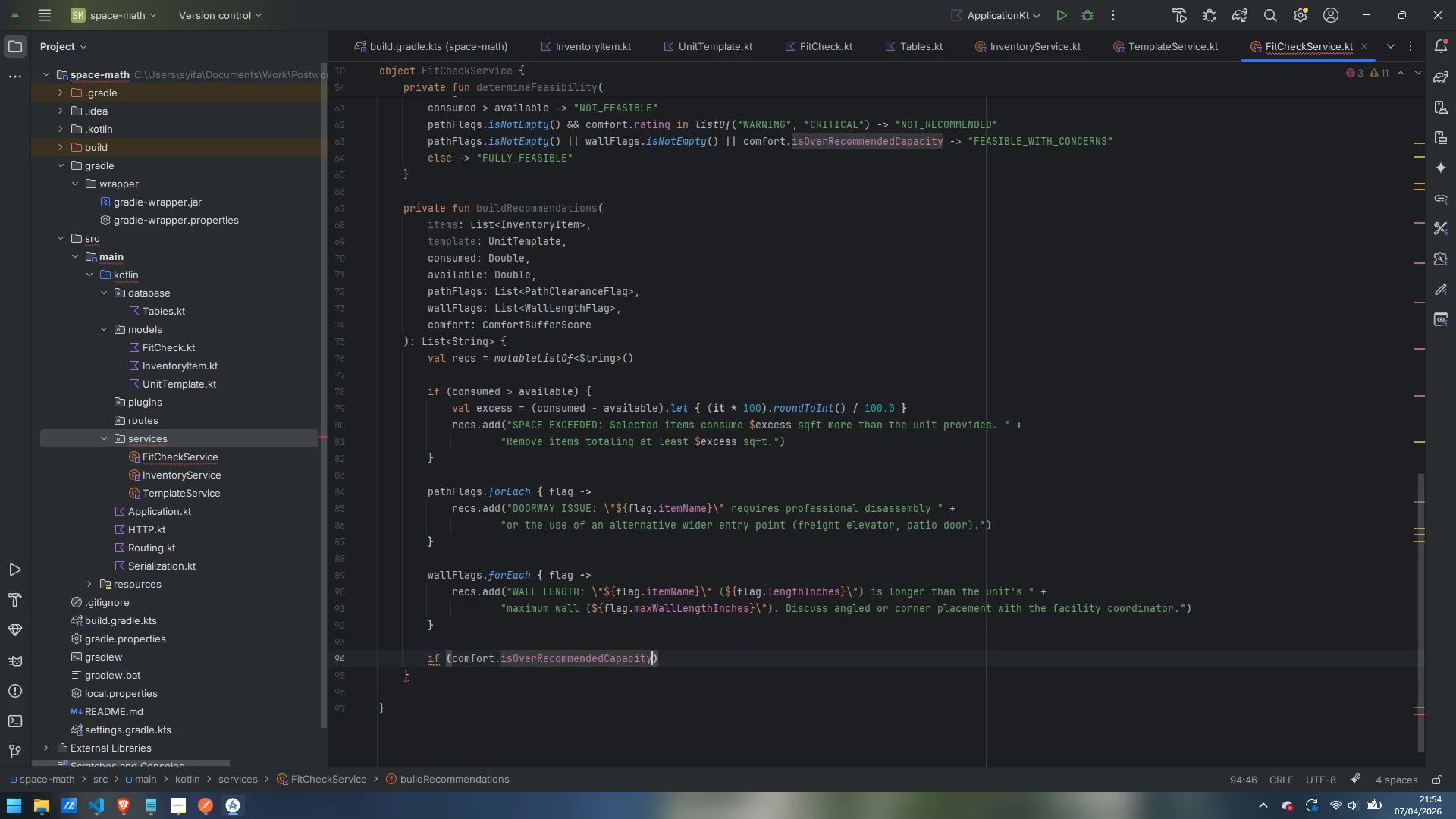 
key(ArrowRight)
 